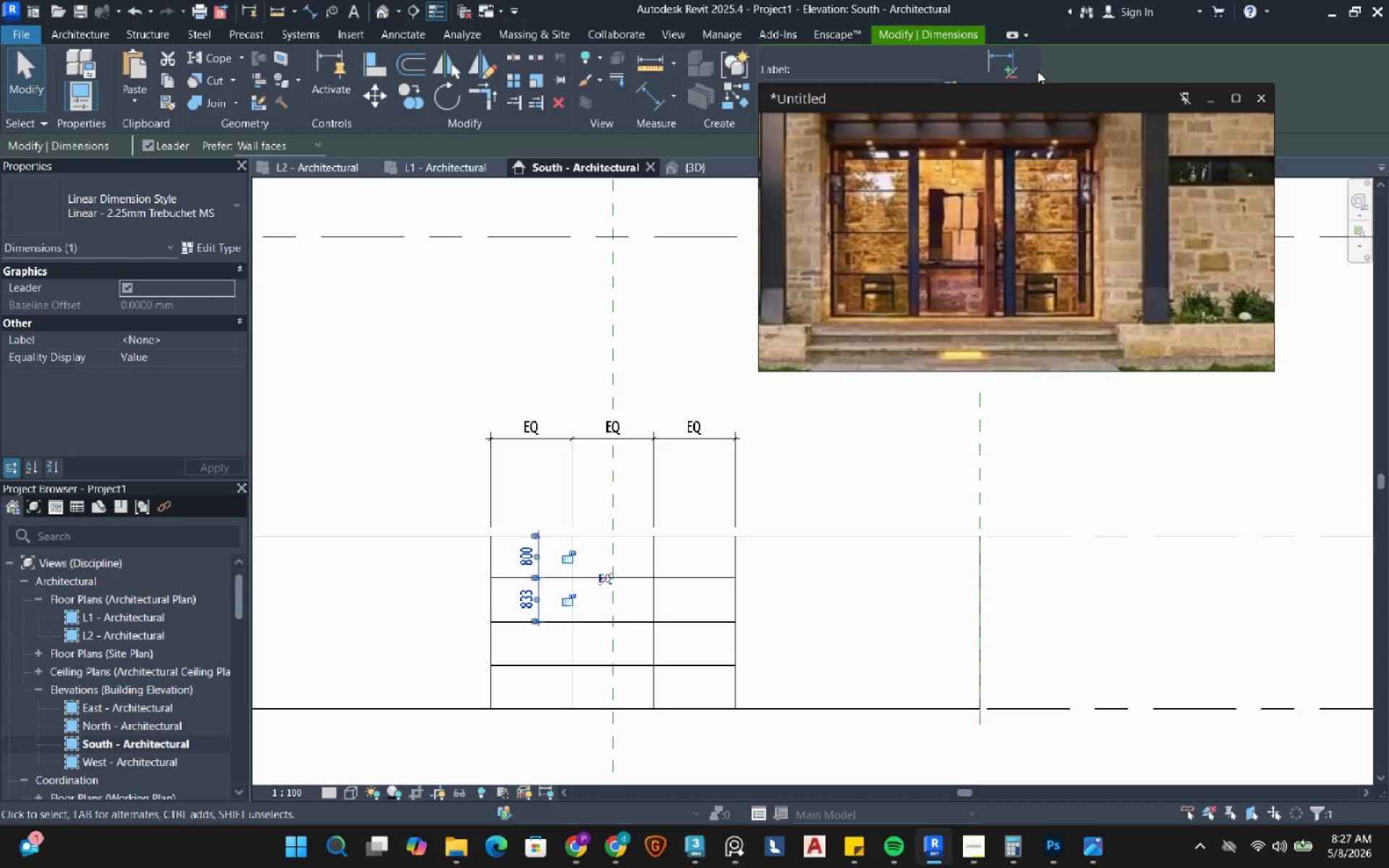 
left_click([1019, 64])
 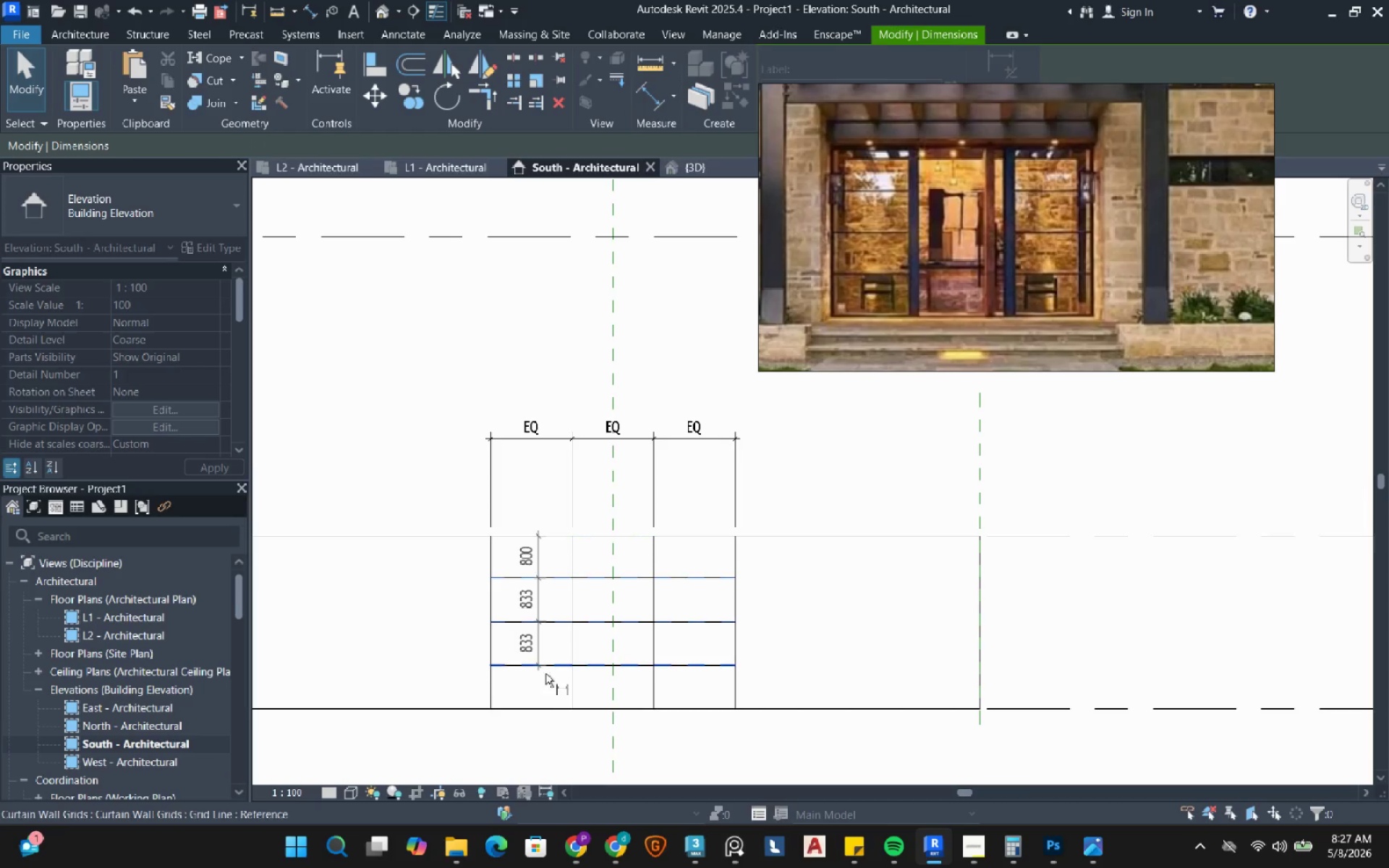 
left_click([540, 702])
 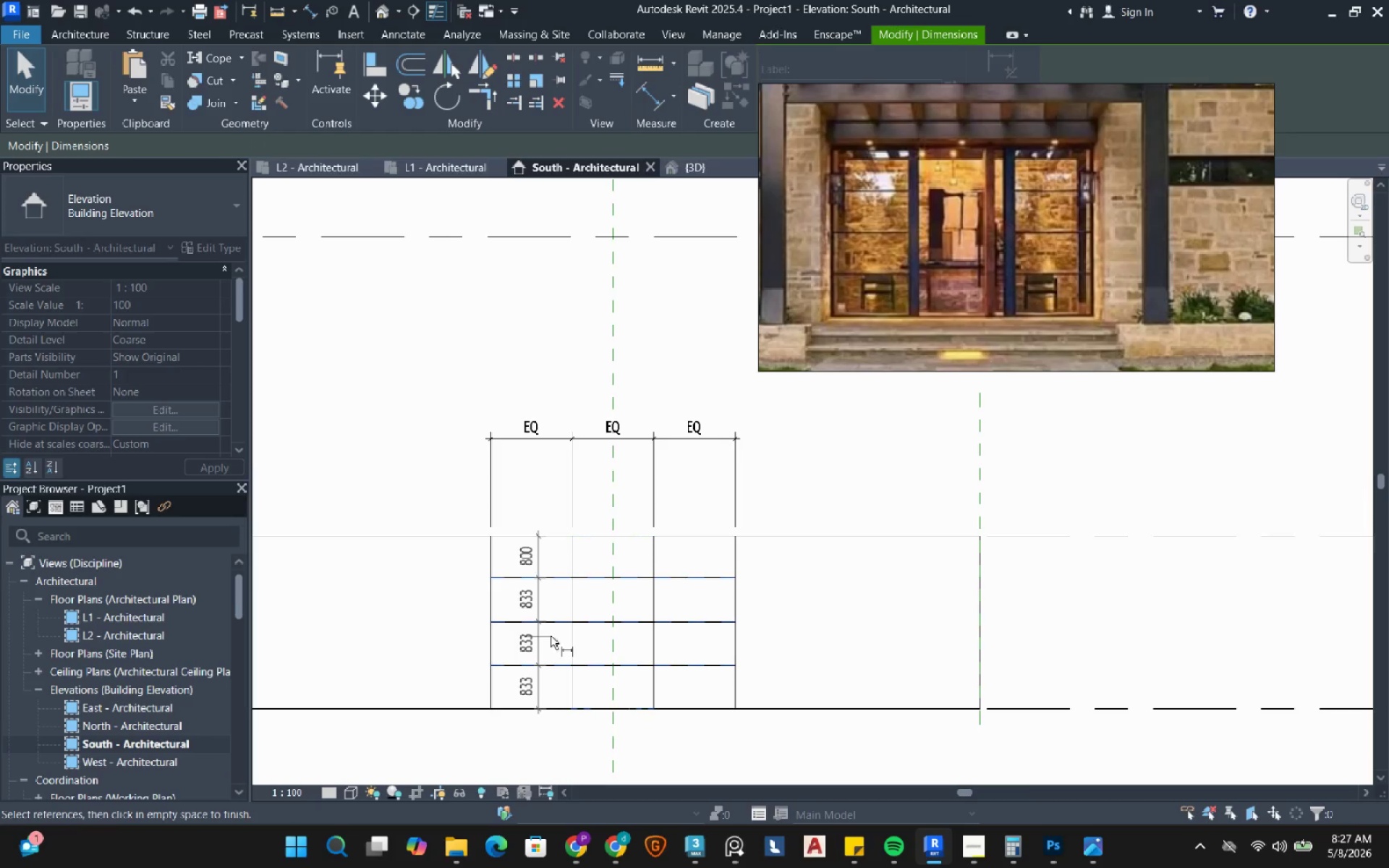 
left_click([551, 636])
 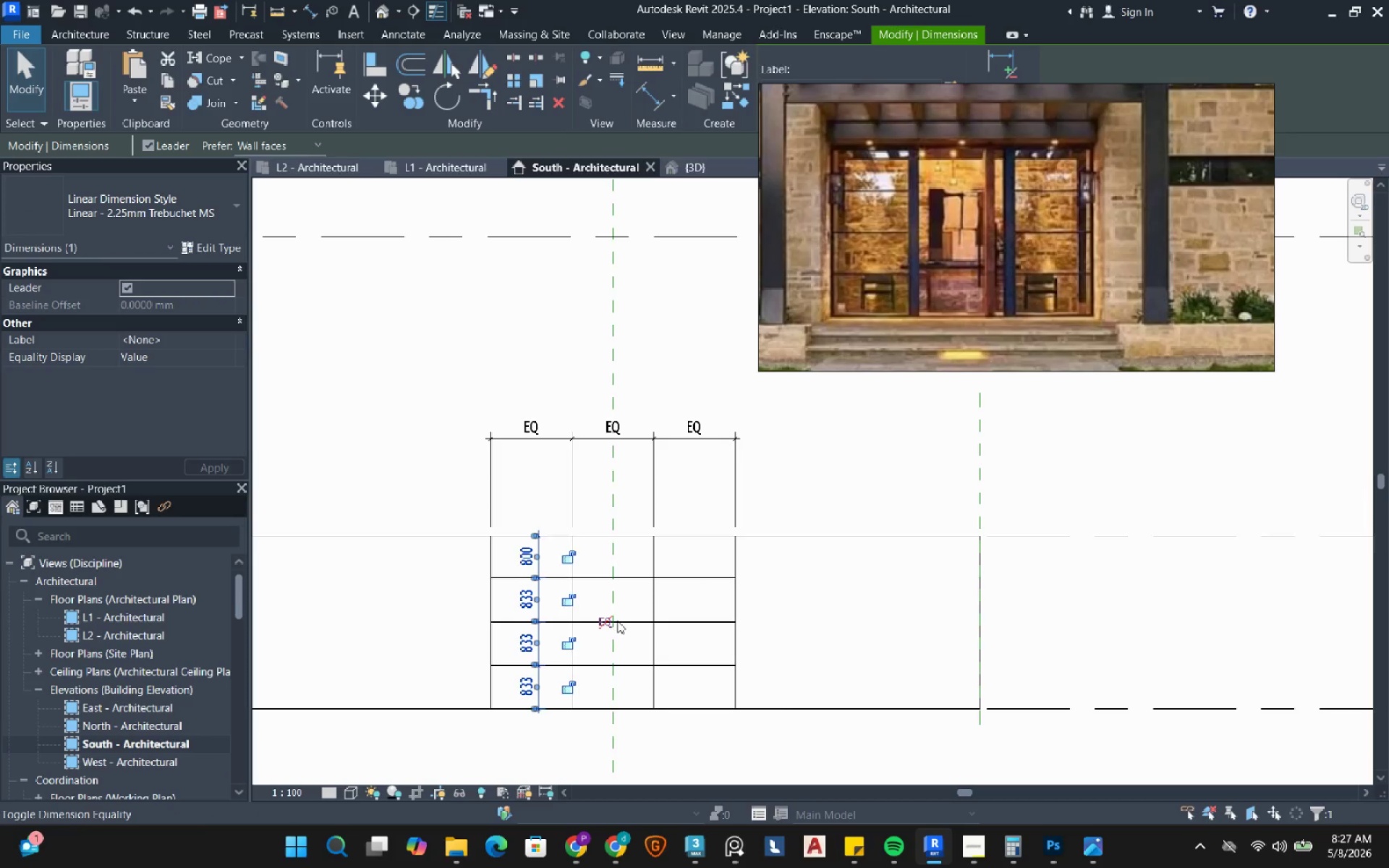 
left_click([607, 626])
 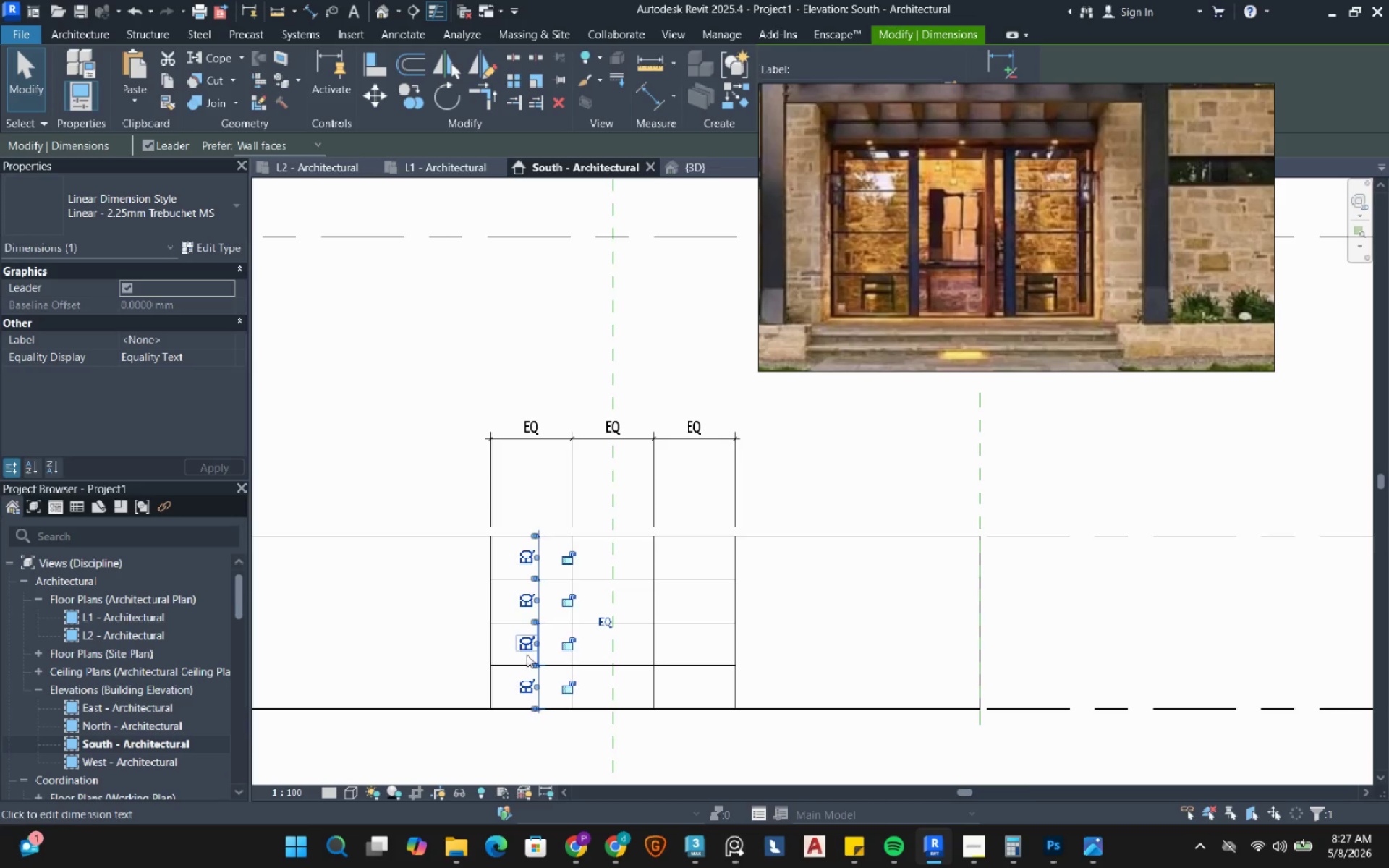 
left_click([514, 778])
 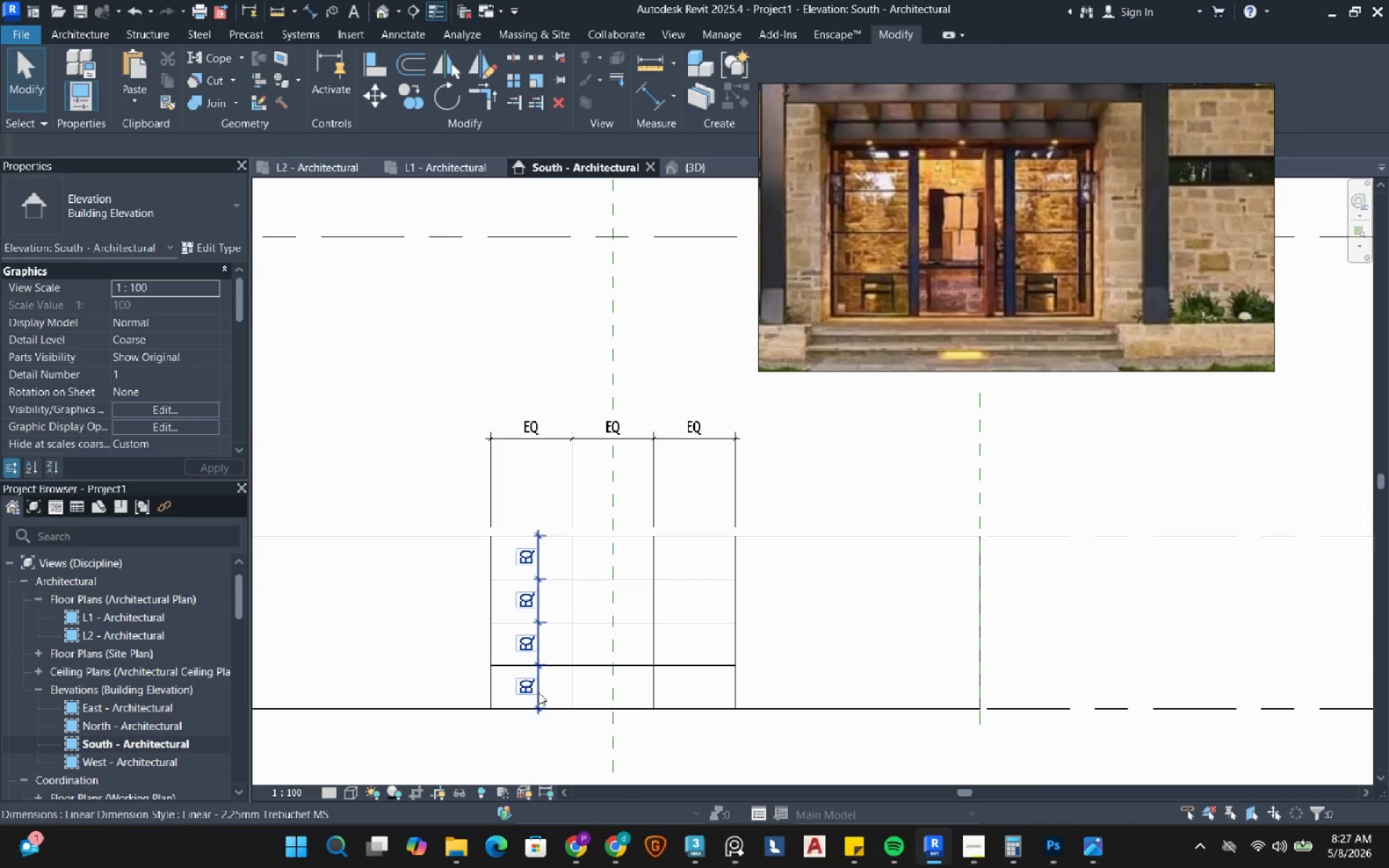 
left_click_drag(start_coordinate=[538, 692], to_coordinate=[439, 678])
 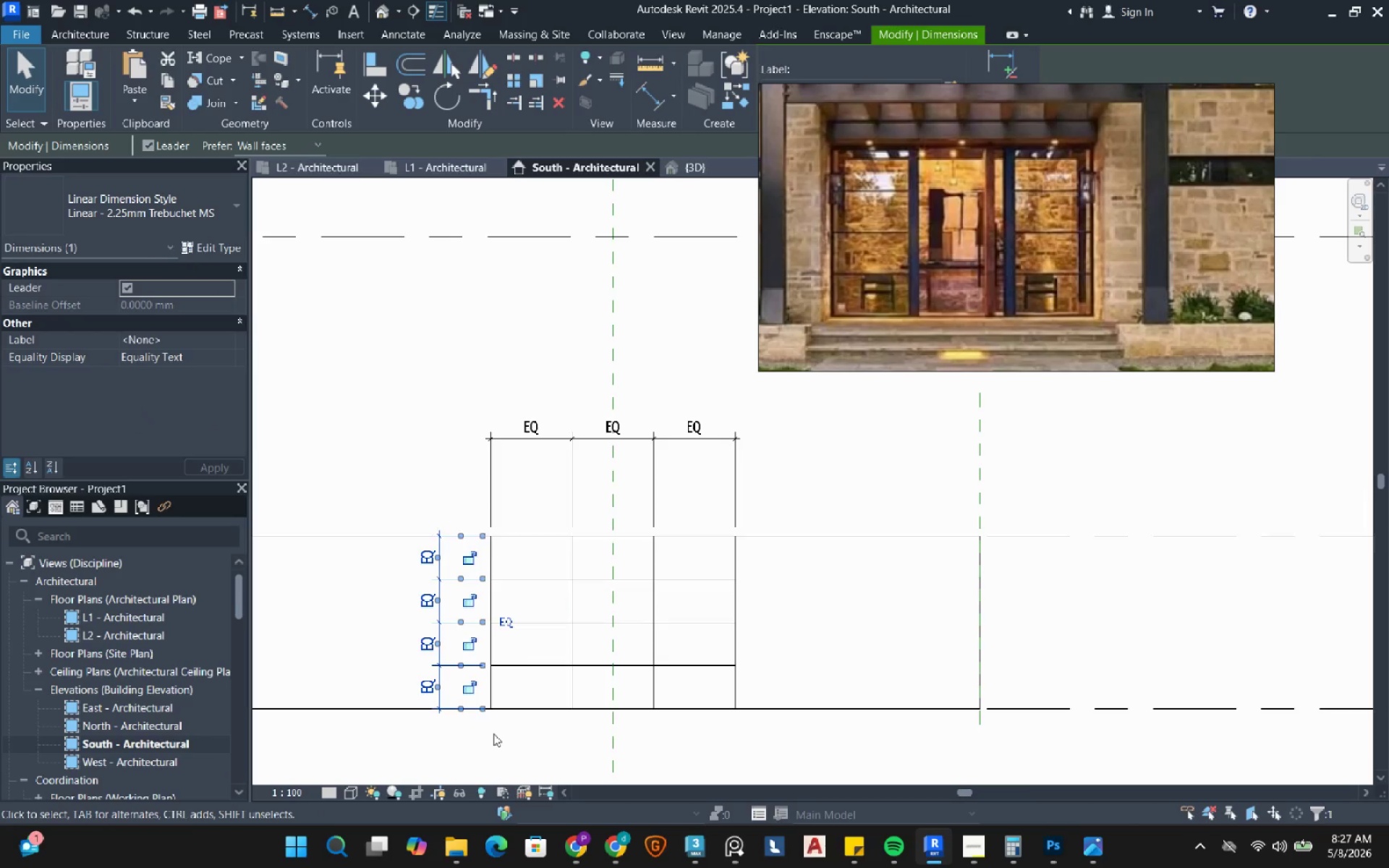 
left_click([493, 733])
 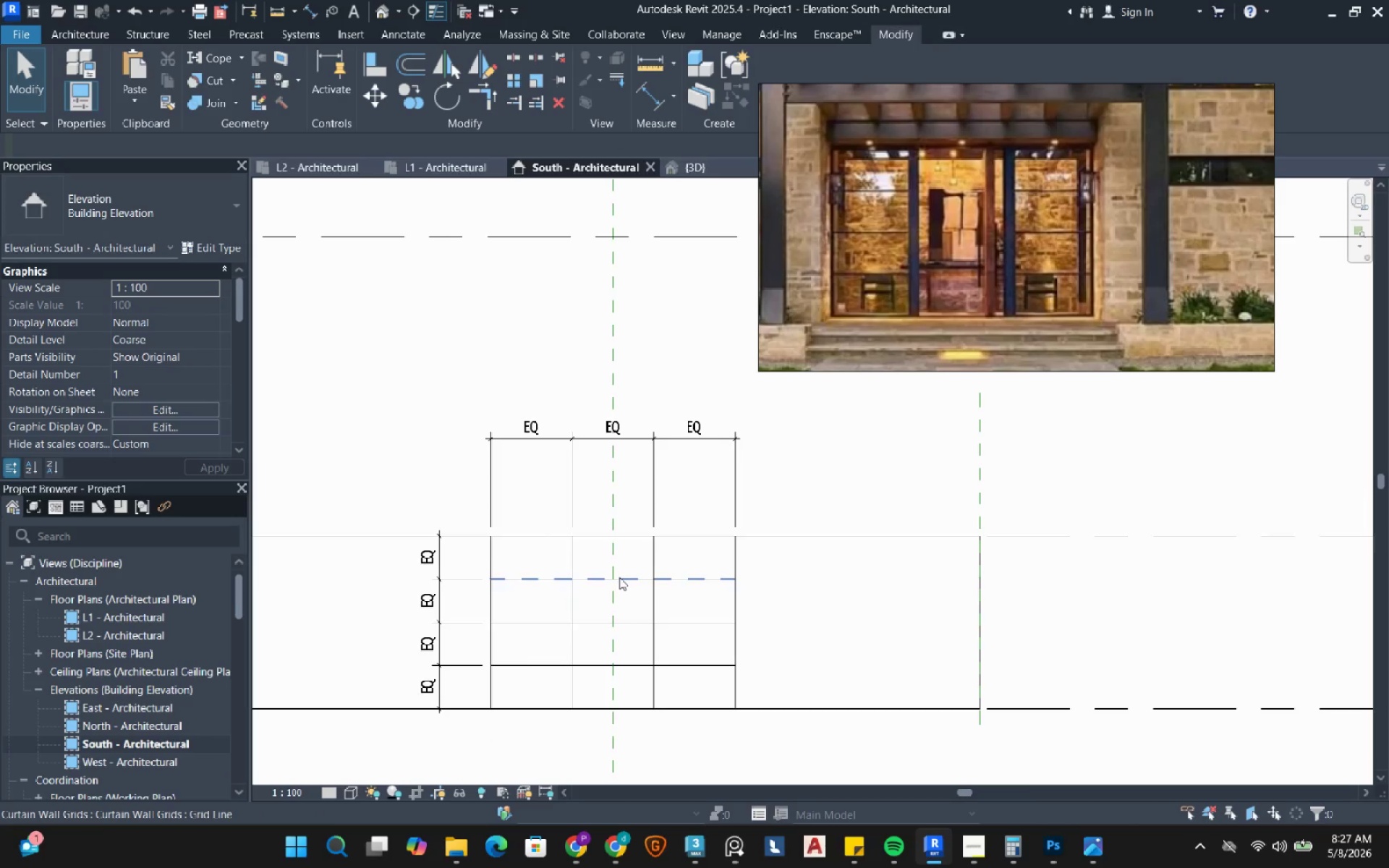 
left_click([619, 577])
 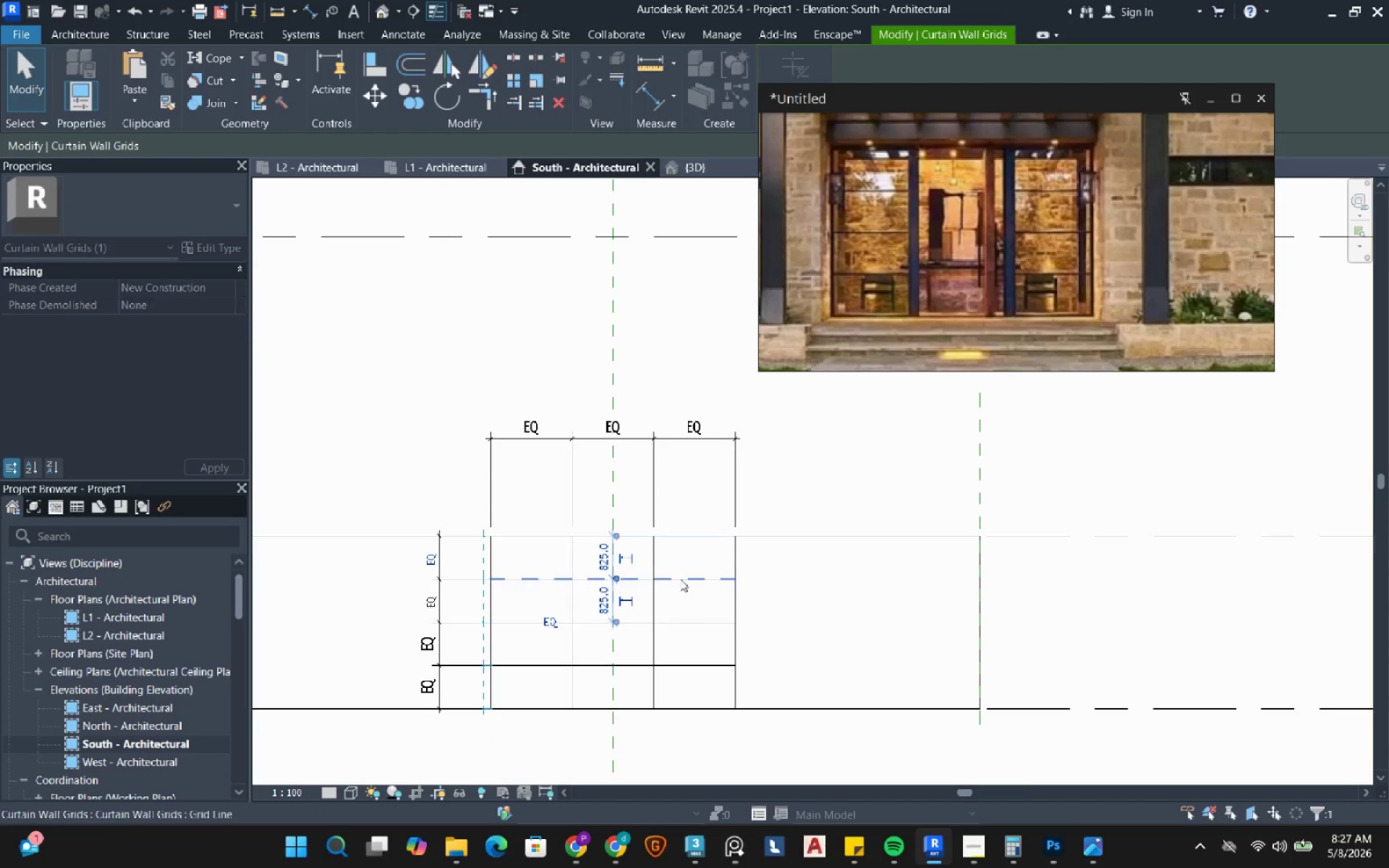 
left_click([632, 584])
 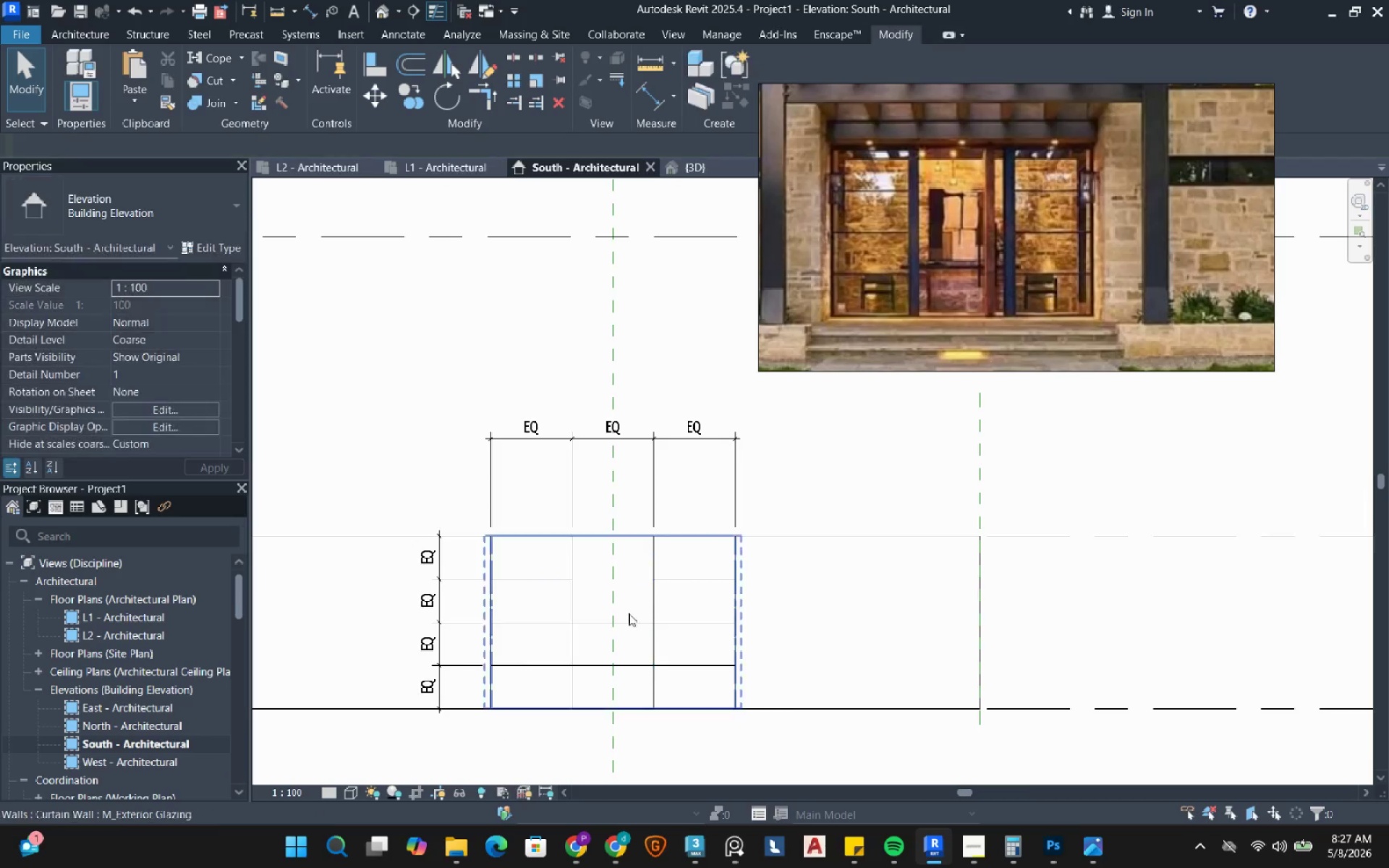 
left_click([626, 624])
 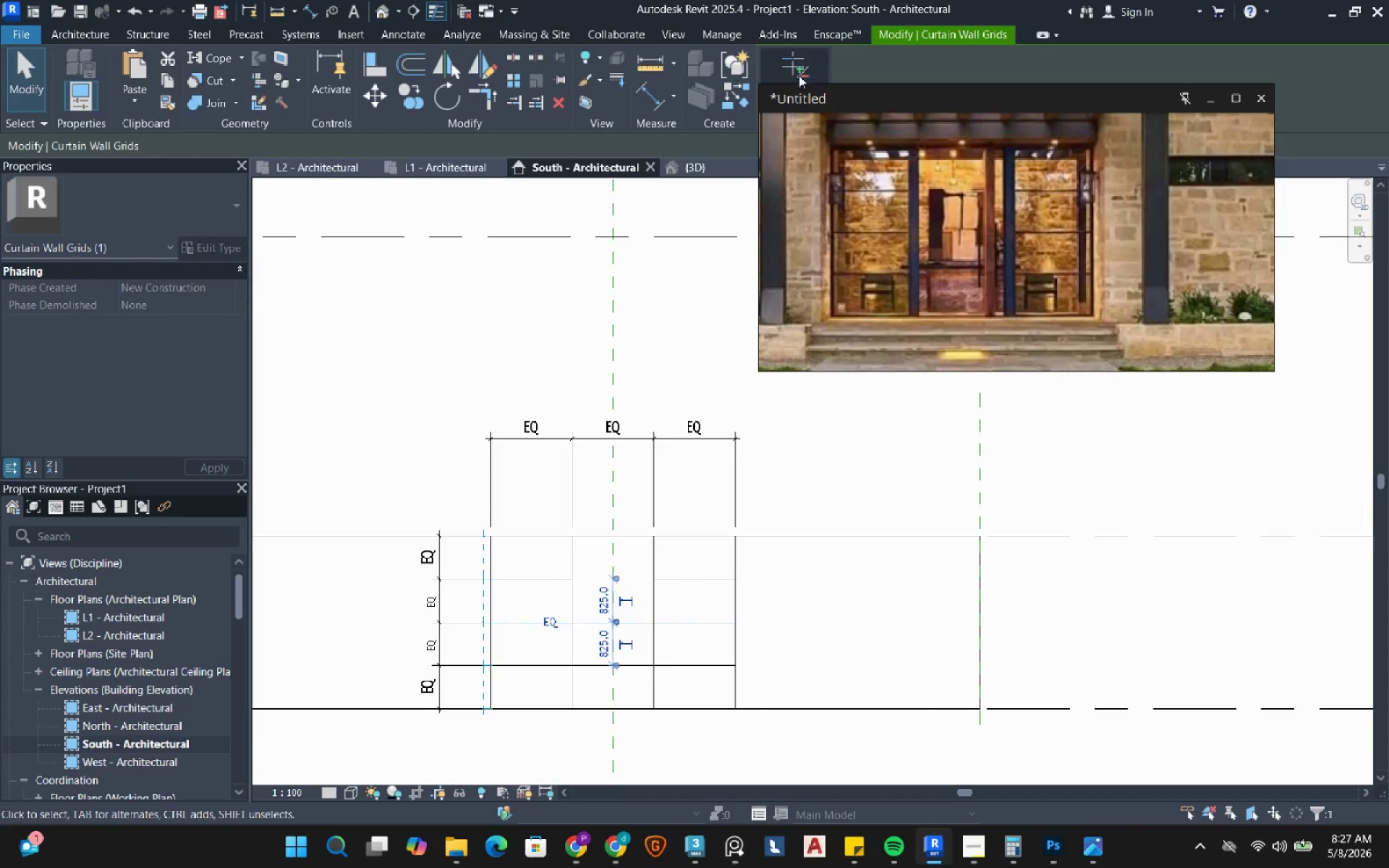 
left_click([799, 69])
 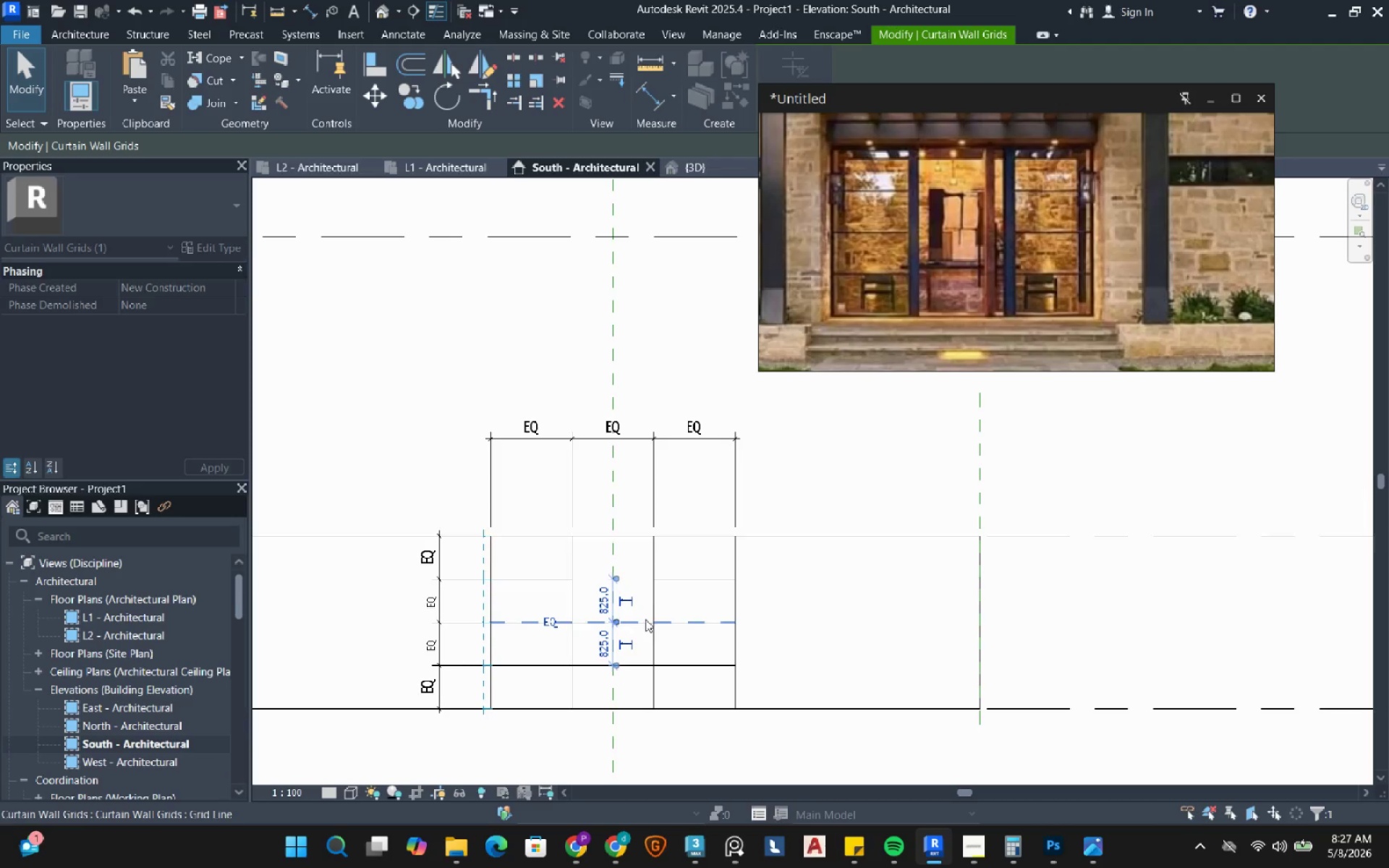 
left_click([642, 621])
 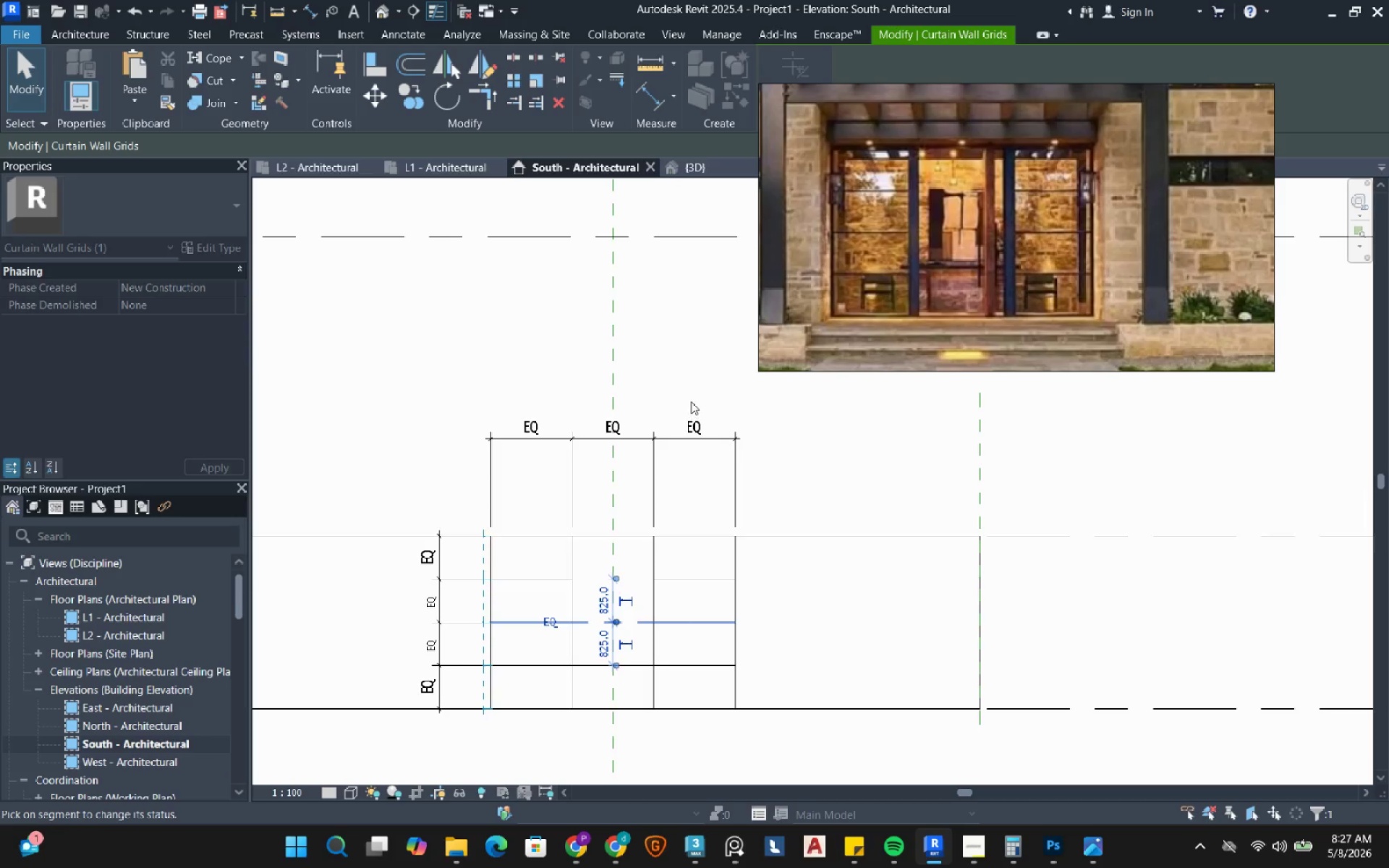 
left_click([696, 380])
 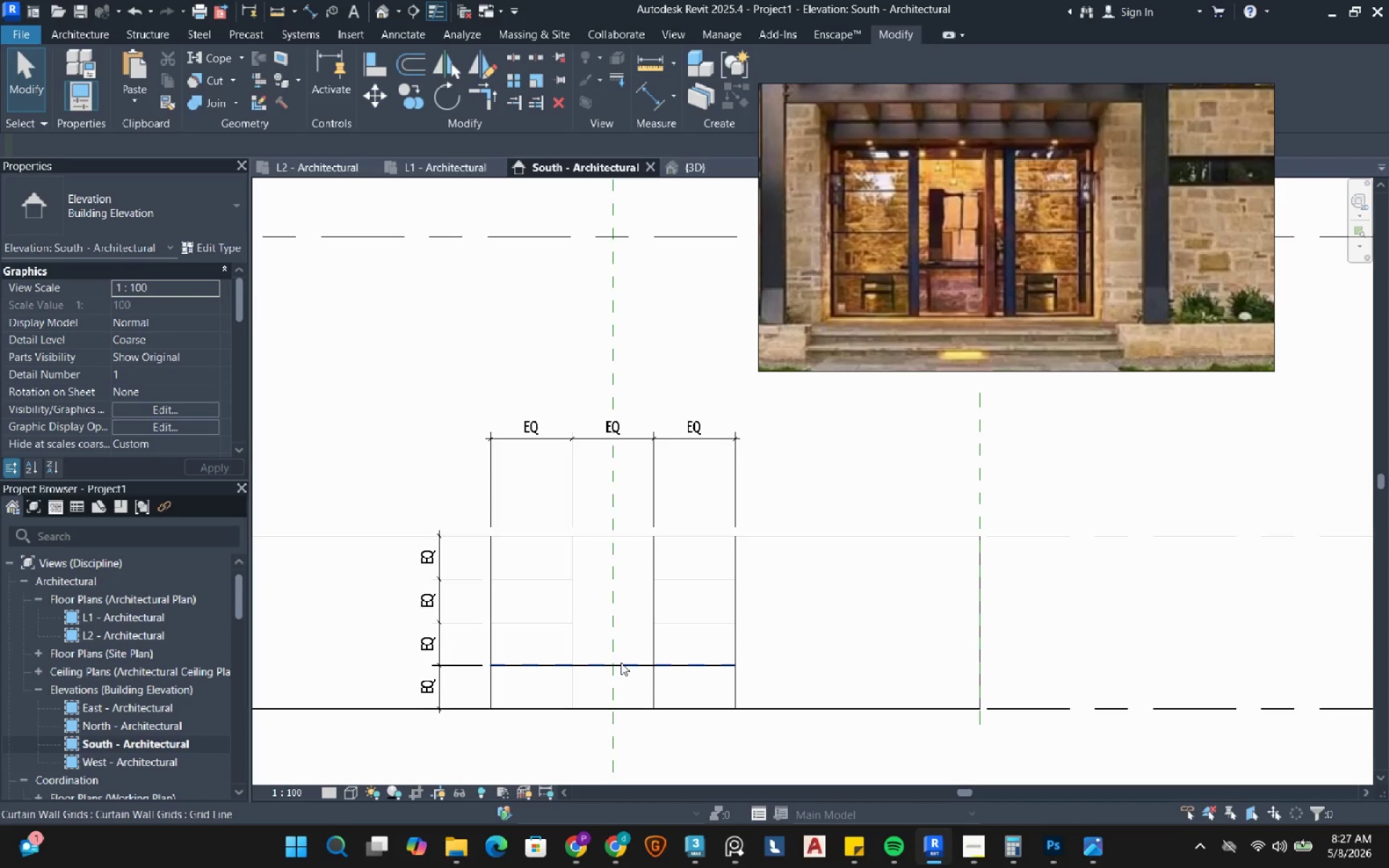 
left_click([621, 663])
 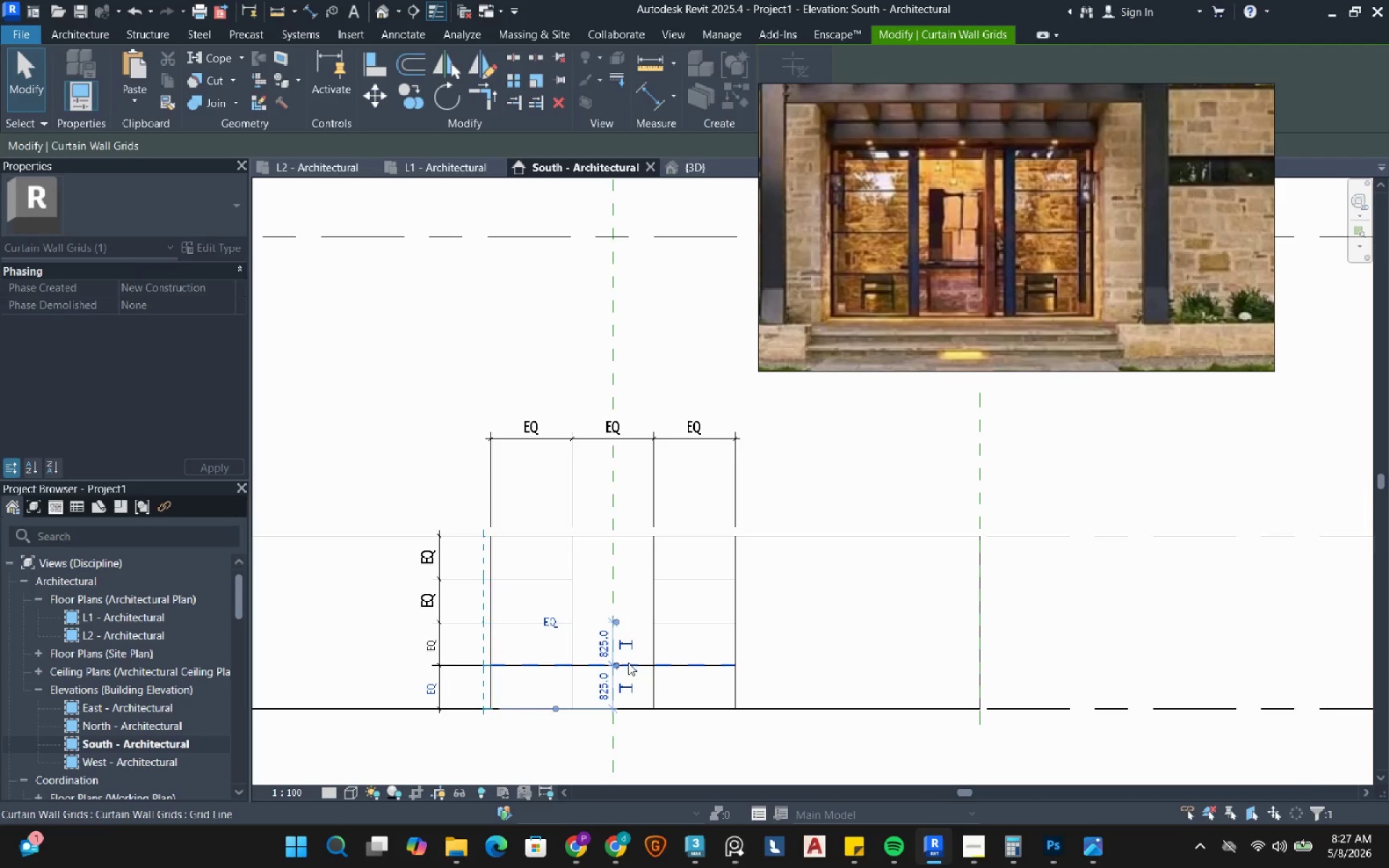 
left_click([628, 663])
 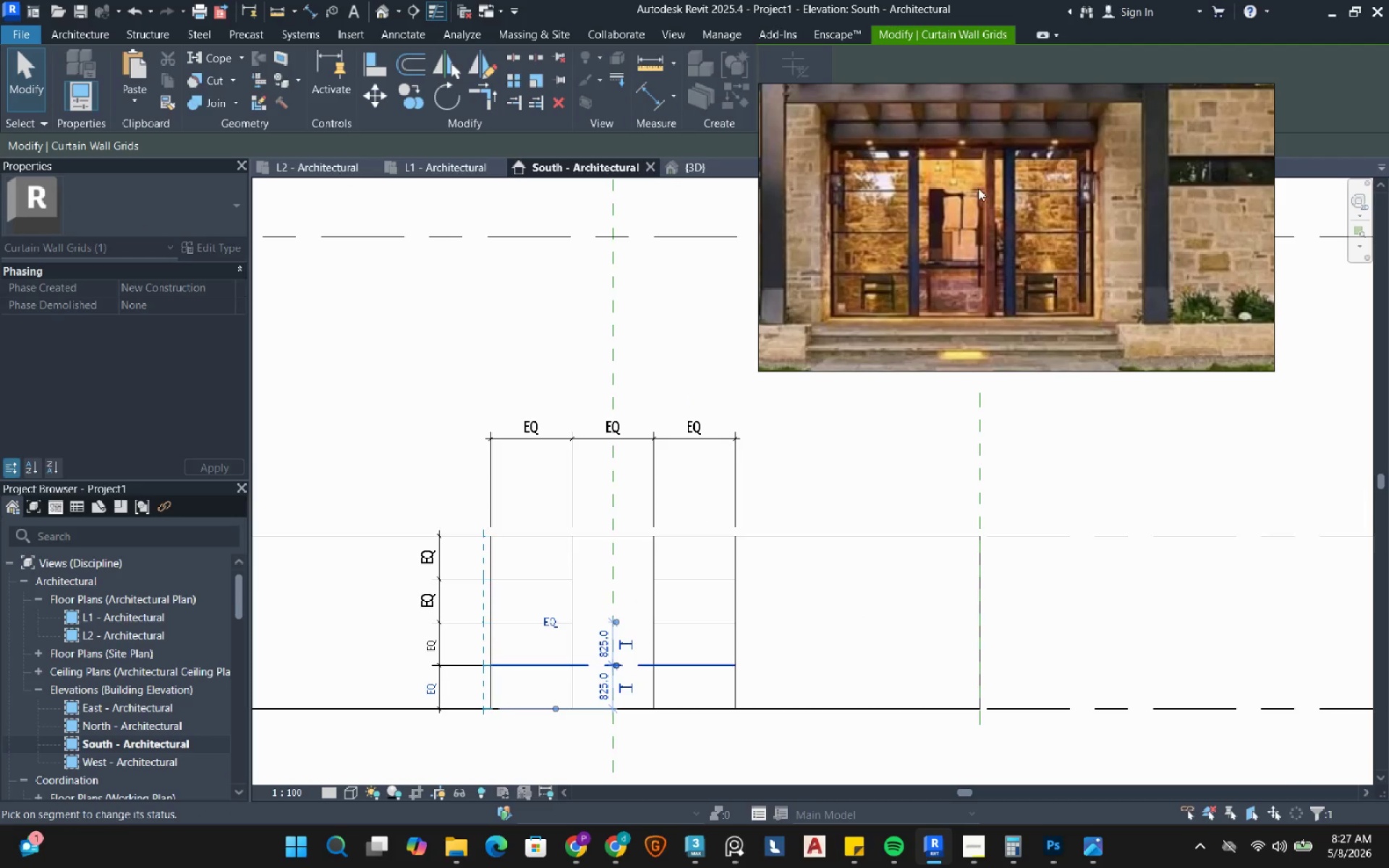 
scroll: coordinate [978, 187], scroll_direction: down, amount: 2.0
 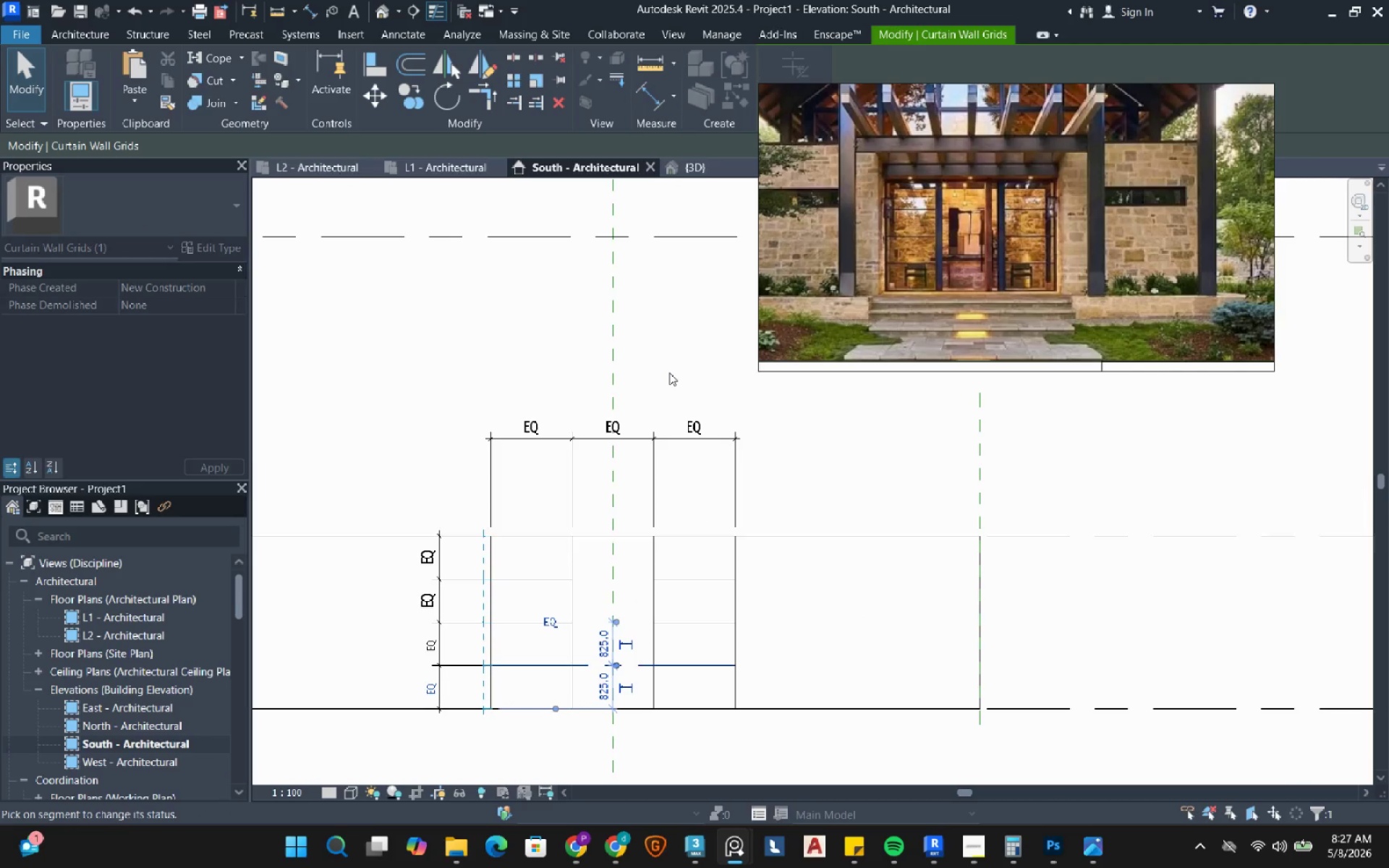 
left_click([671, 373])
 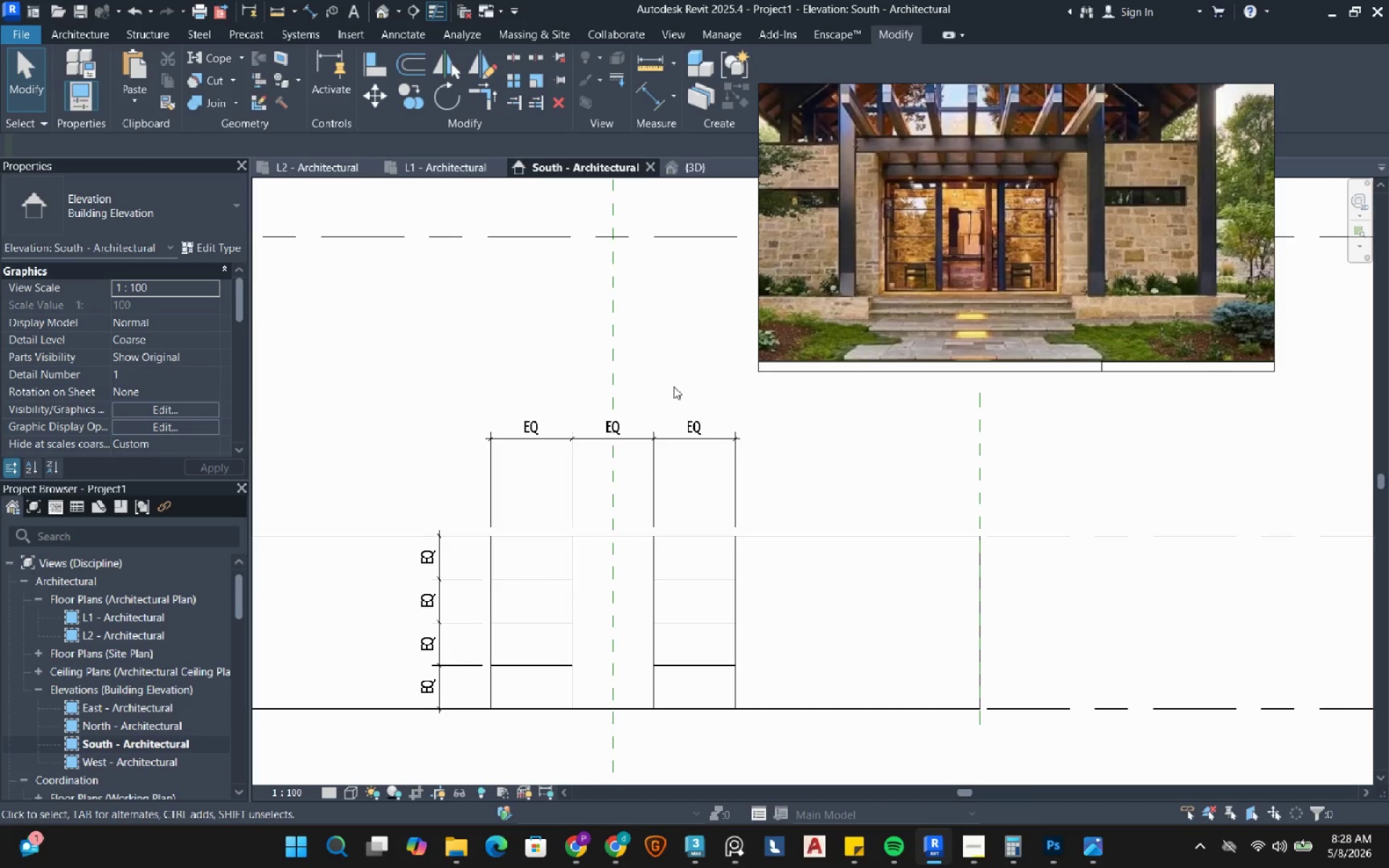 
wait(13.23)
 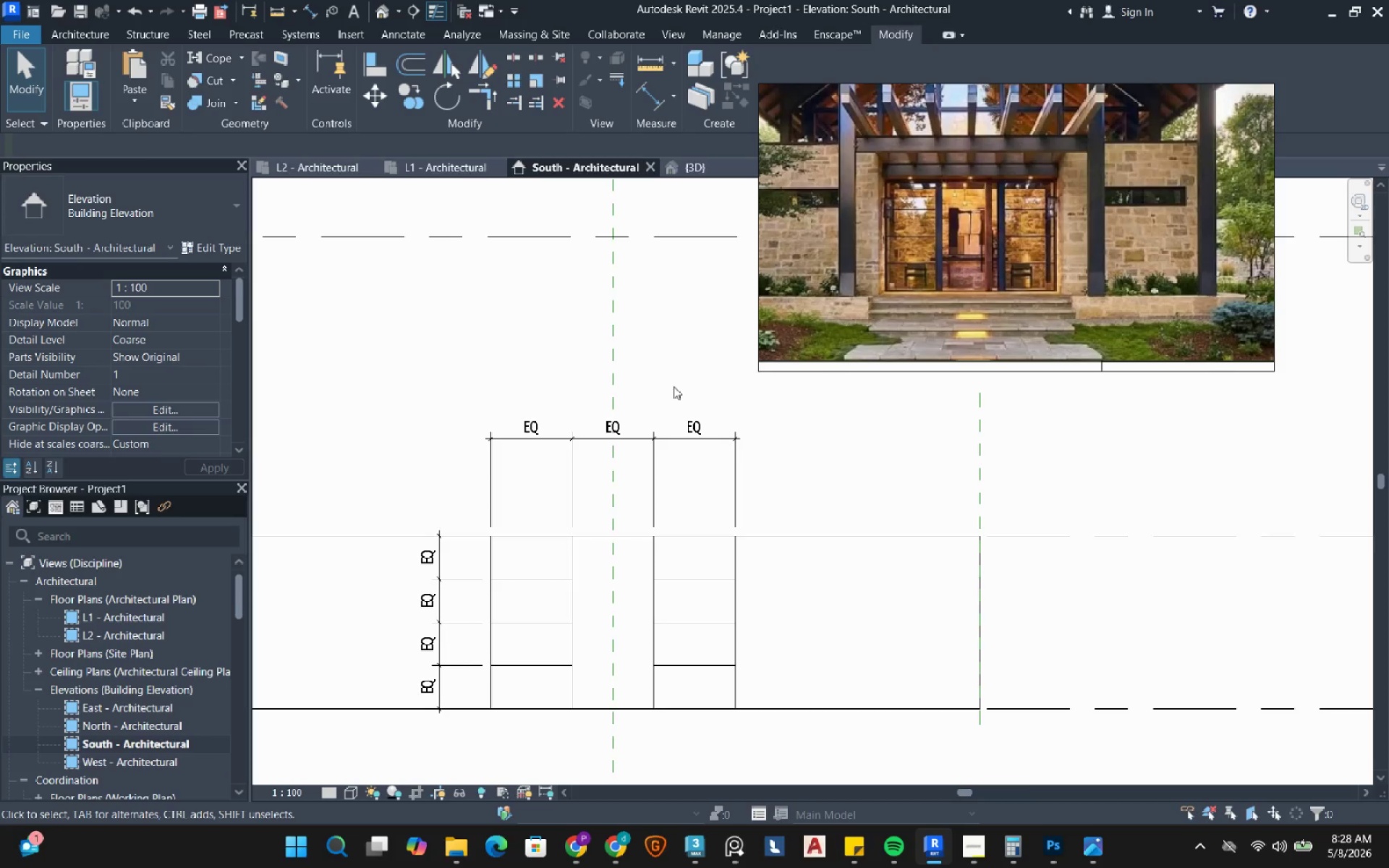 
left_click([624, 574])
 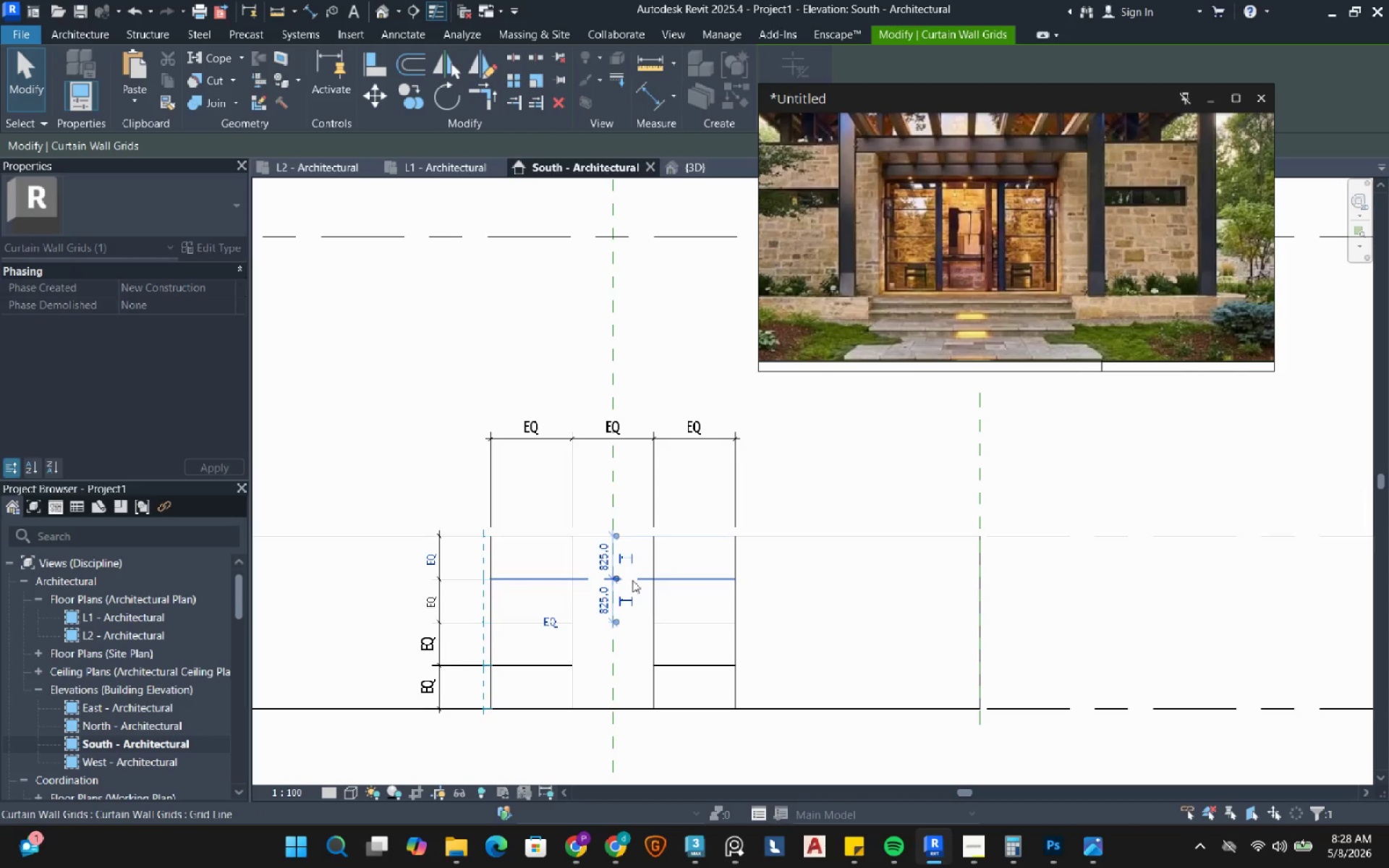 
left_click([632, 581])
 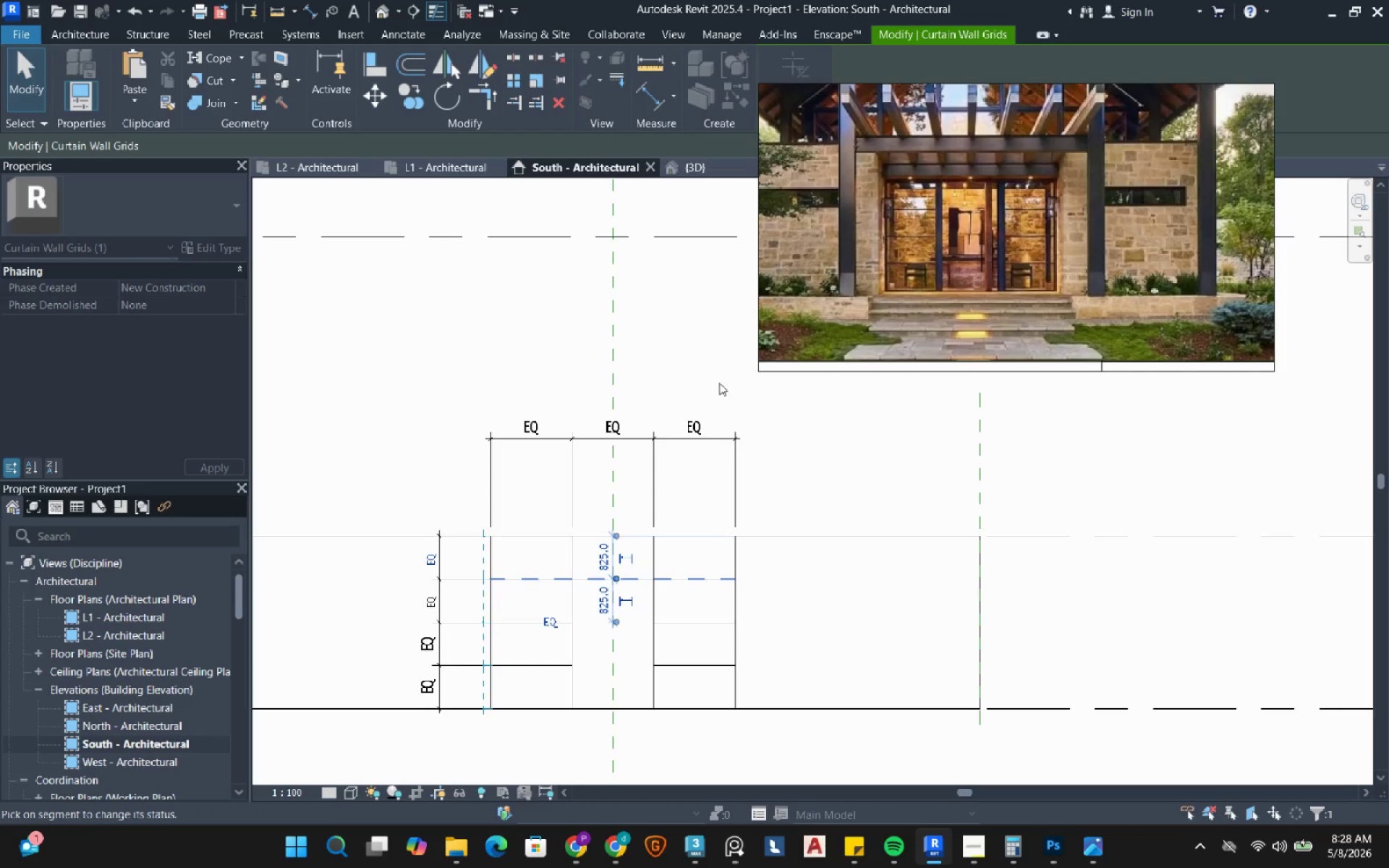 
left_click([660, 349])
 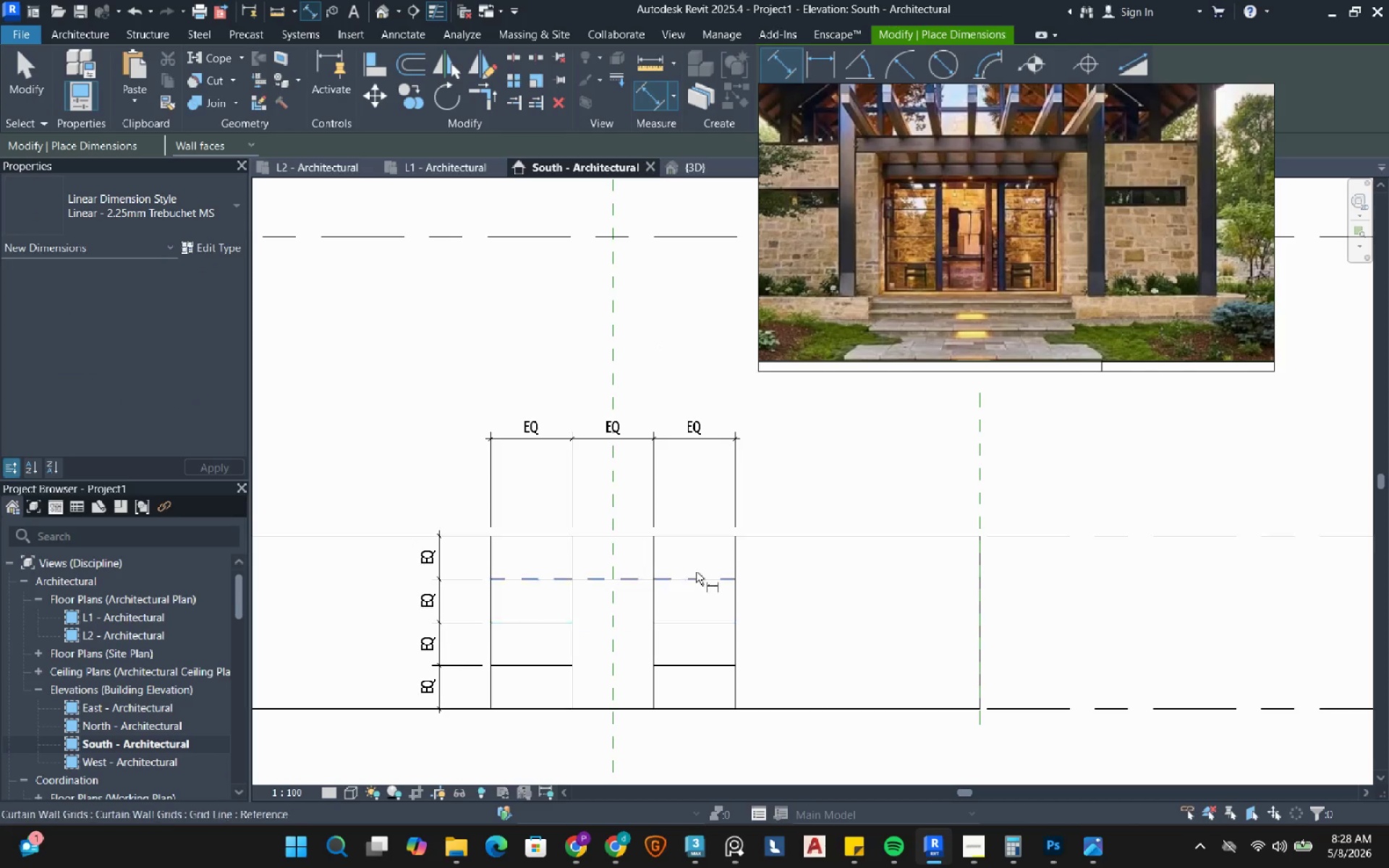 
left_click([694, 582])
 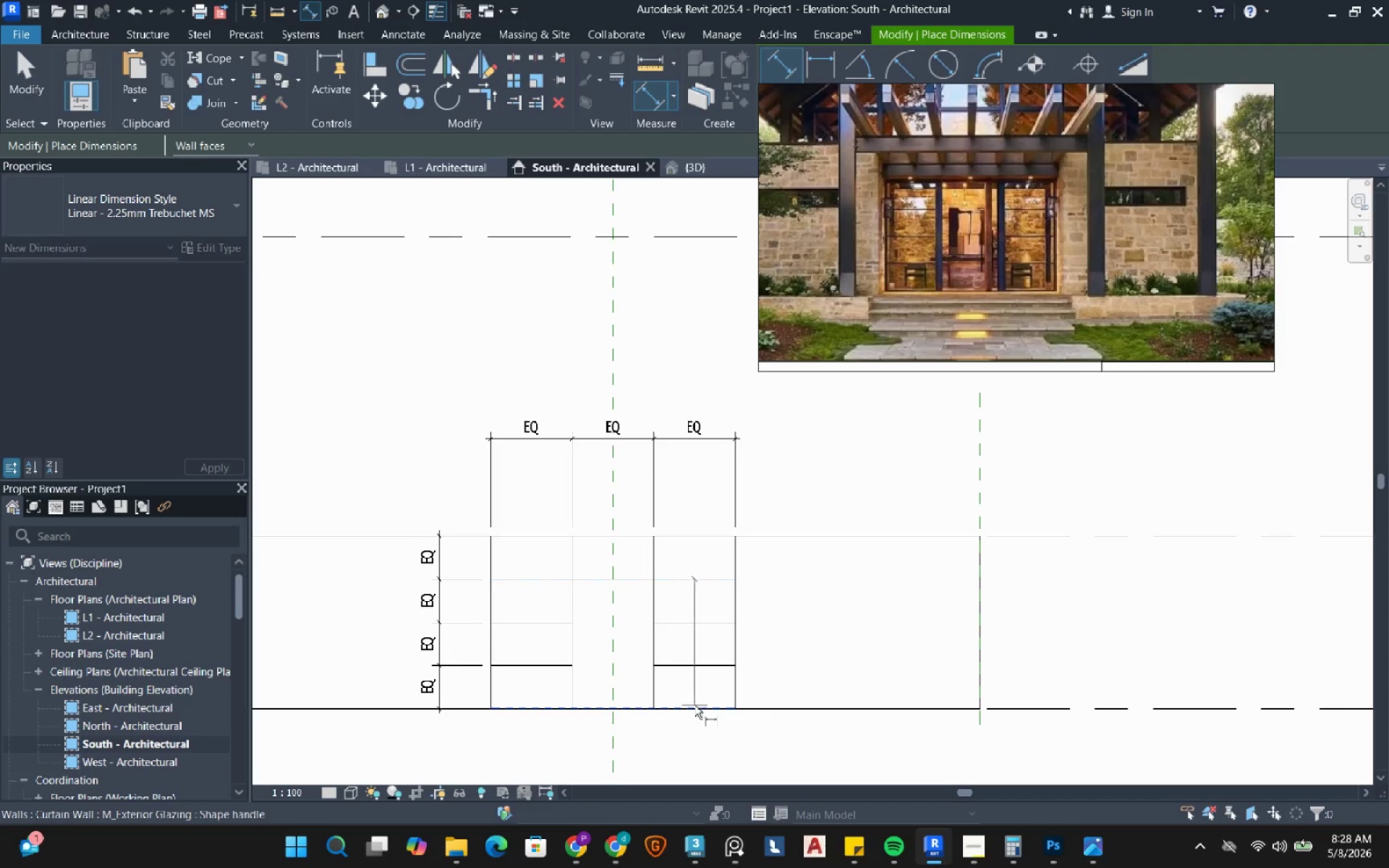 
left_click([694, 705])
 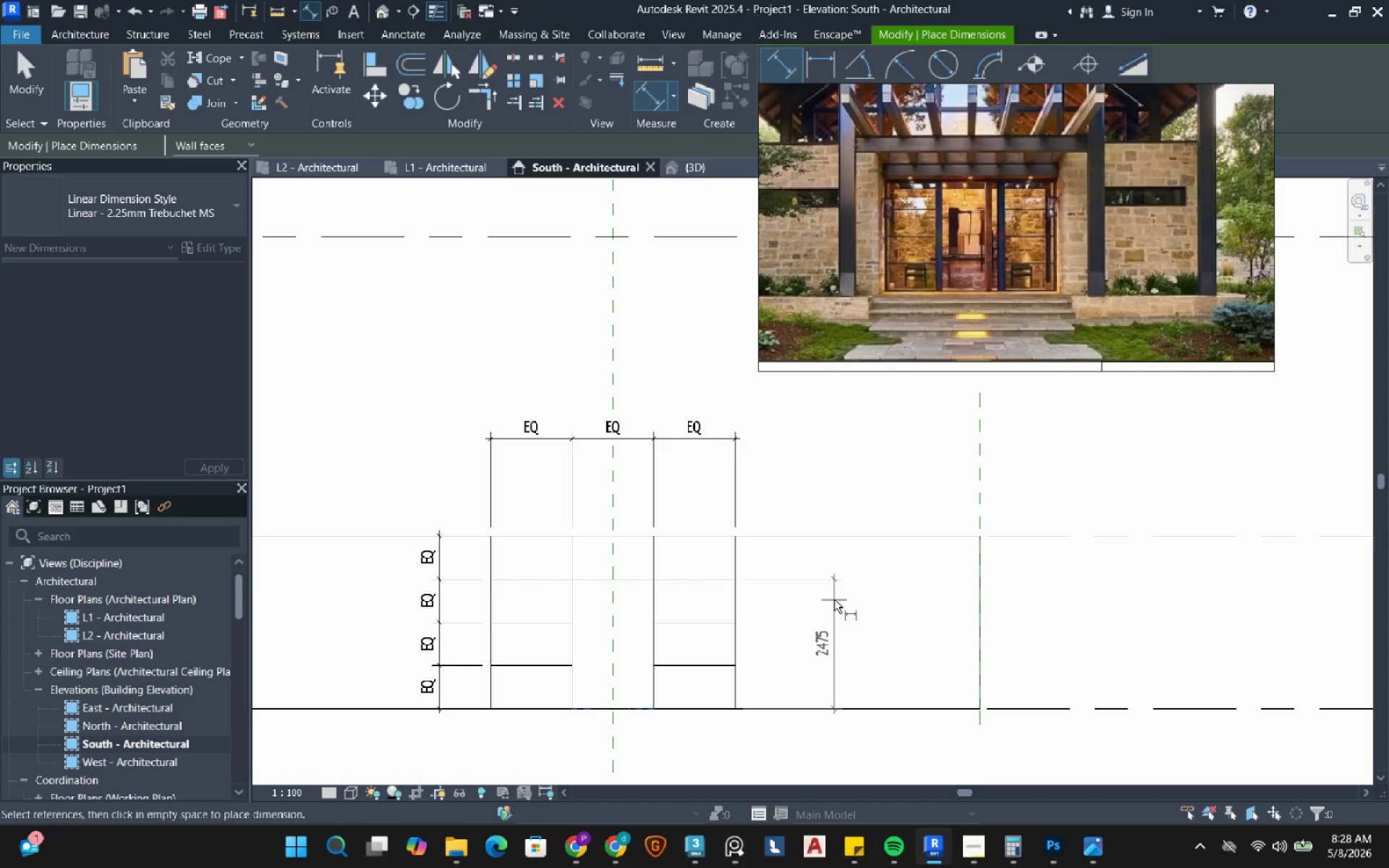 
left_click([830, 599])
 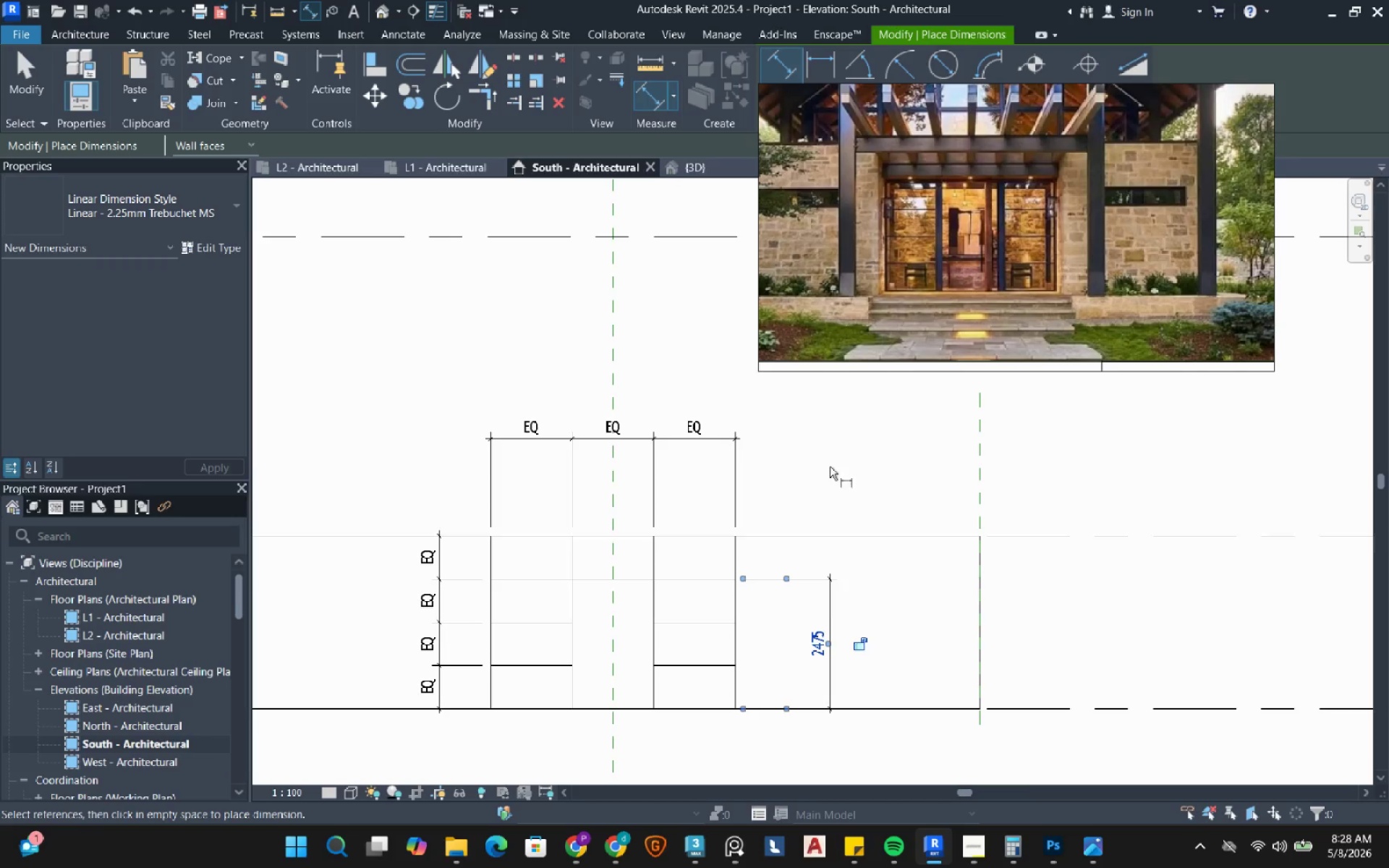 
left_click([836, 458])
 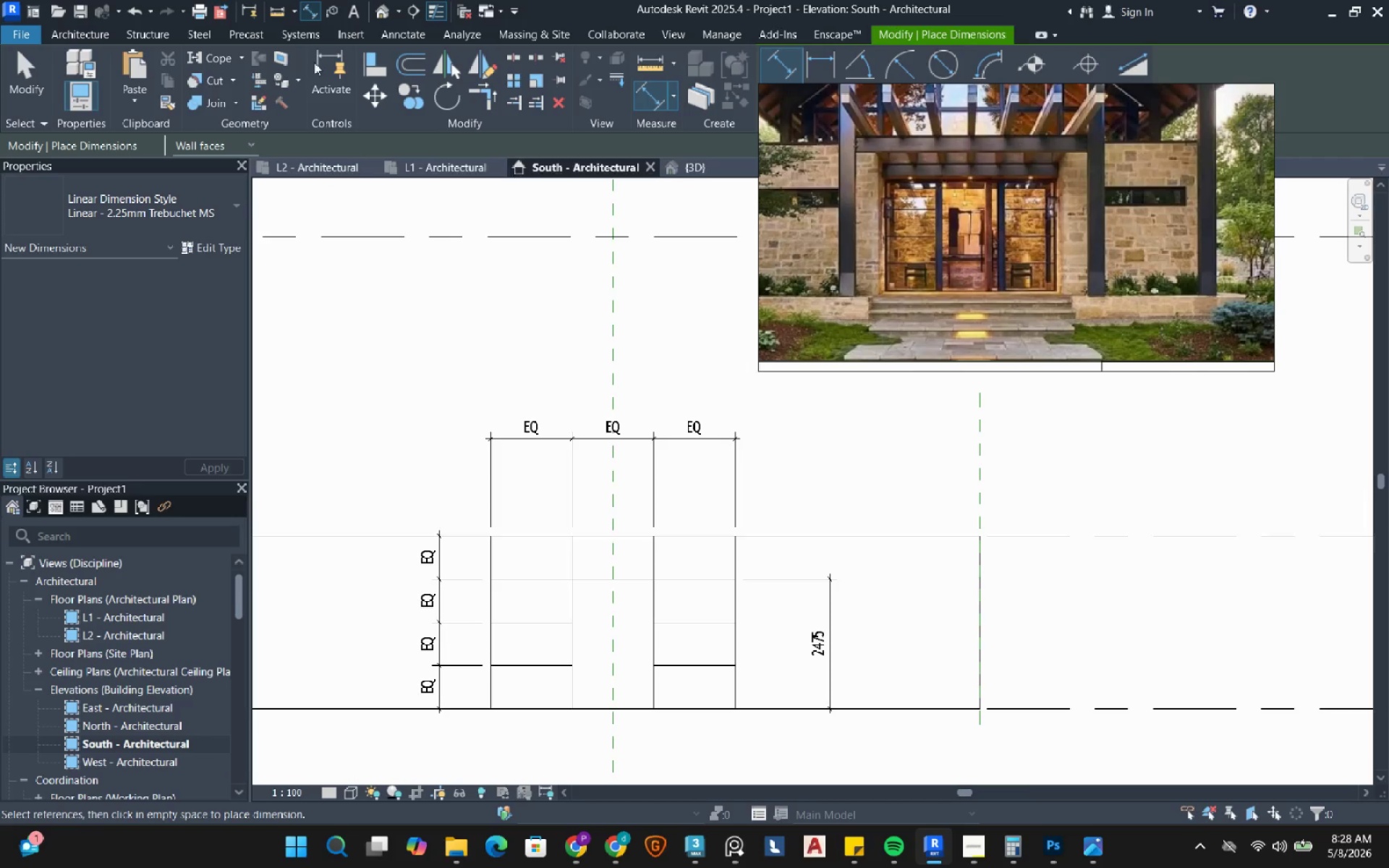 
left_click([104, 42])
 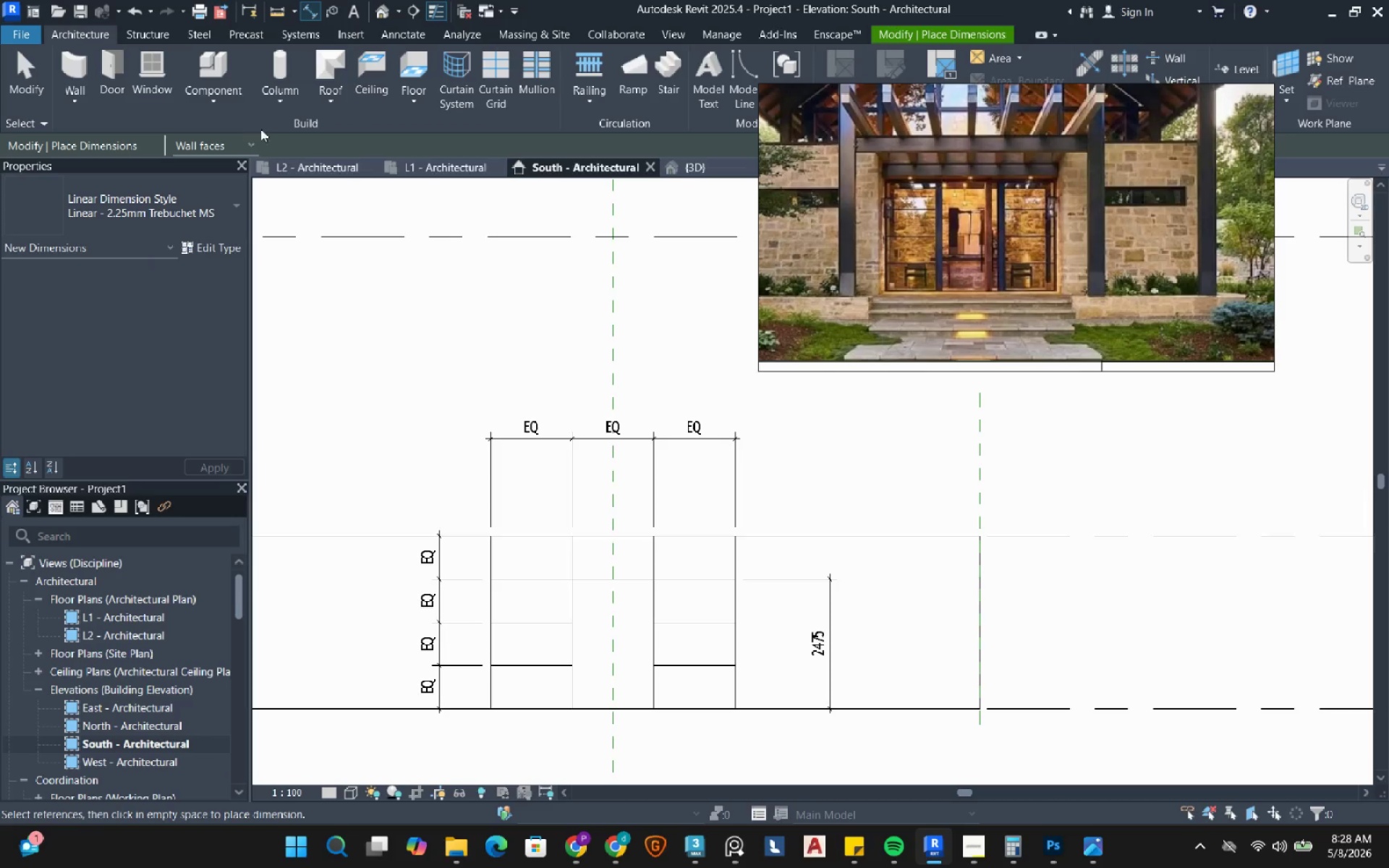 
left_click([548, 75])
 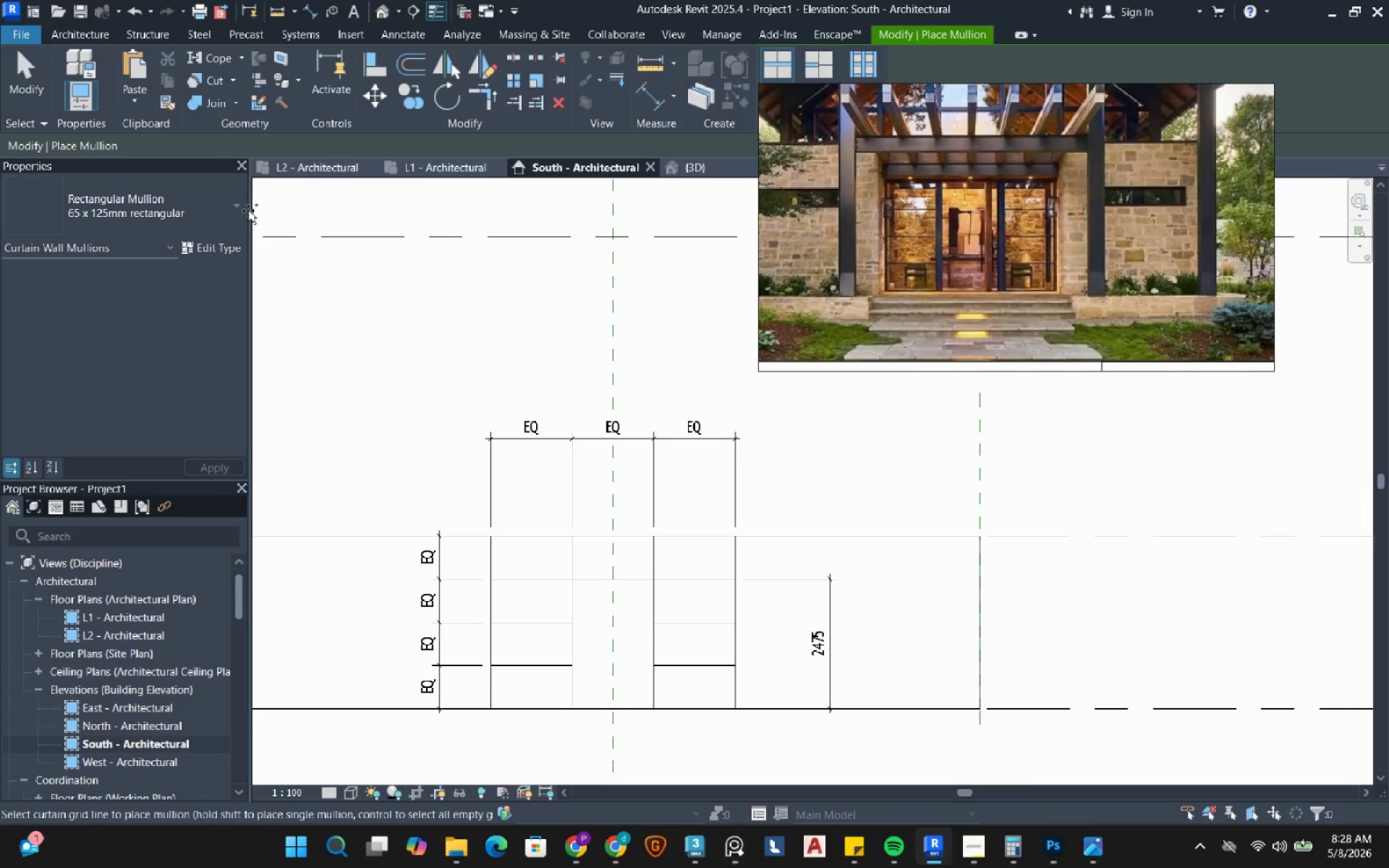 
left_click([215, 215])
 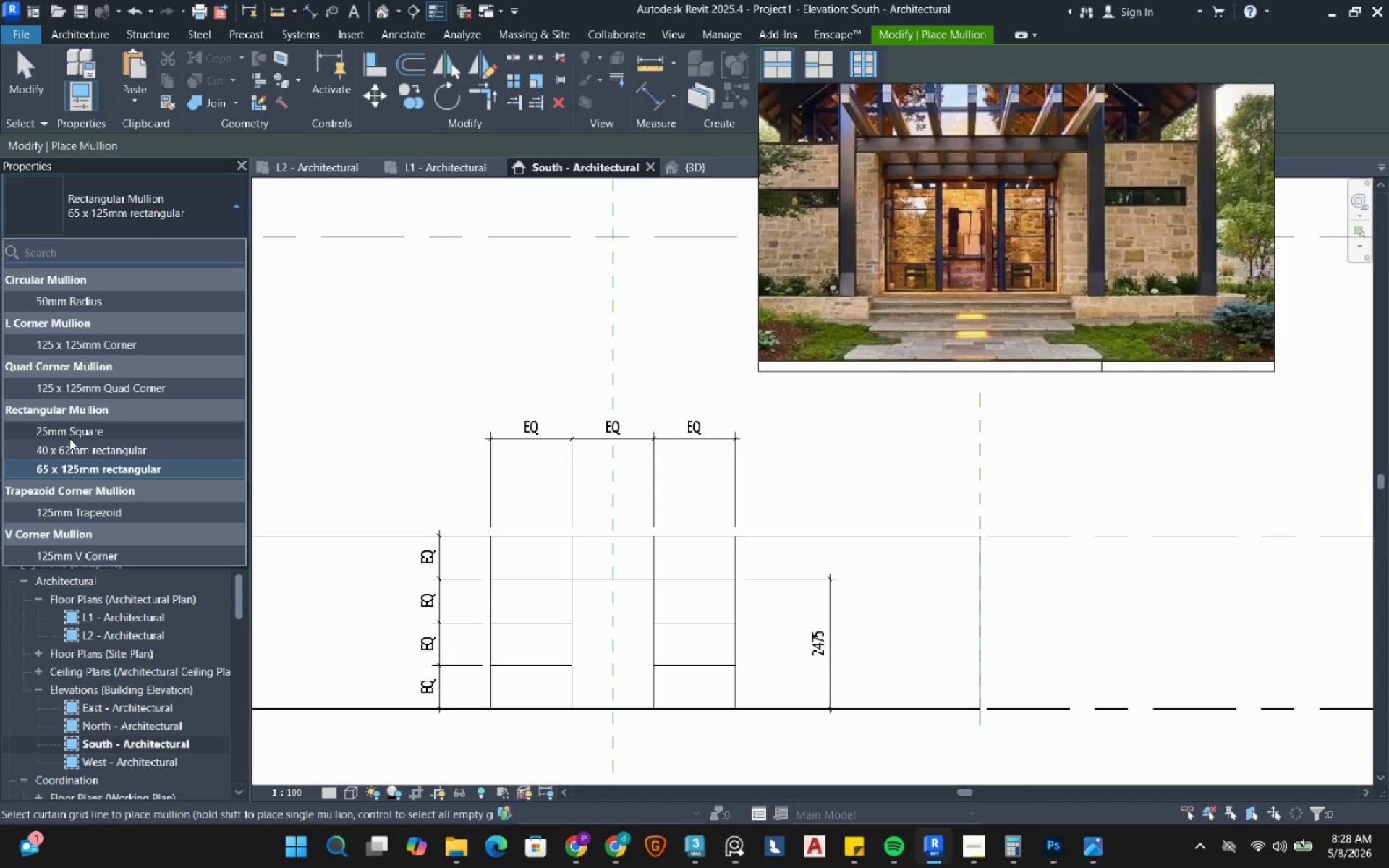 
left_click([77, 434])
 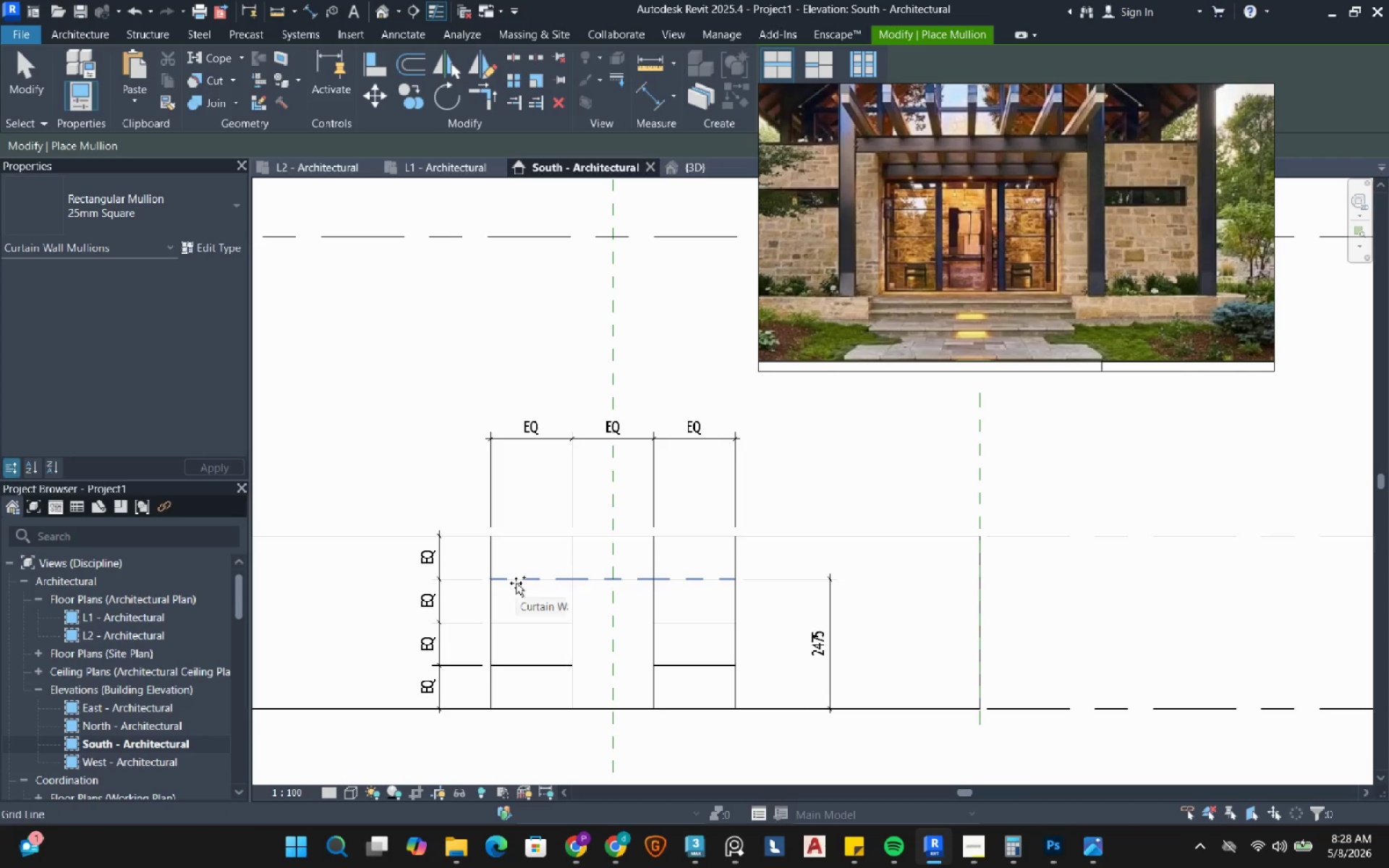 
left_click([516, 583])
 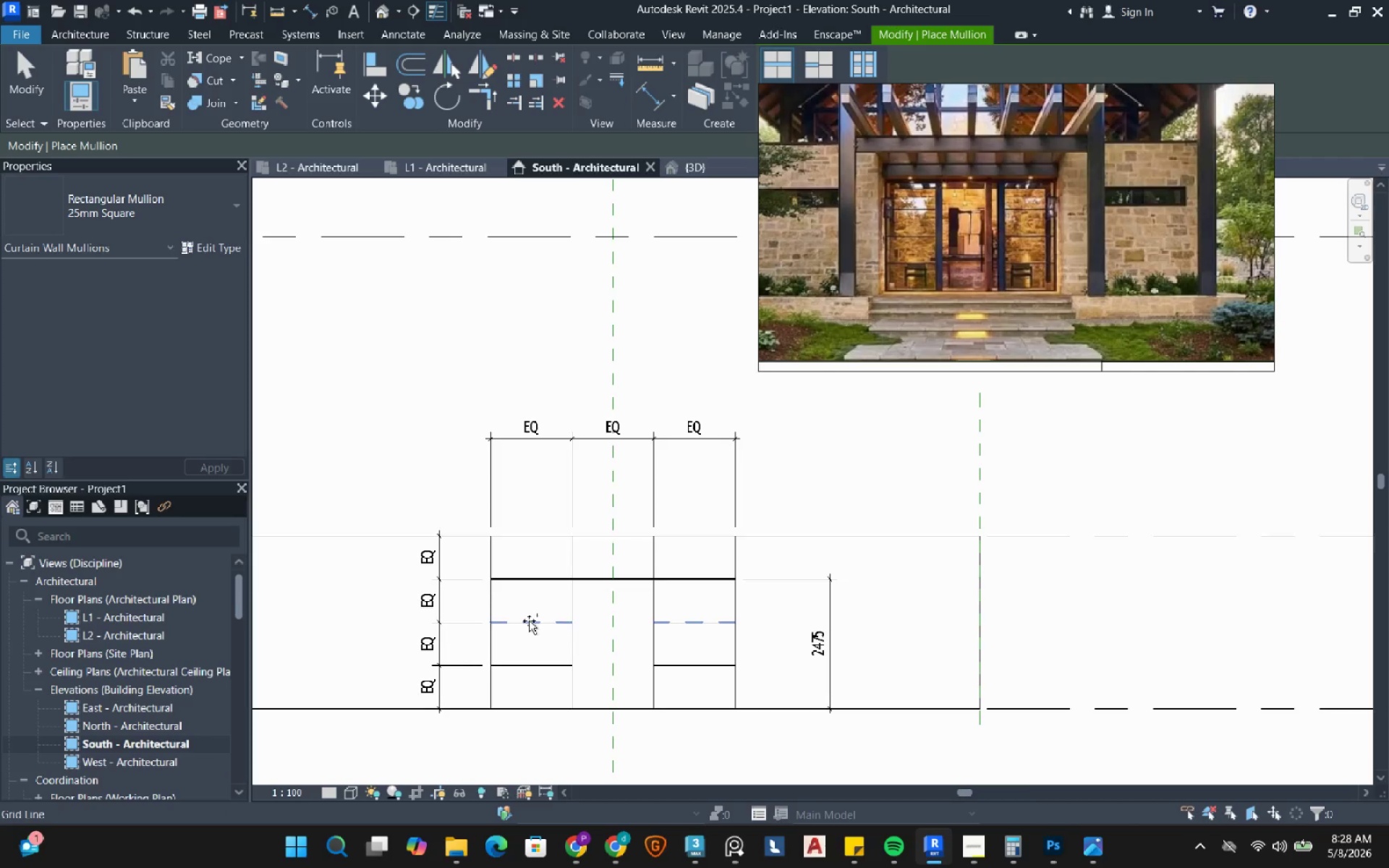 
left_click([529, 621])
 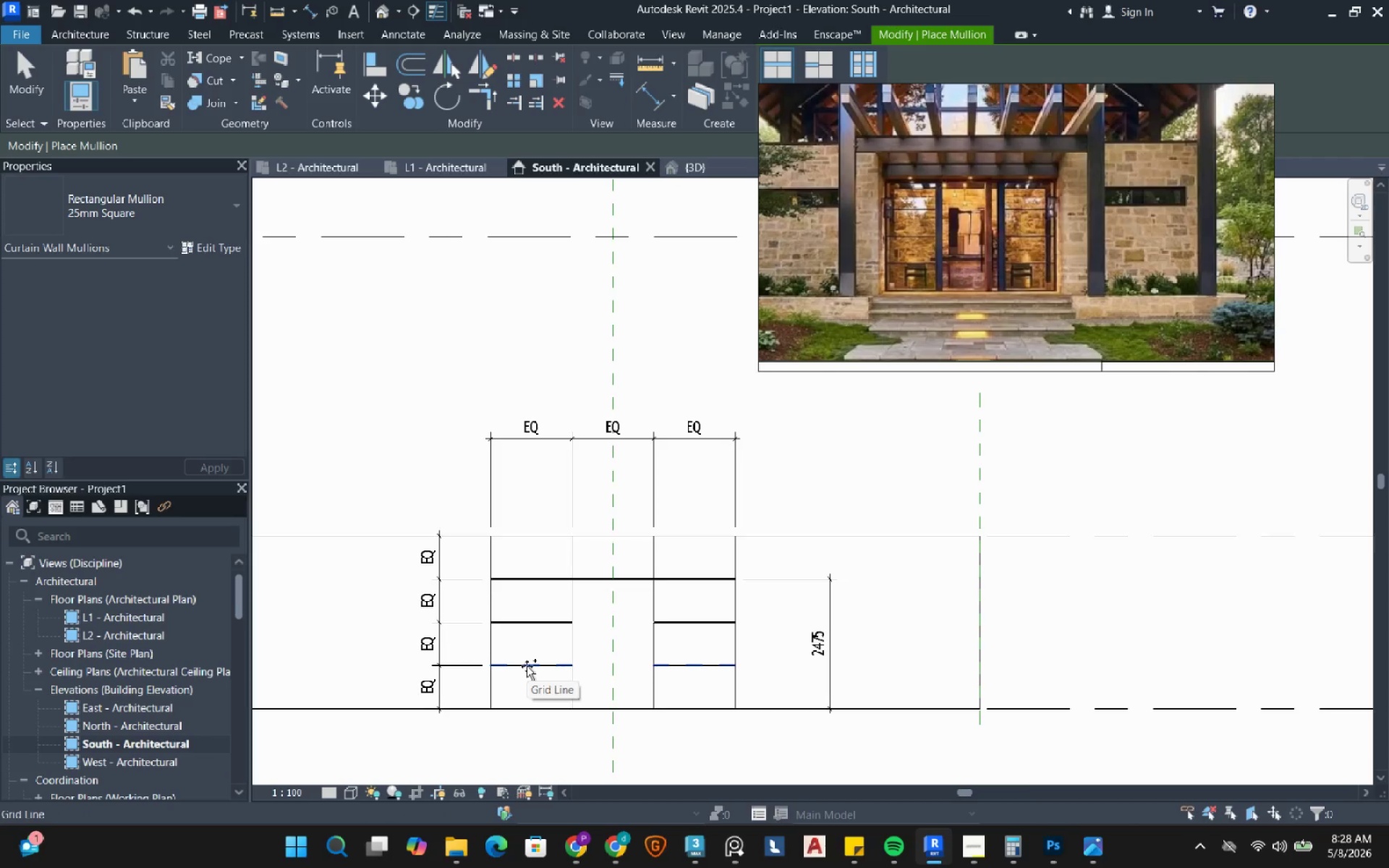 
wait(9.39)
 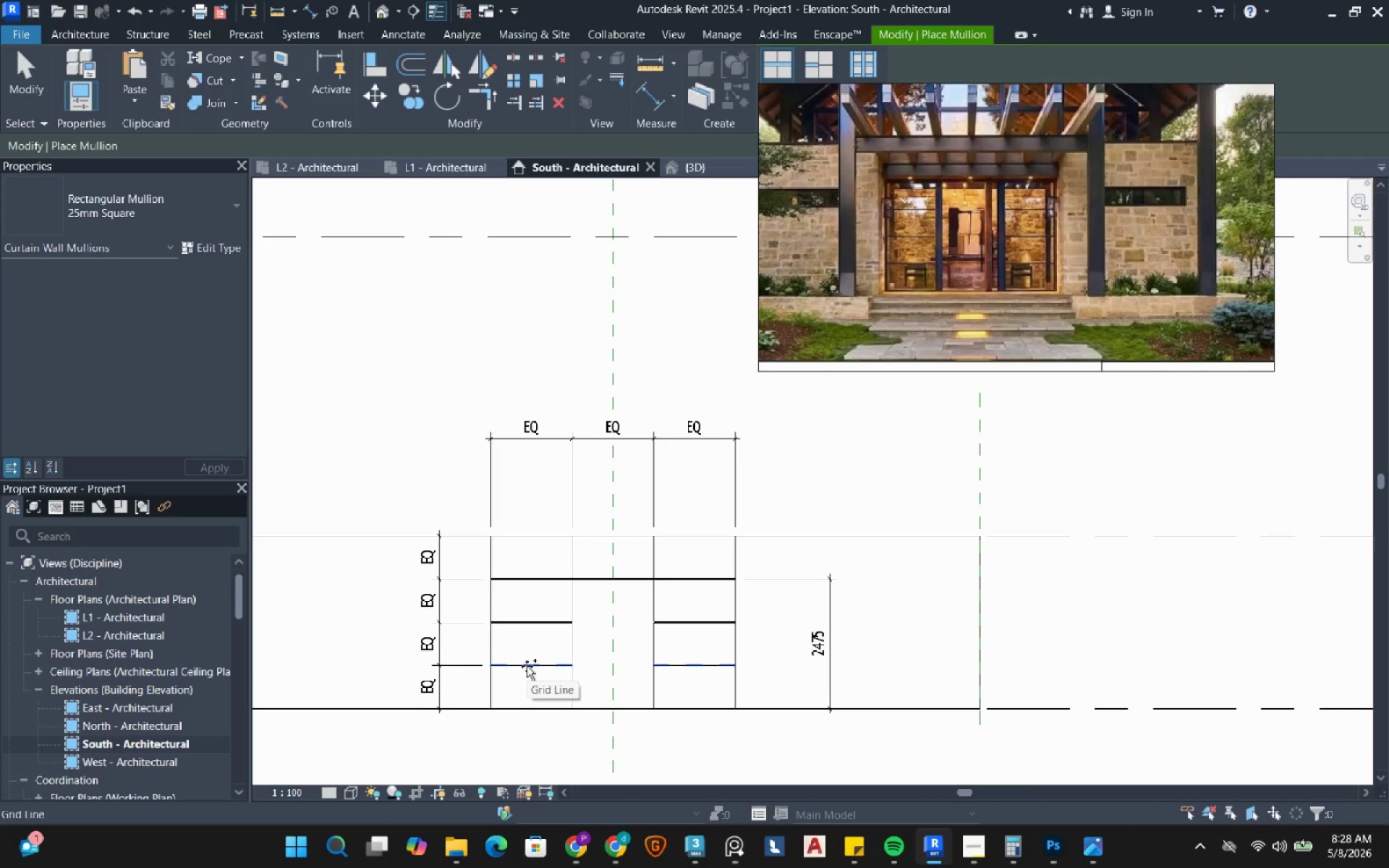 
left_click([527, 666])
 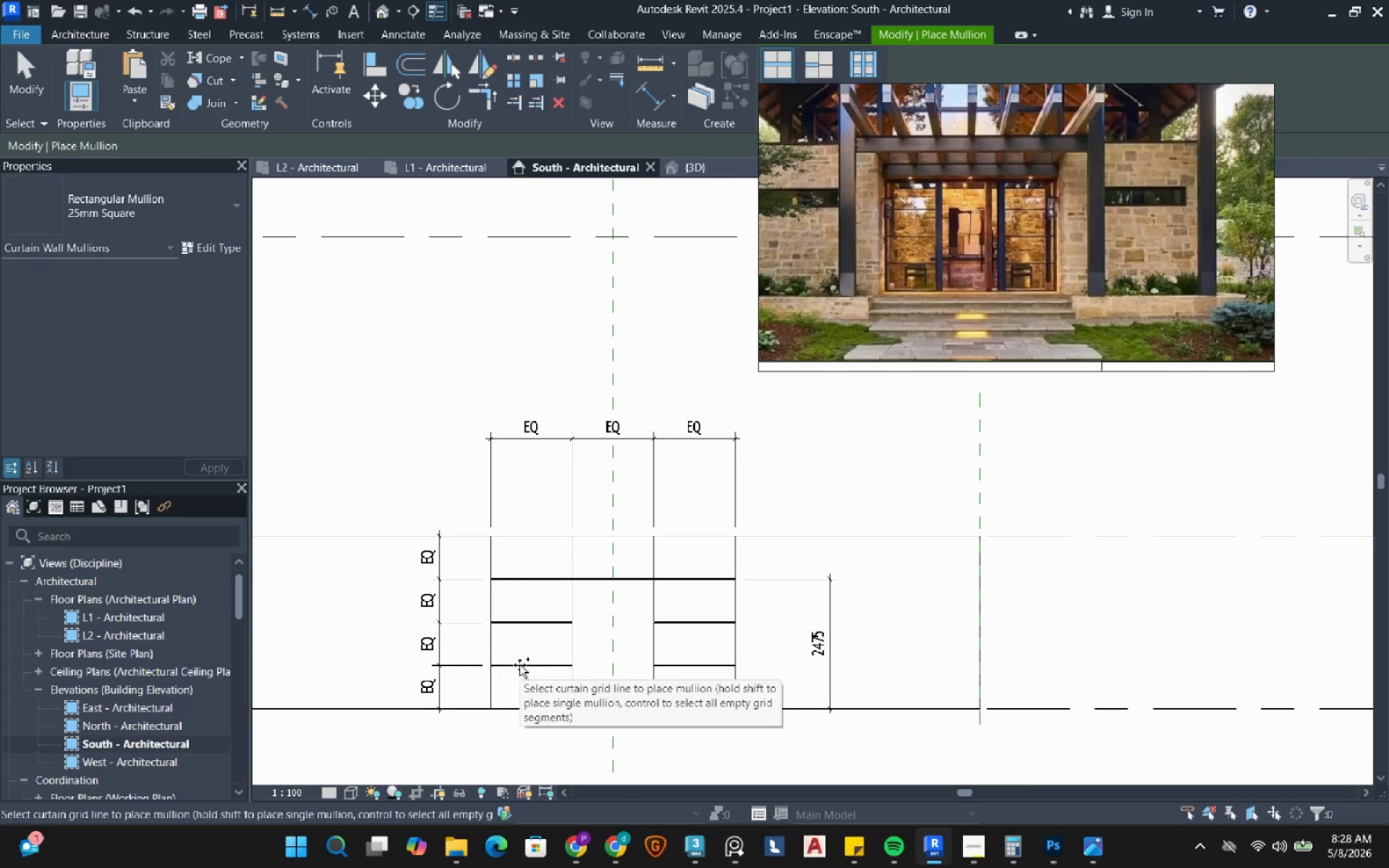 
wait(9.91)
 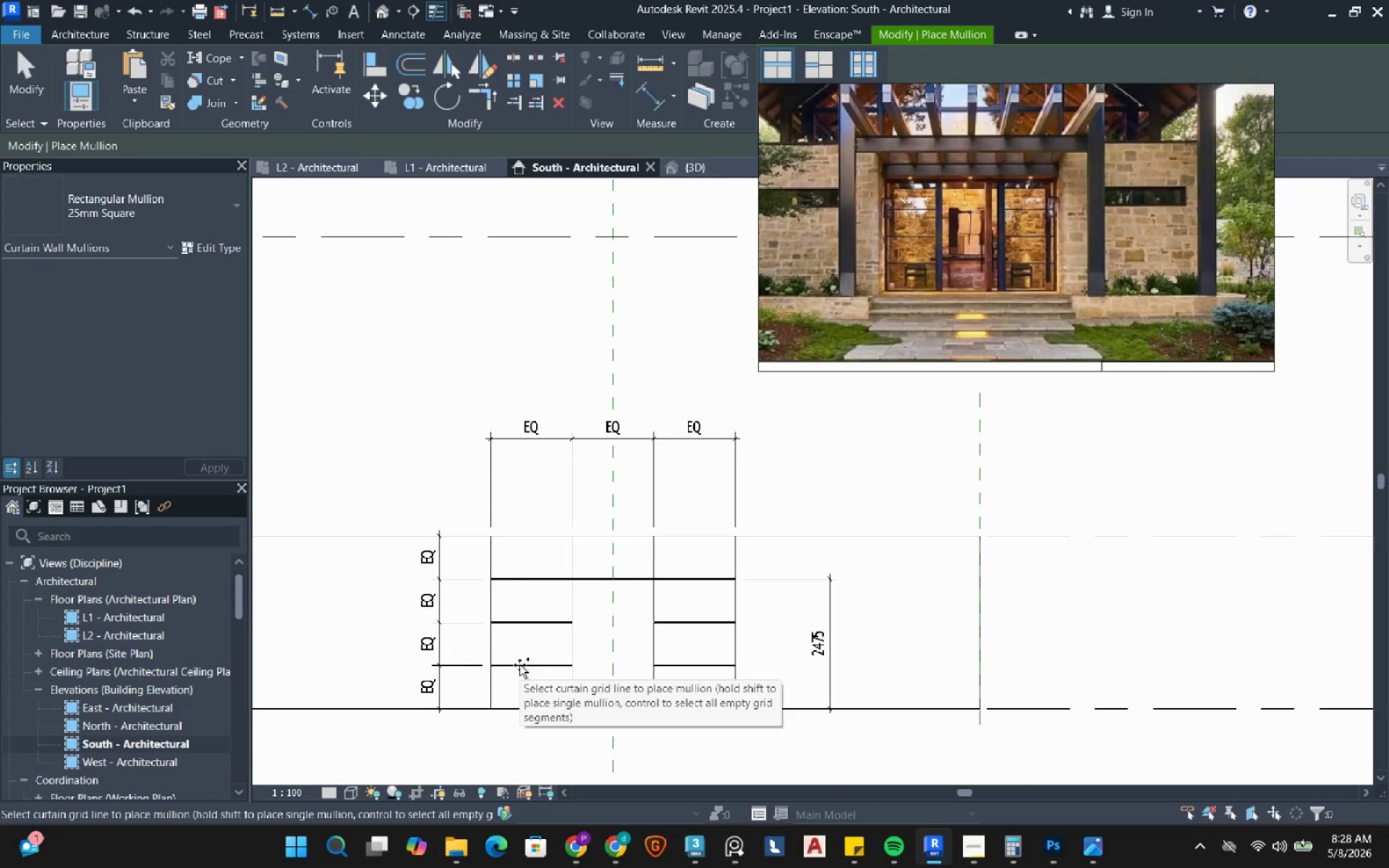 
left_click([27, 73])
 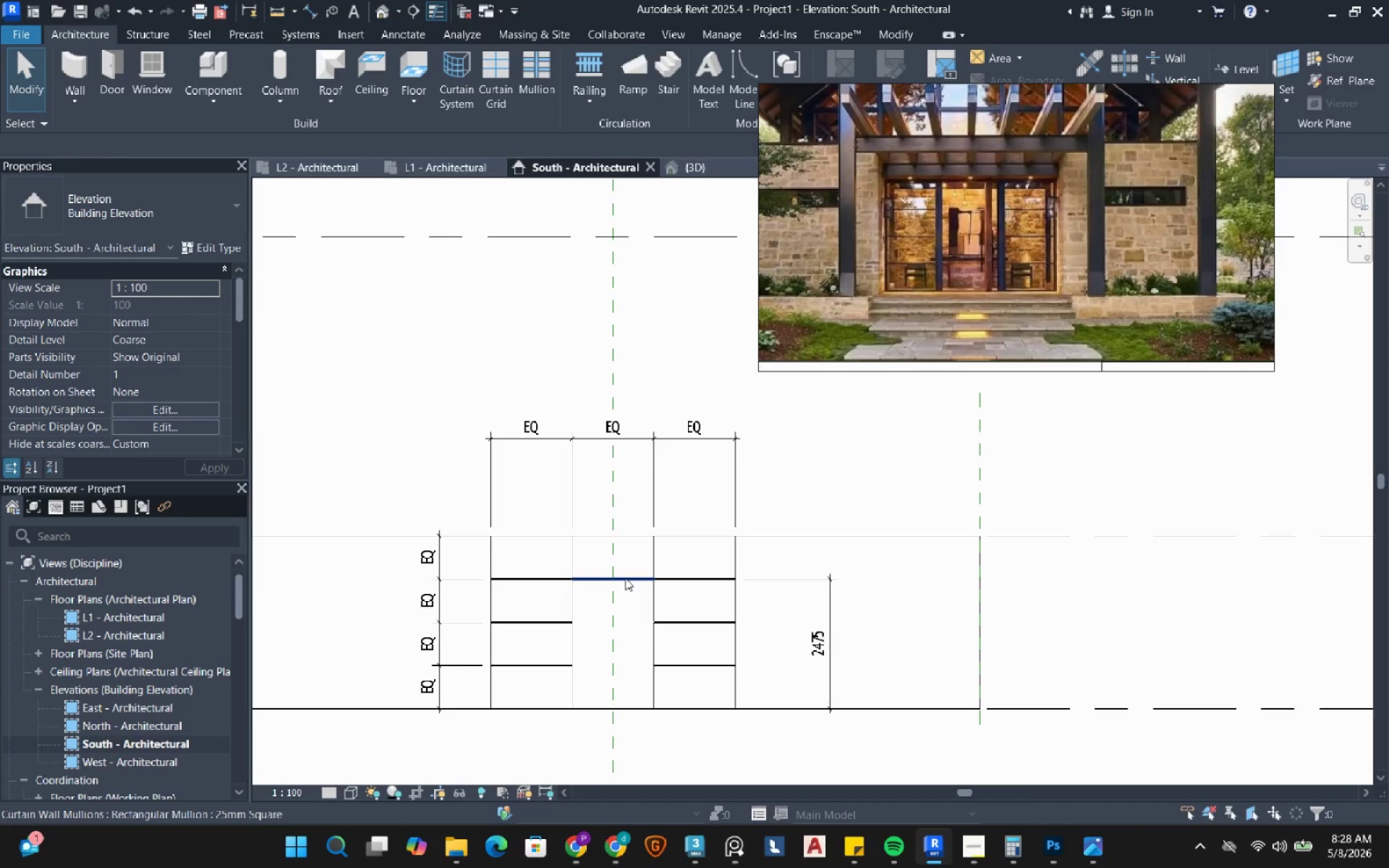 
wait(6.92)
 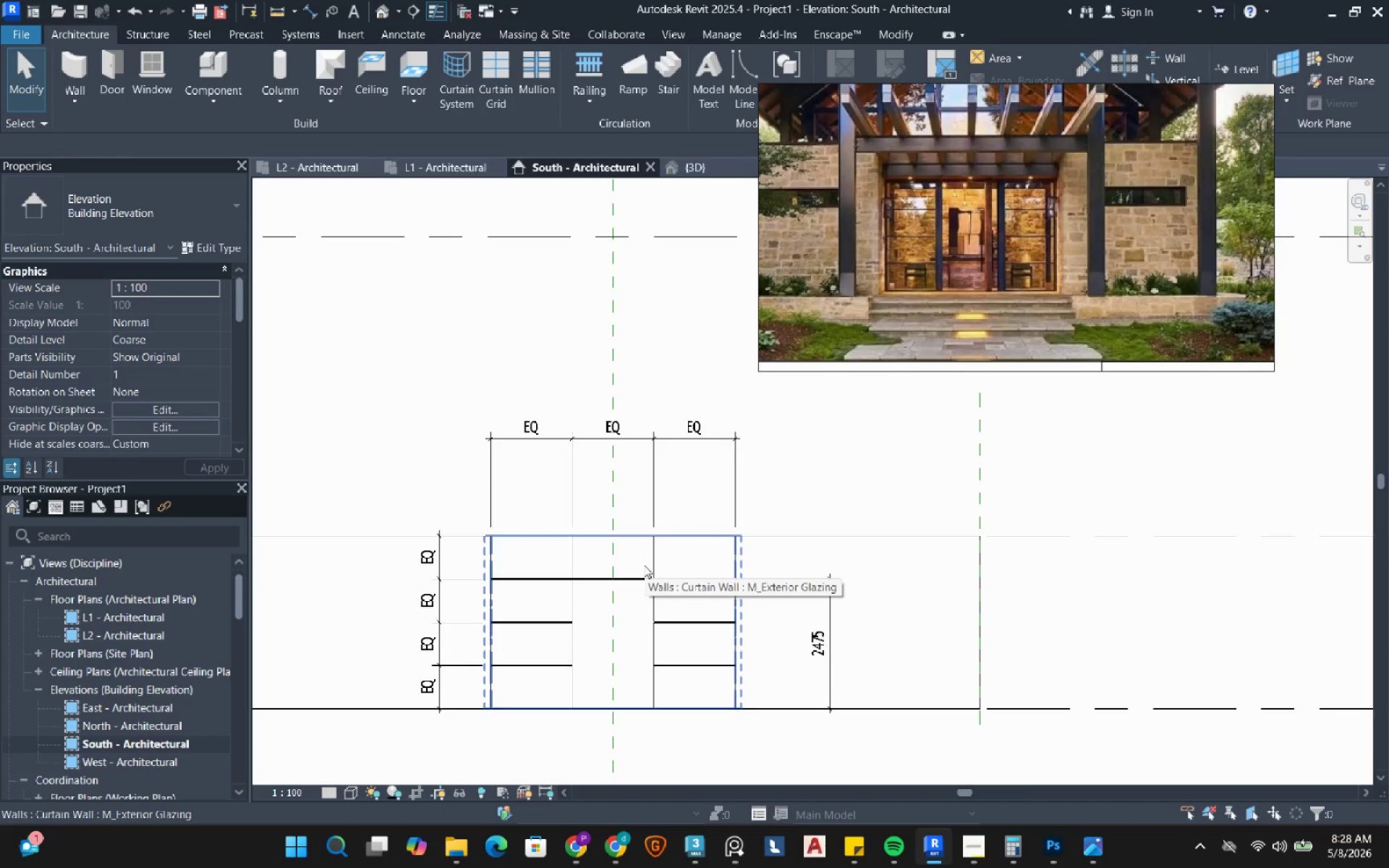 
key(Control+Z)
 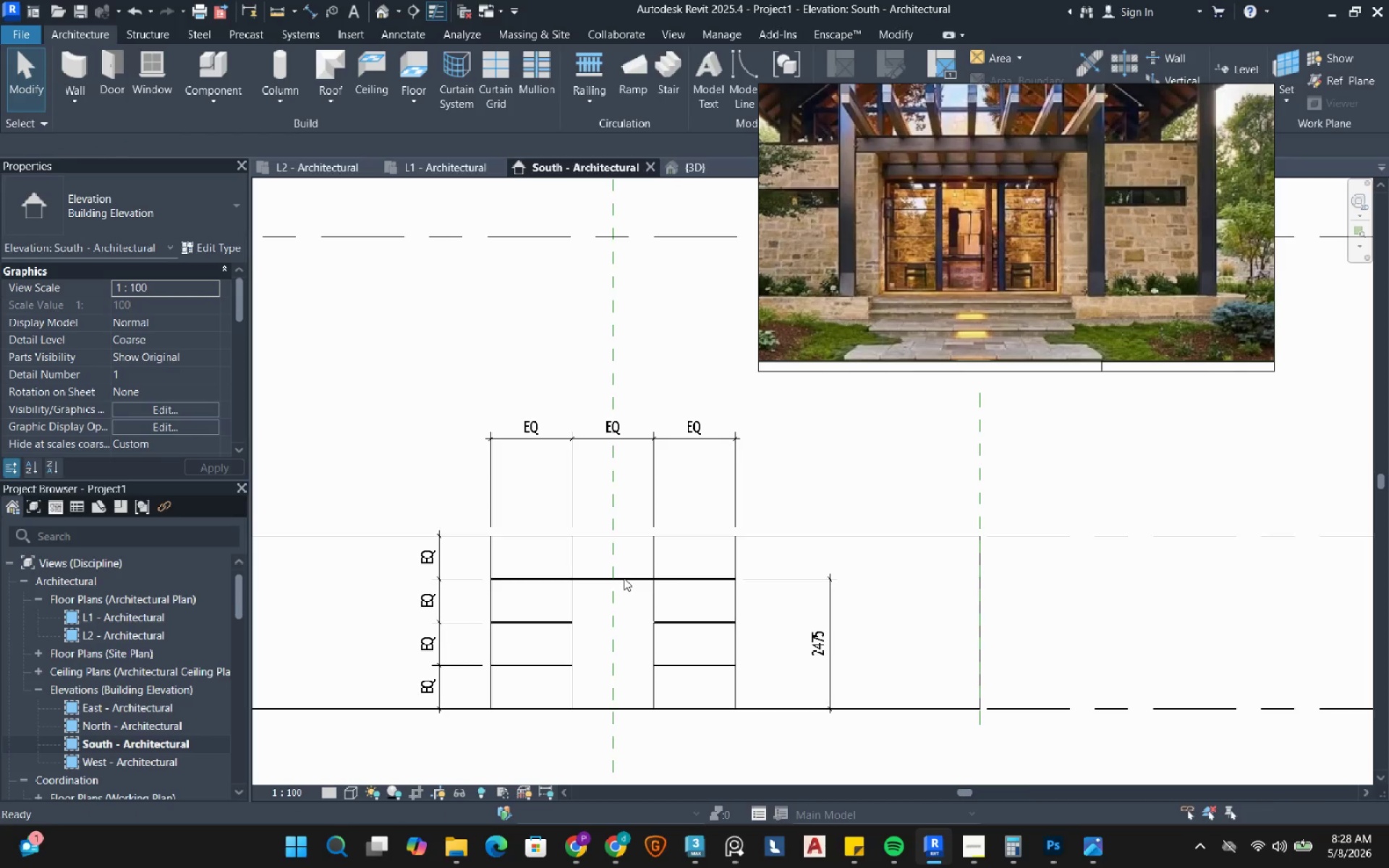 
key(Control+Z)
 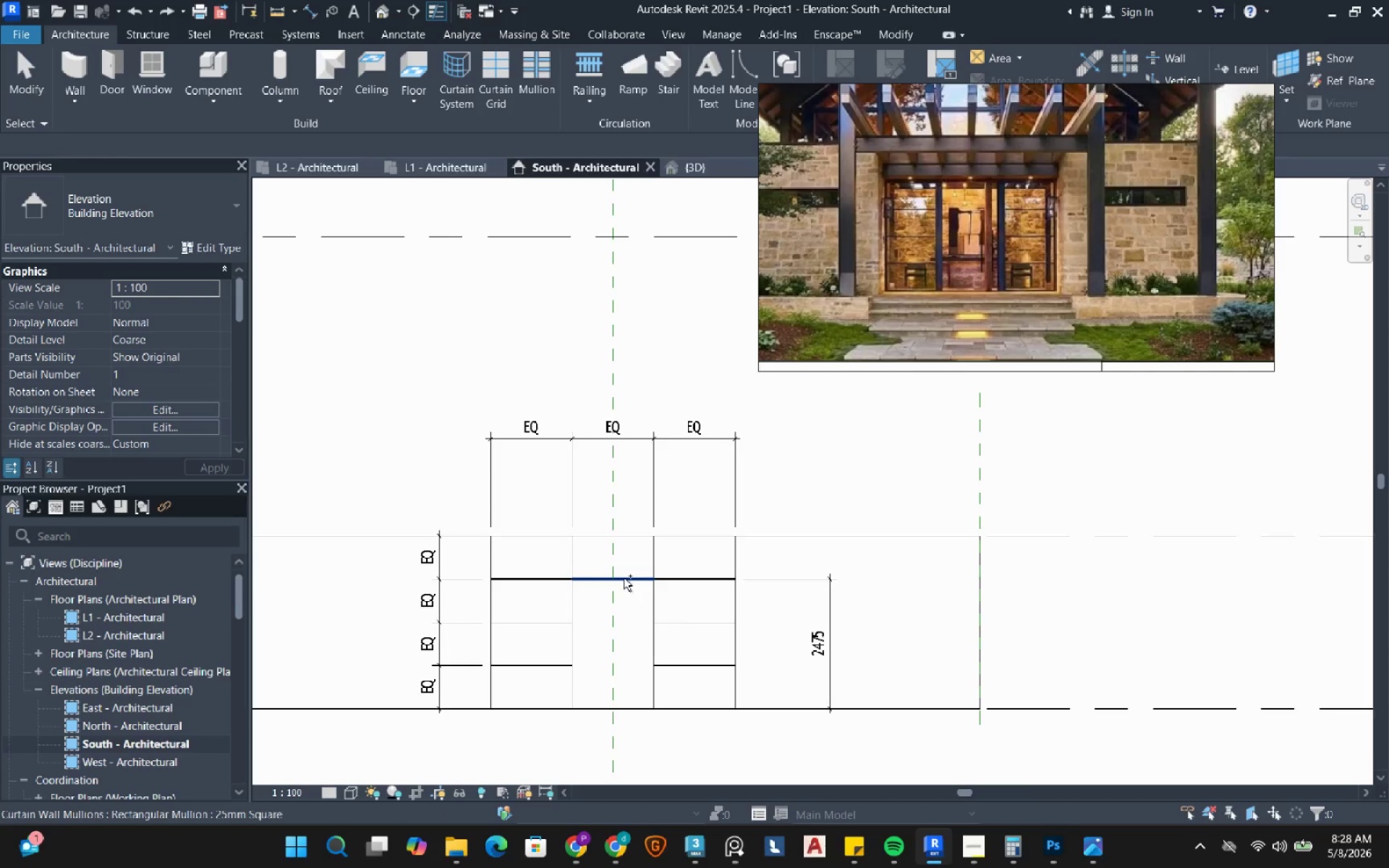 
key(Control+Z)
 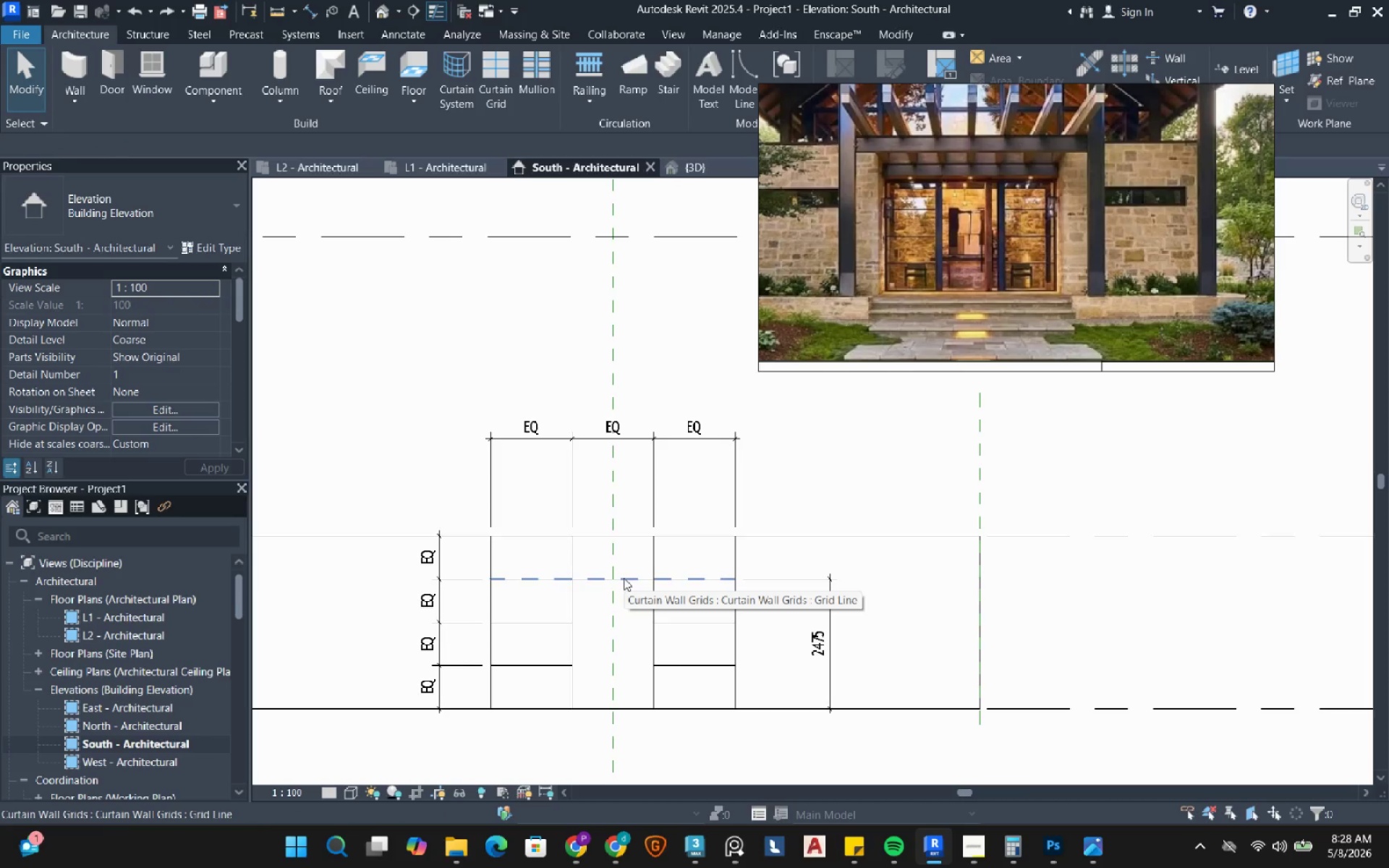 
left_click([624, 578])
 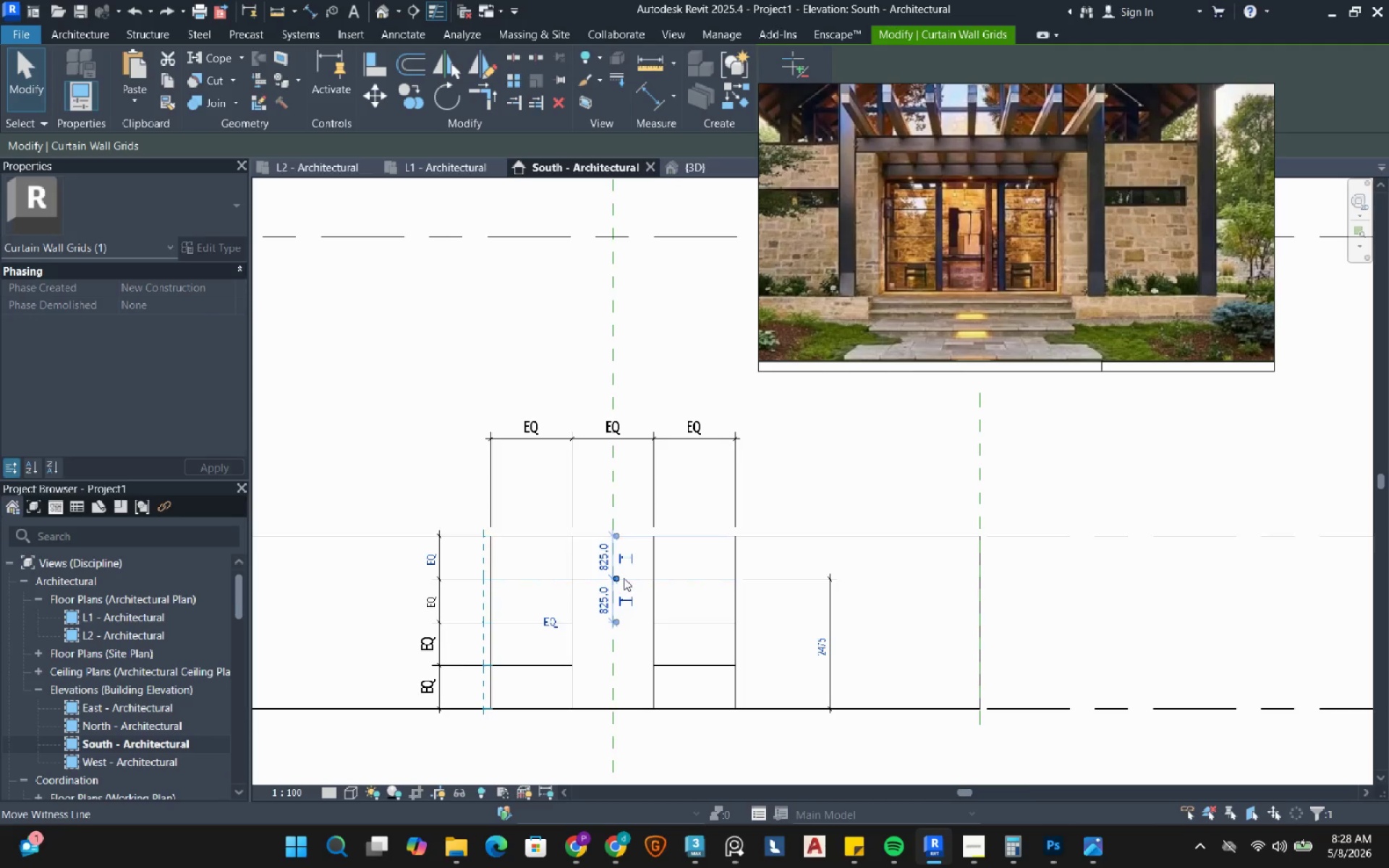 
mouse_move([642, 624])
 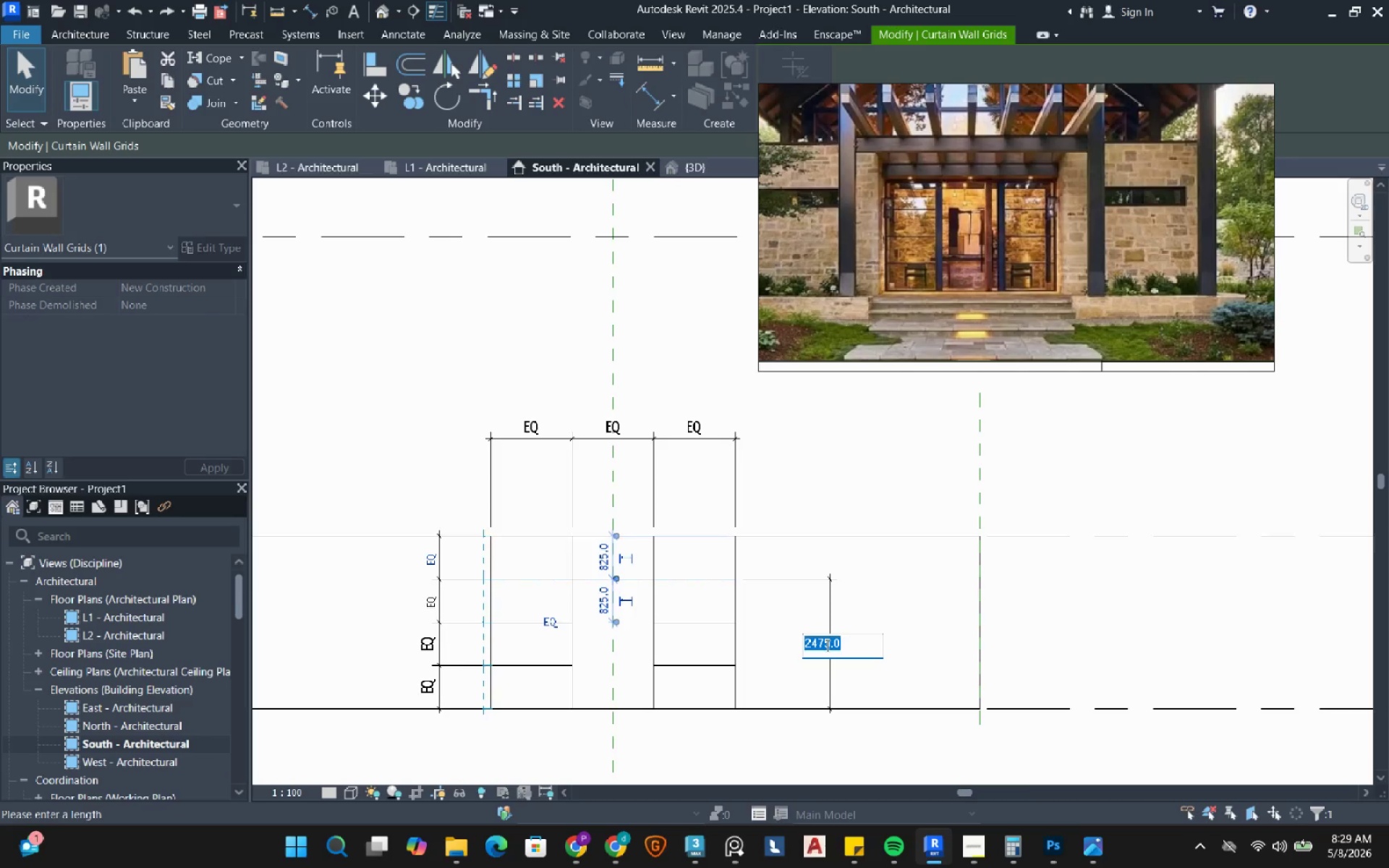 
key(Numpad2)
 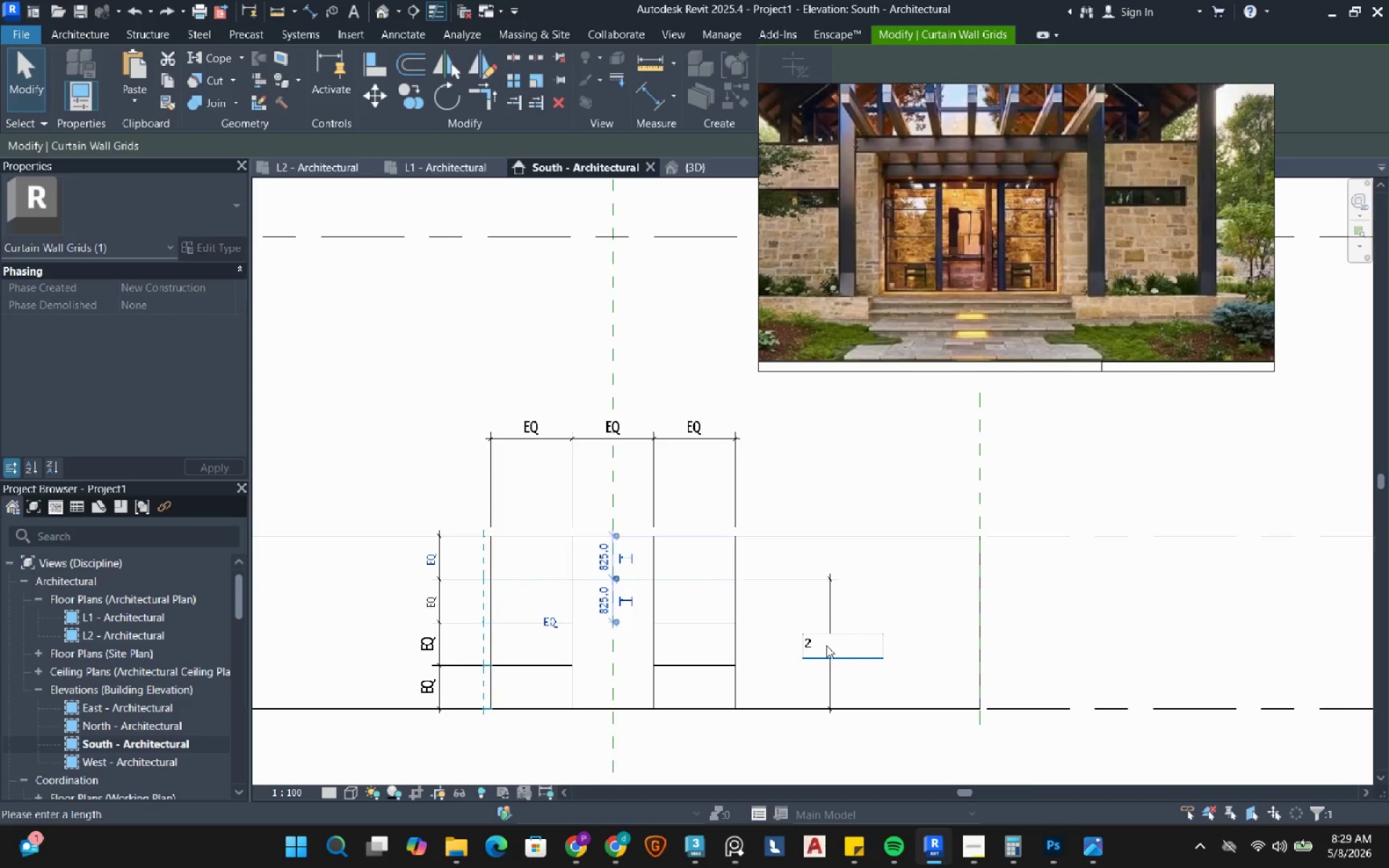 
key(Numpad5)
 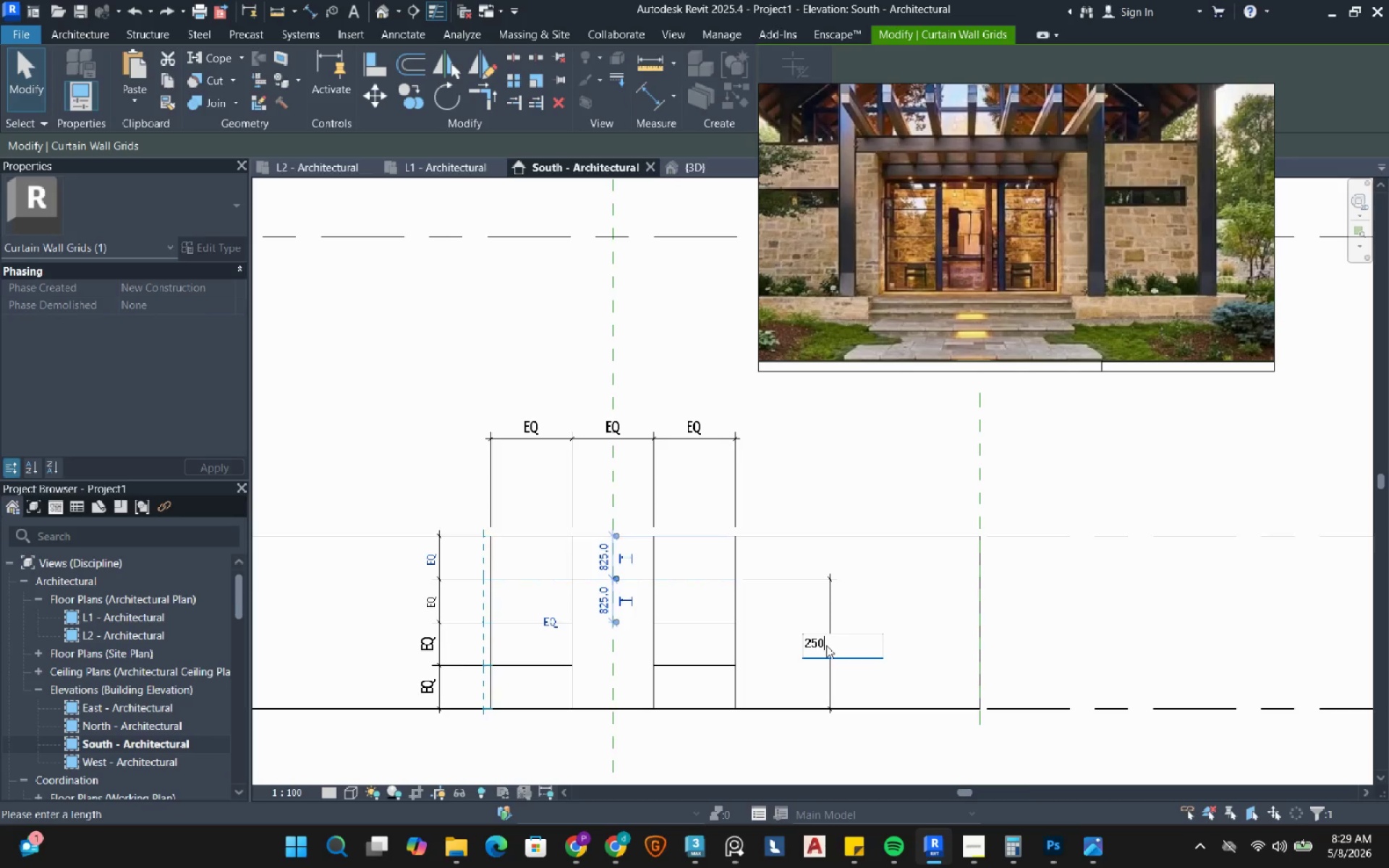 
key(Numpad0)
 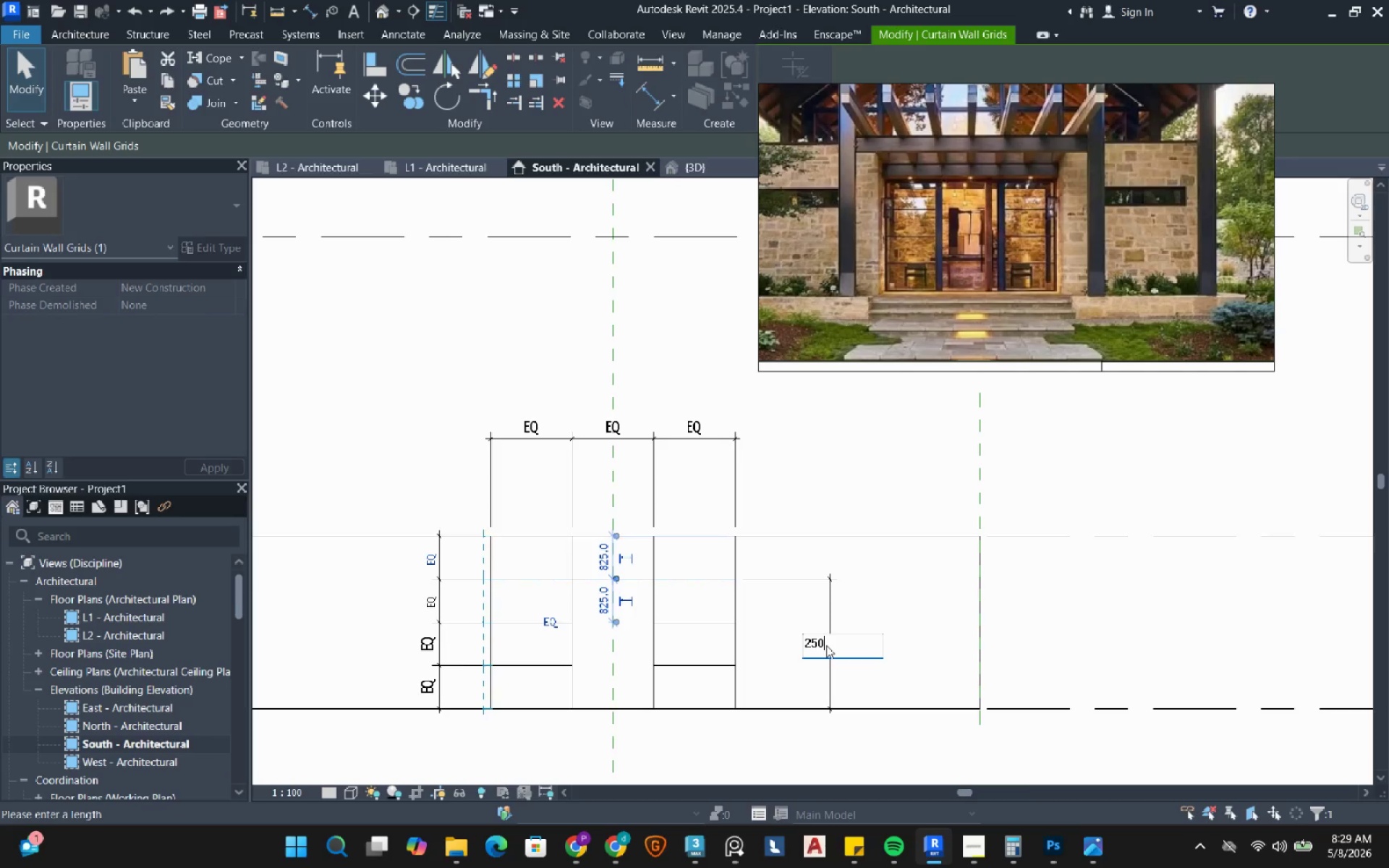 
key(Numpad0)
 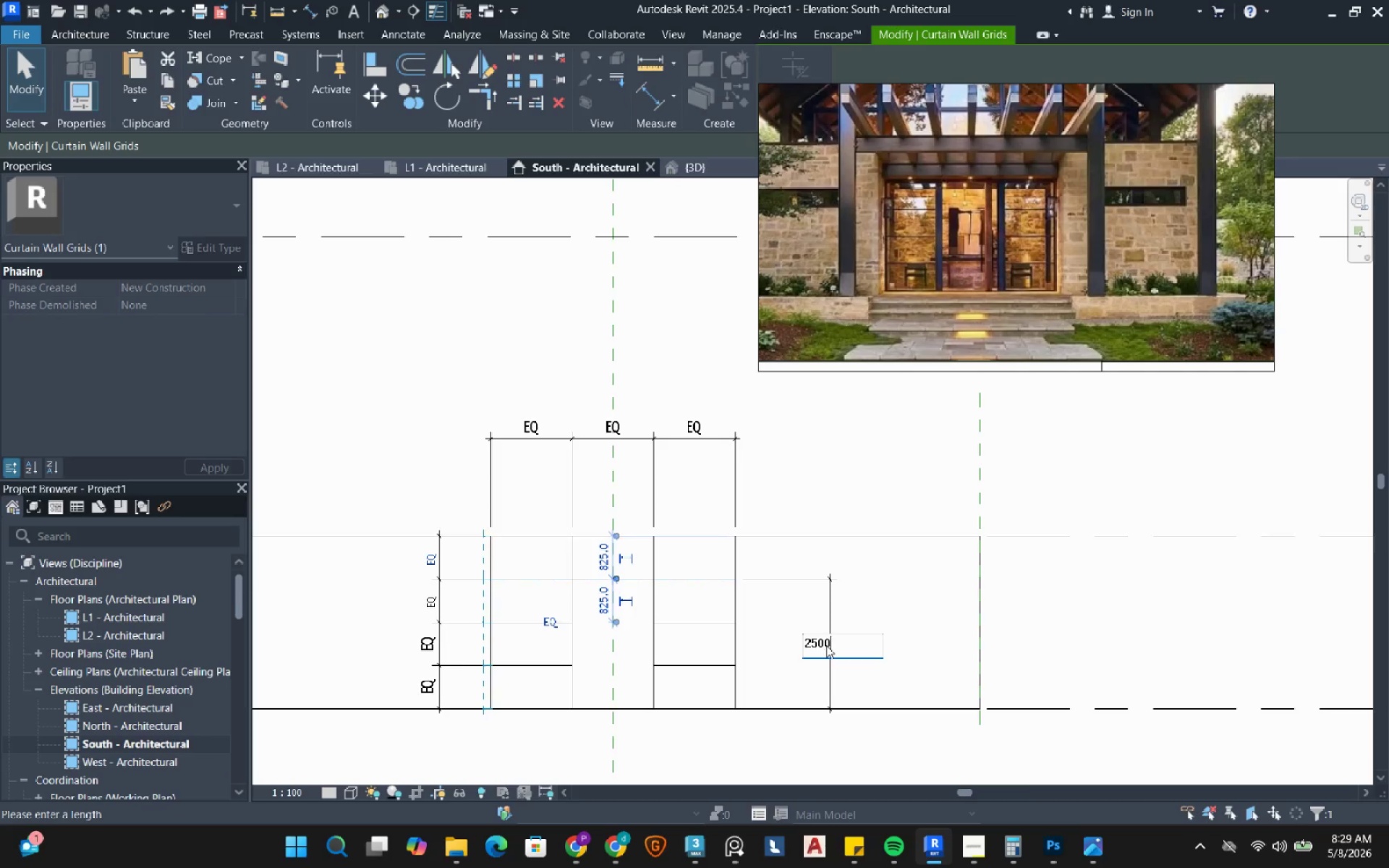 
key(NumpadEnter)
 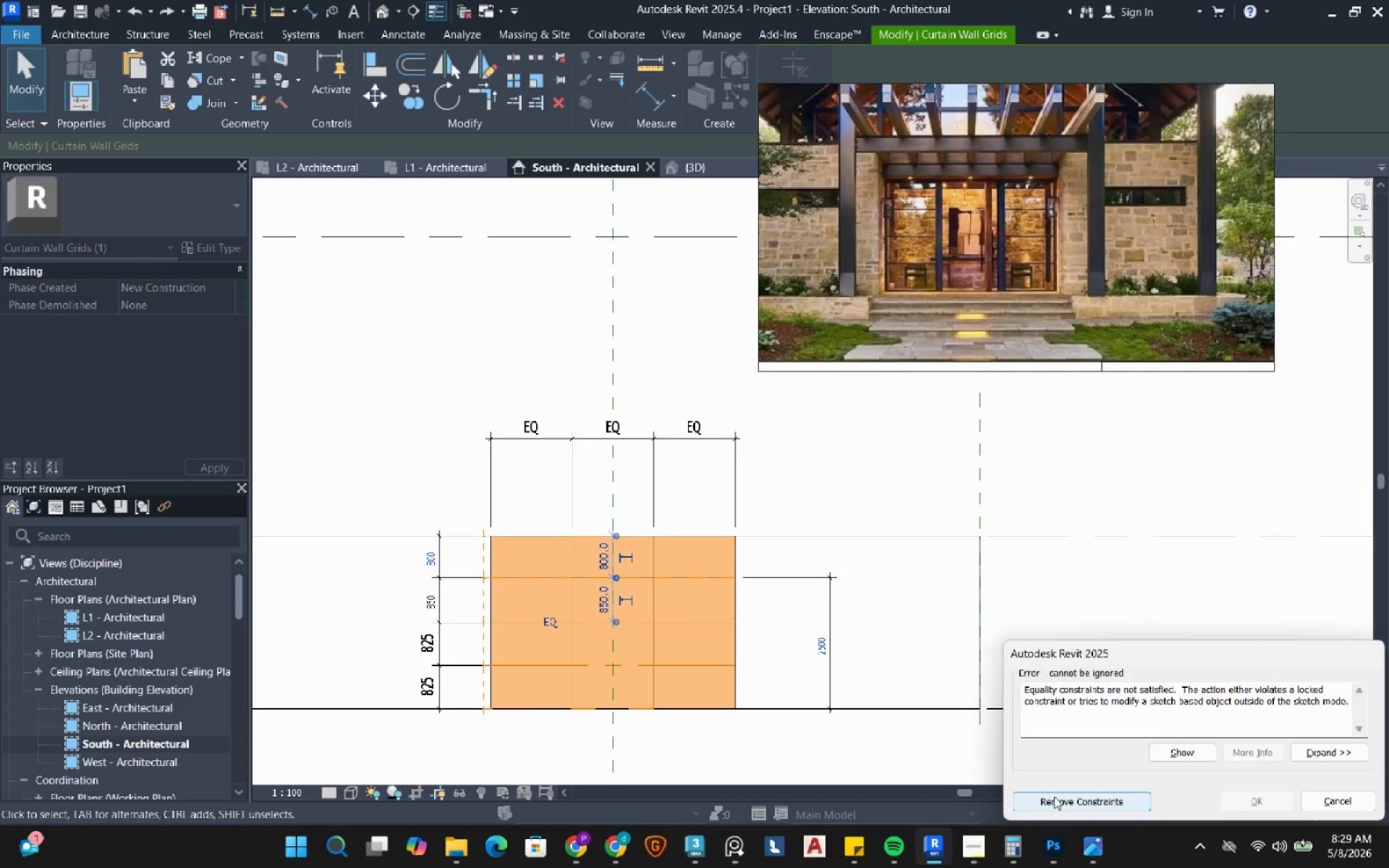 
left_click([796, 735])
 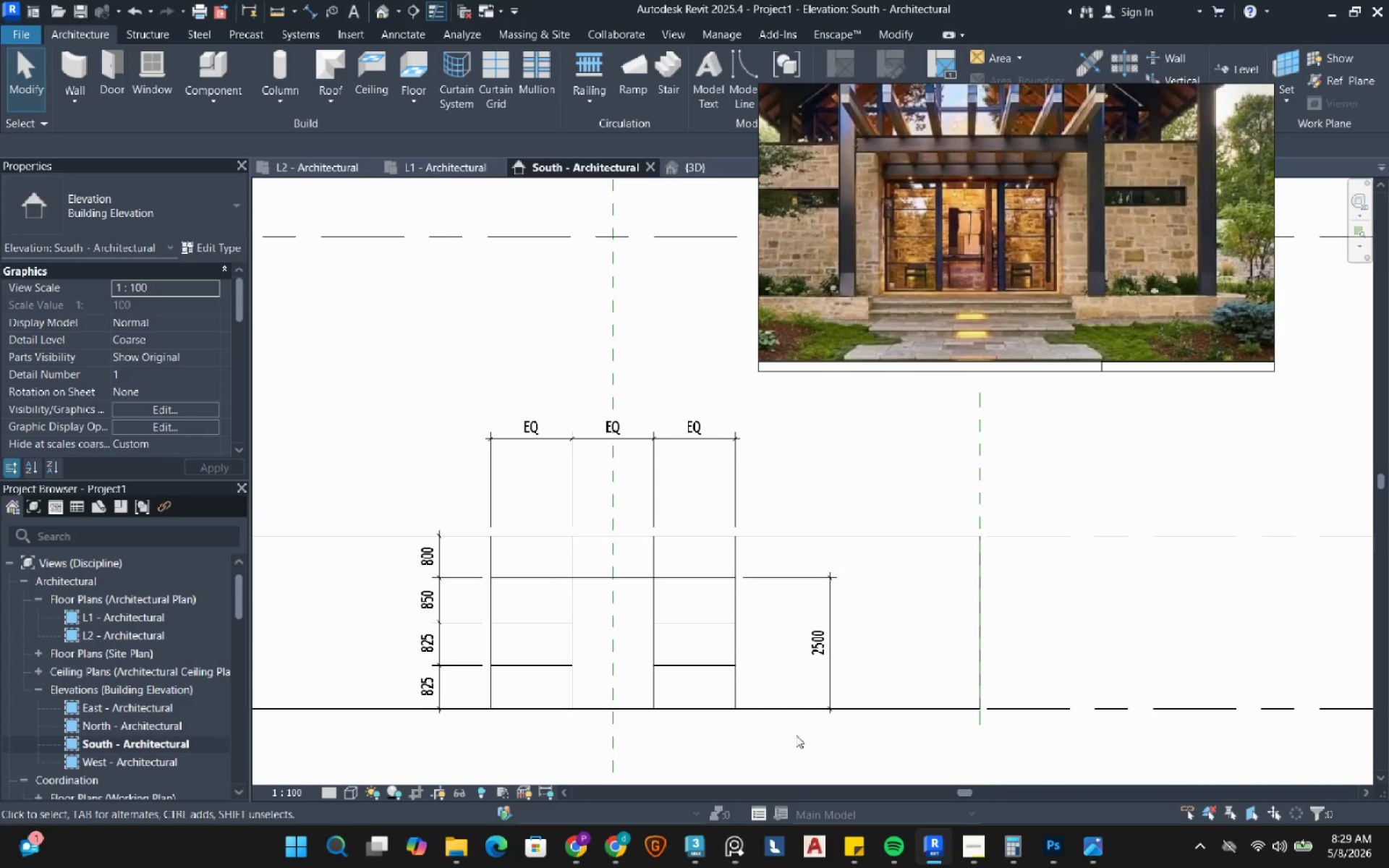 
mouse_move([742, 707])
 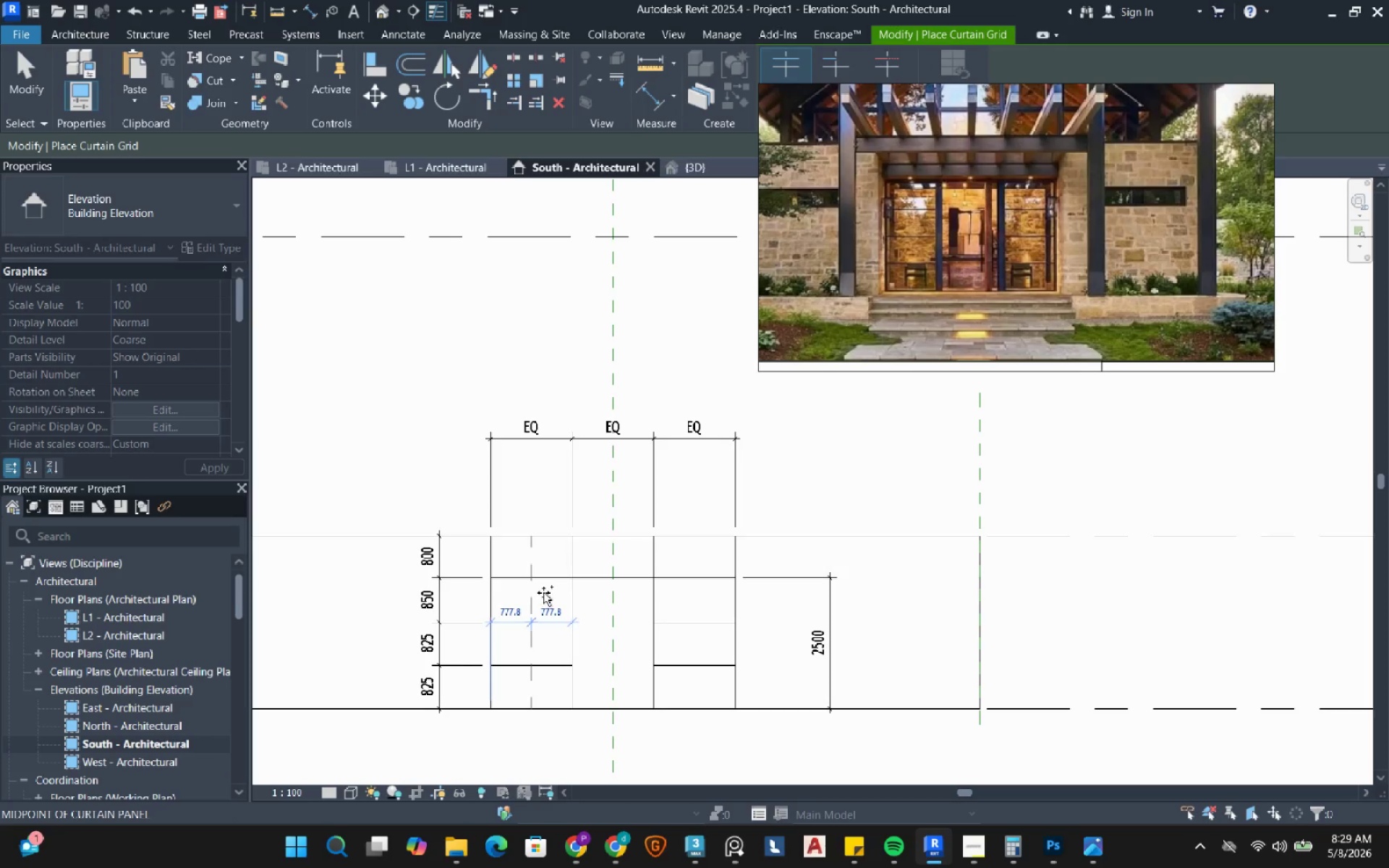 
left_click([561, 594])
 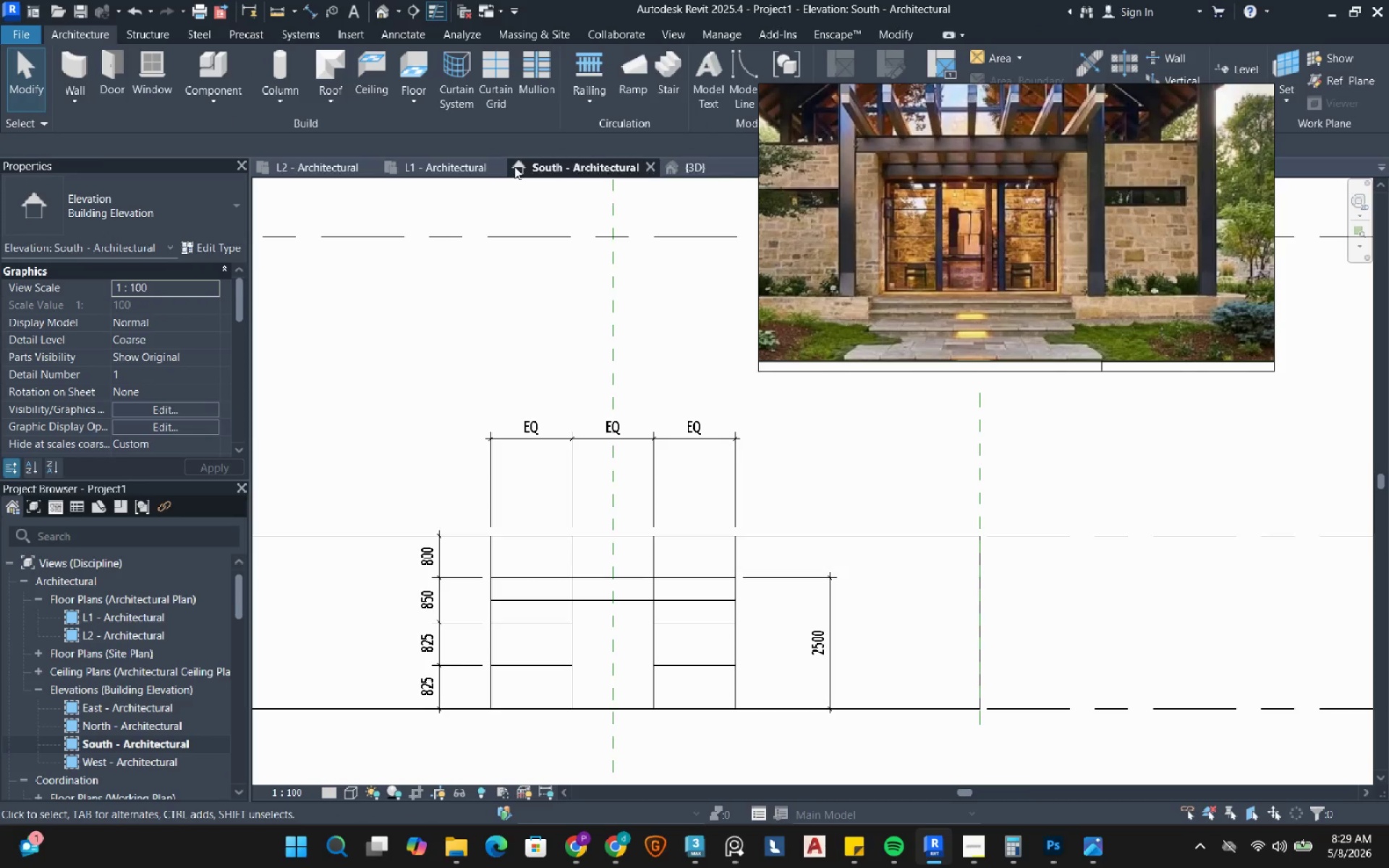 
left_click([441, 574])
 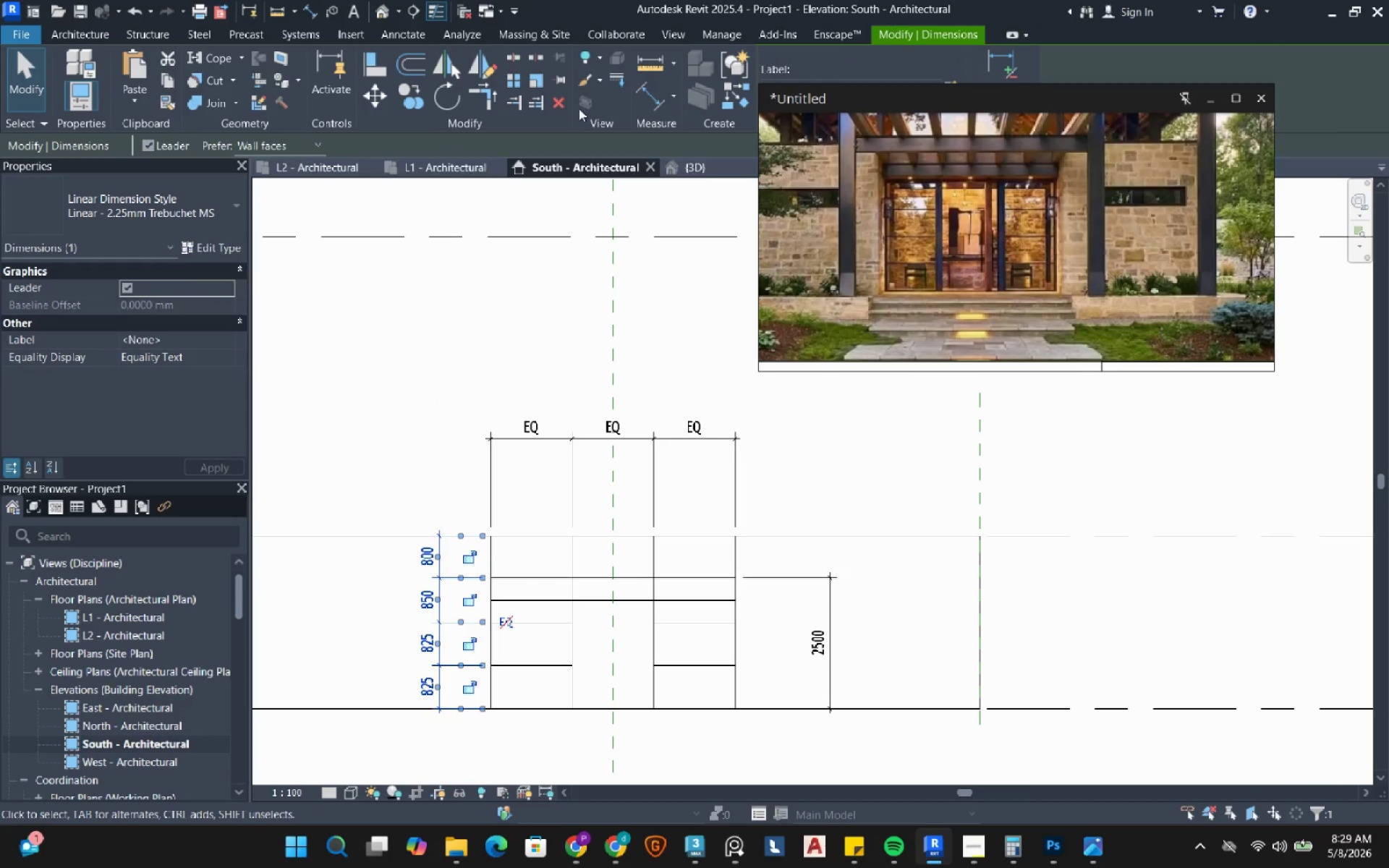 
left_click([561, 105])
 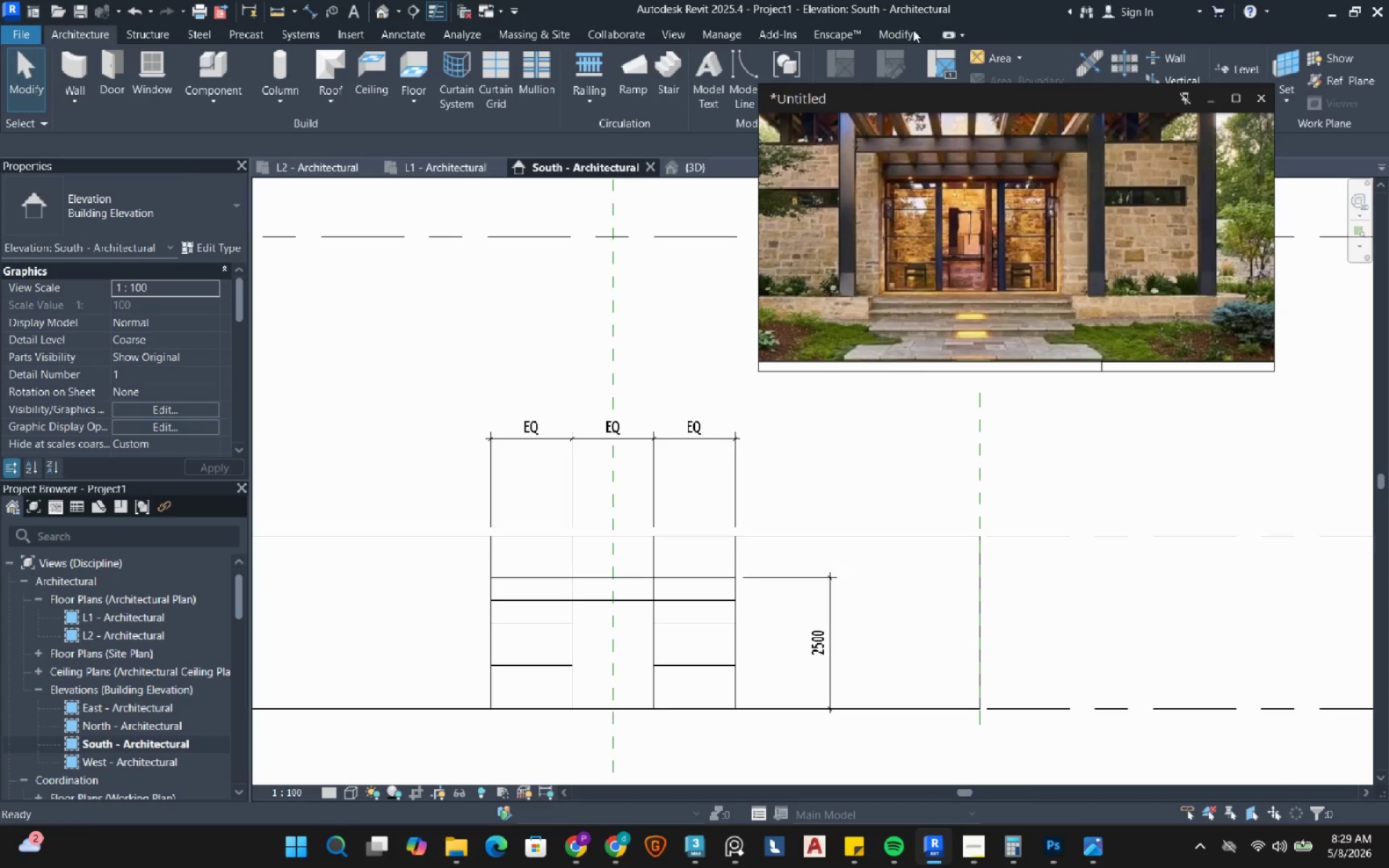 
left_click([899, 30])
 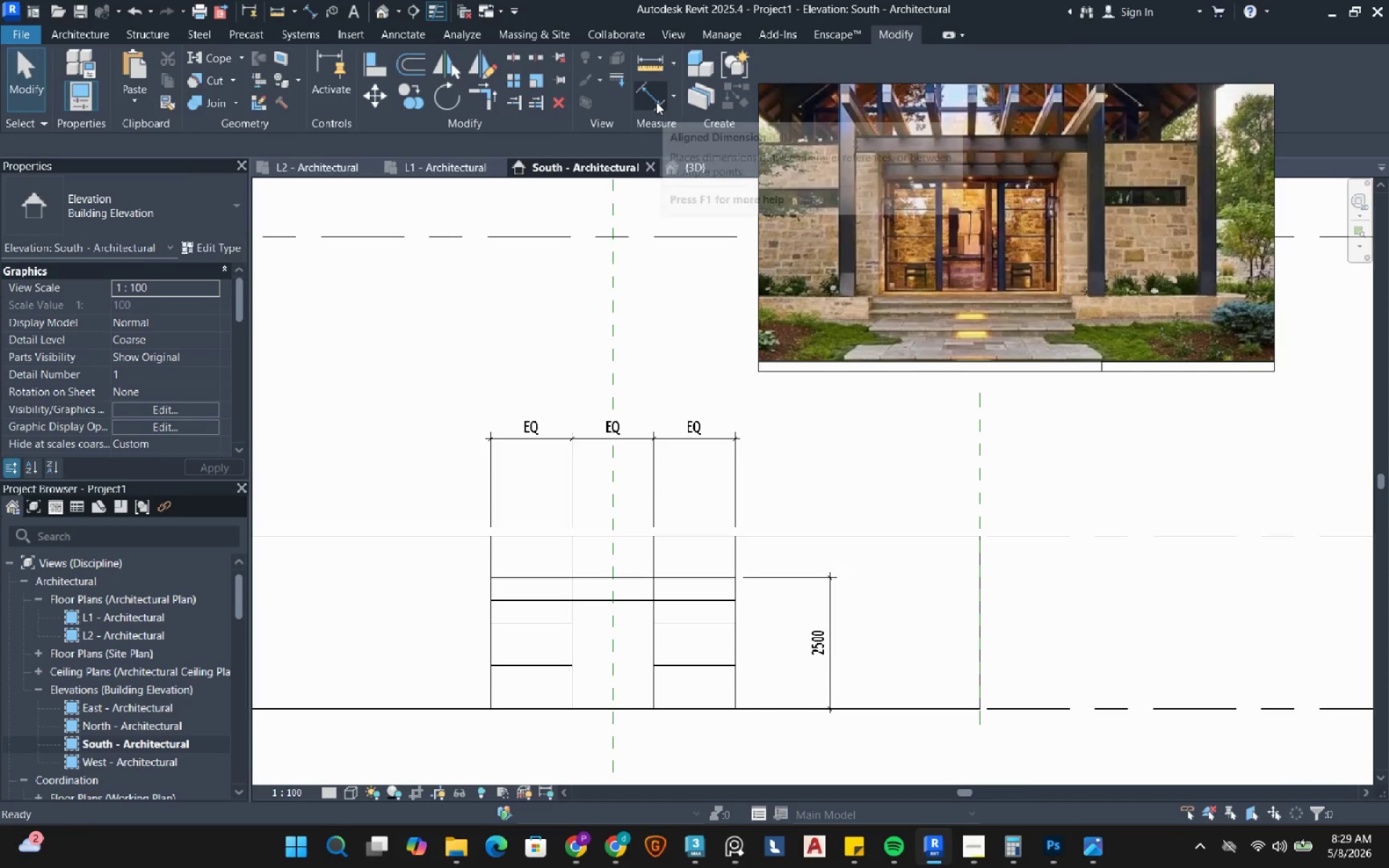 
left_click([656, 102])
 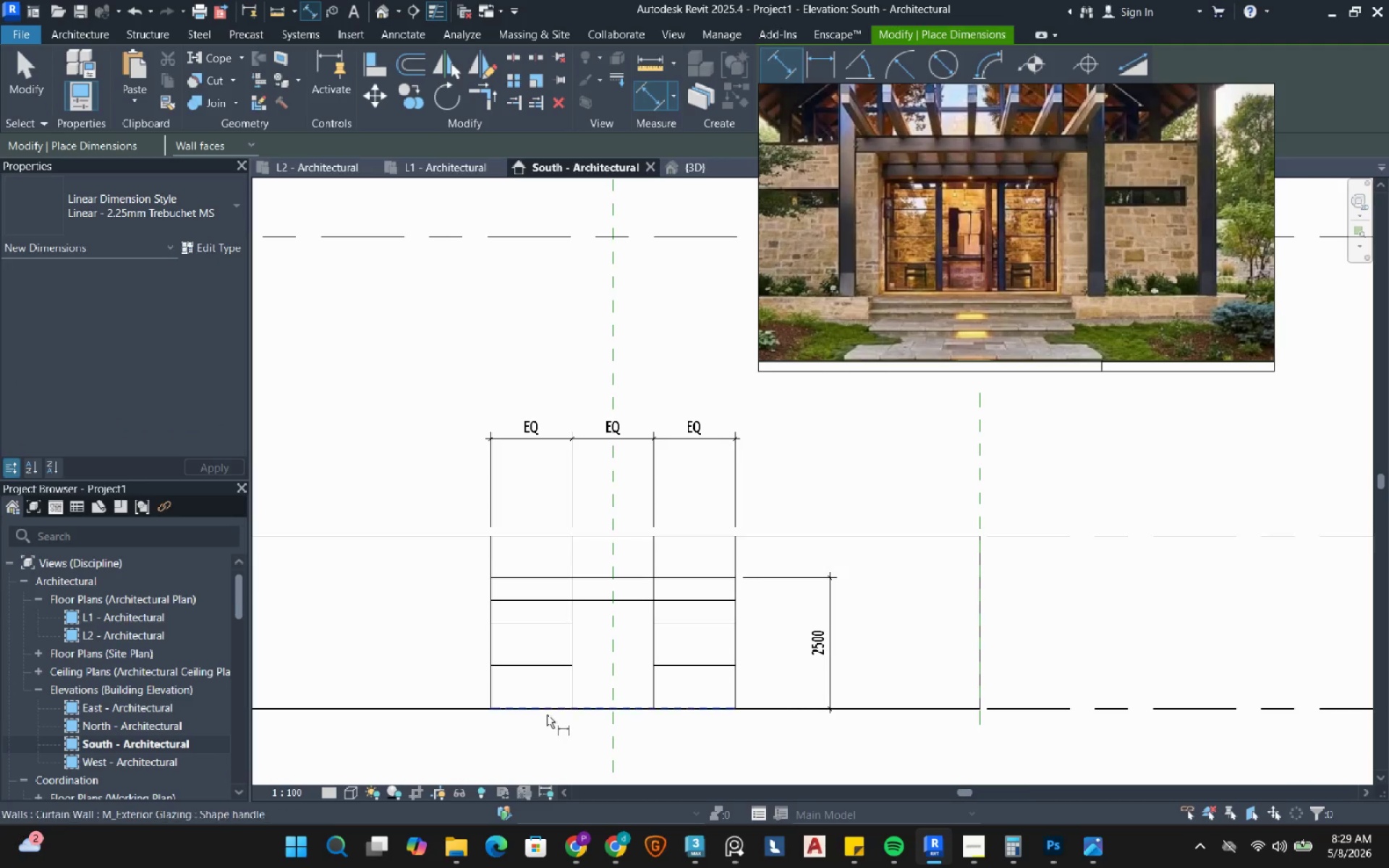 
left_click([547, 715])
 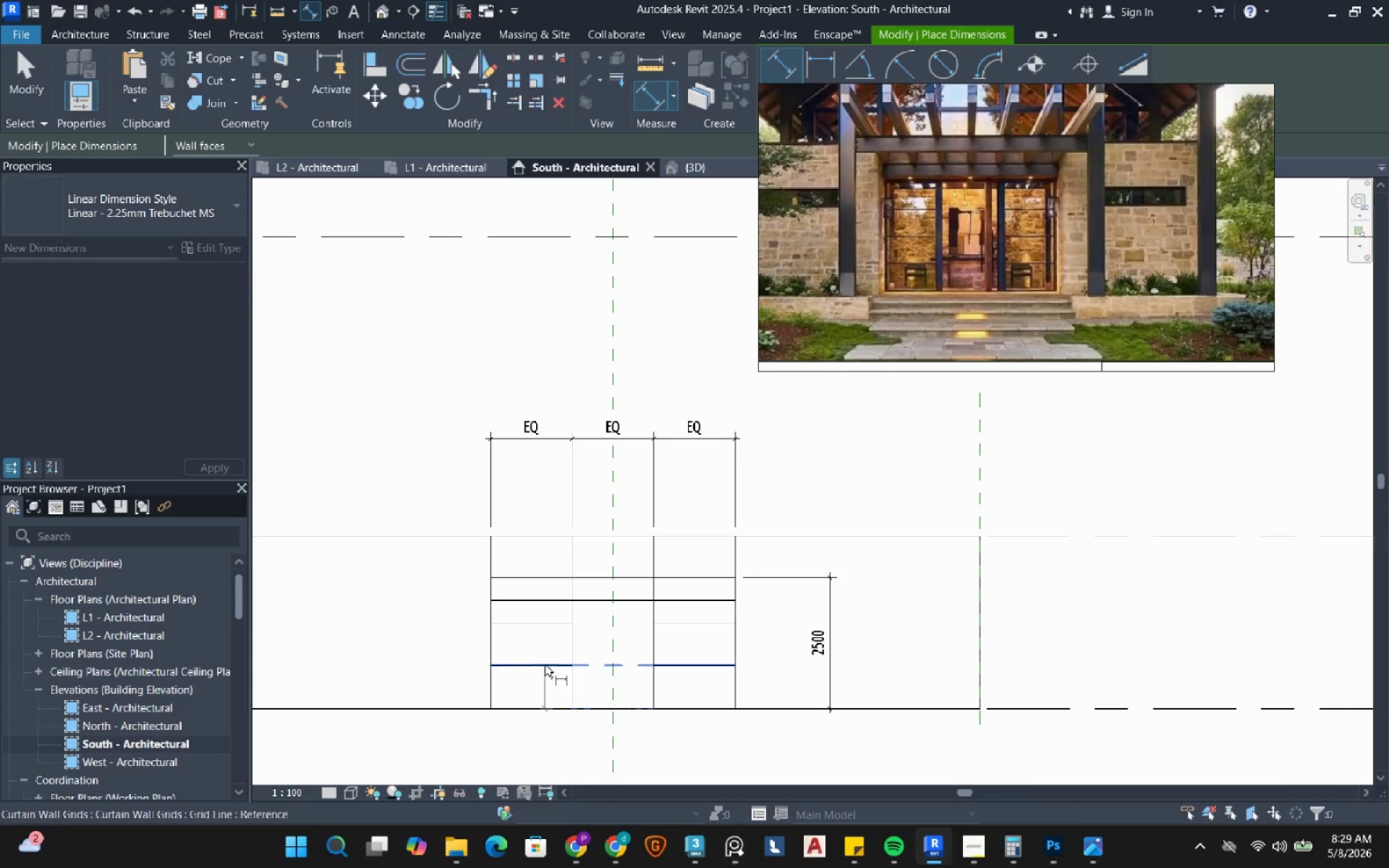 
left_click([545, 665])
 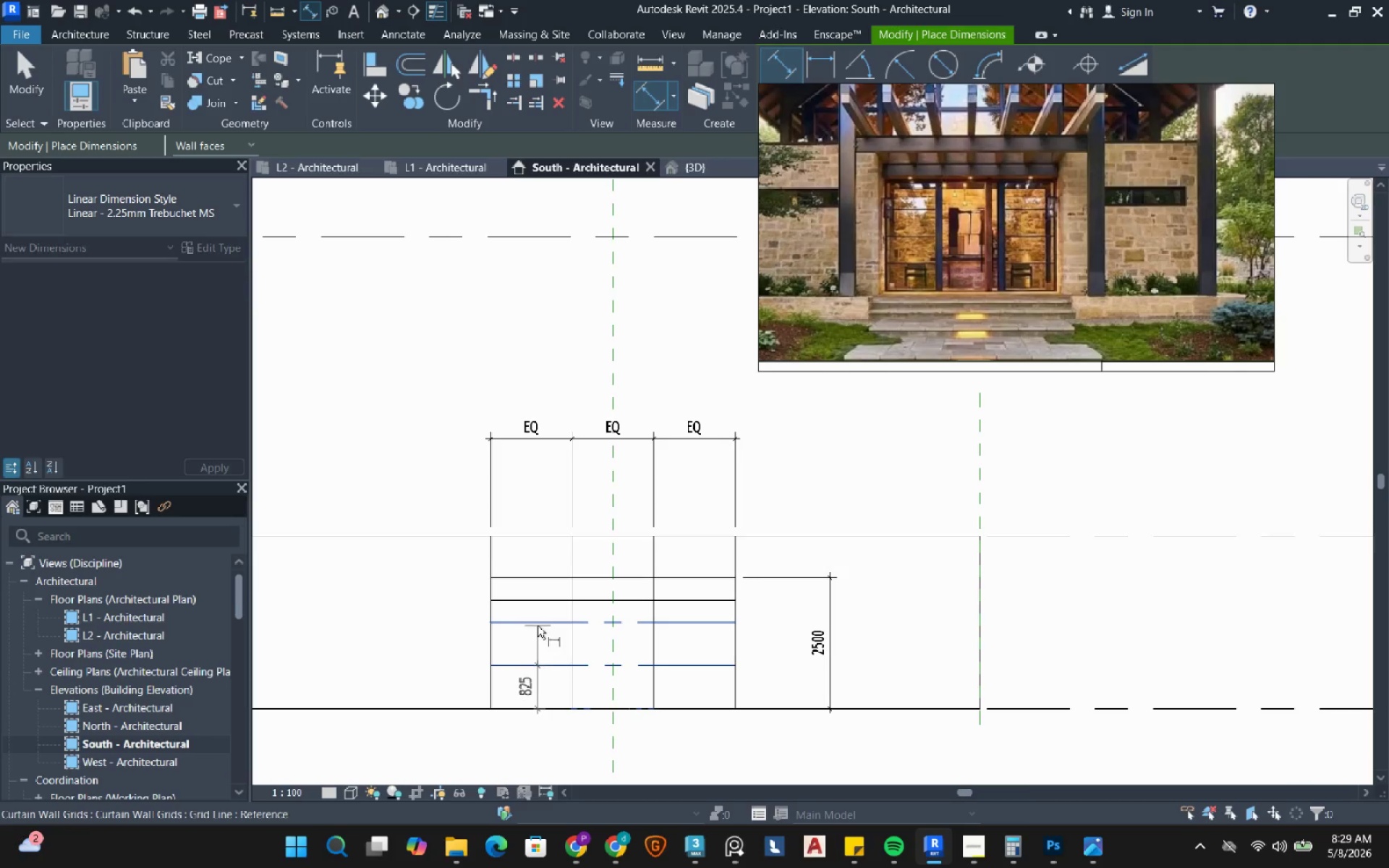 
left_click([538, 626])
 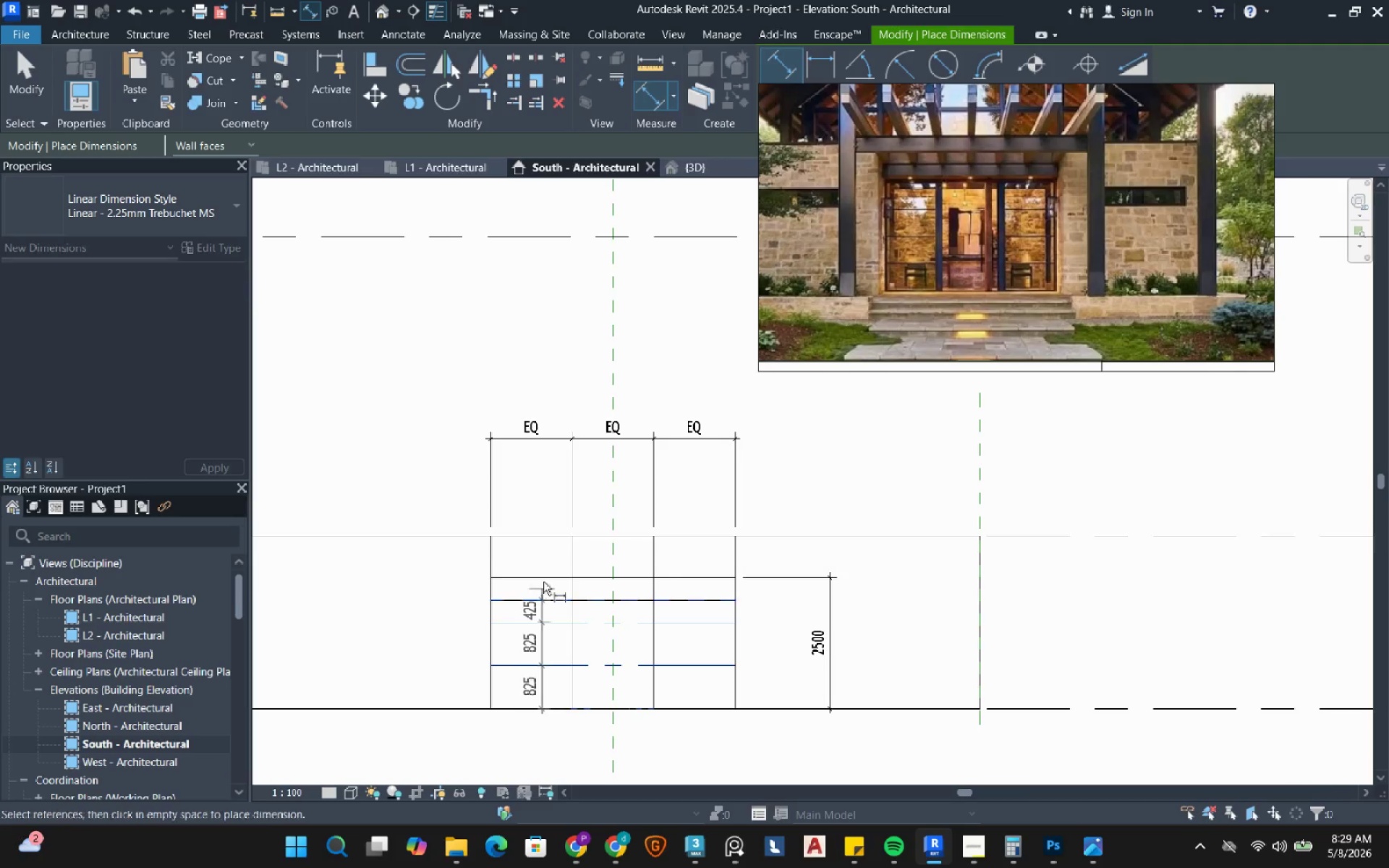 
left_click([543, 579])
 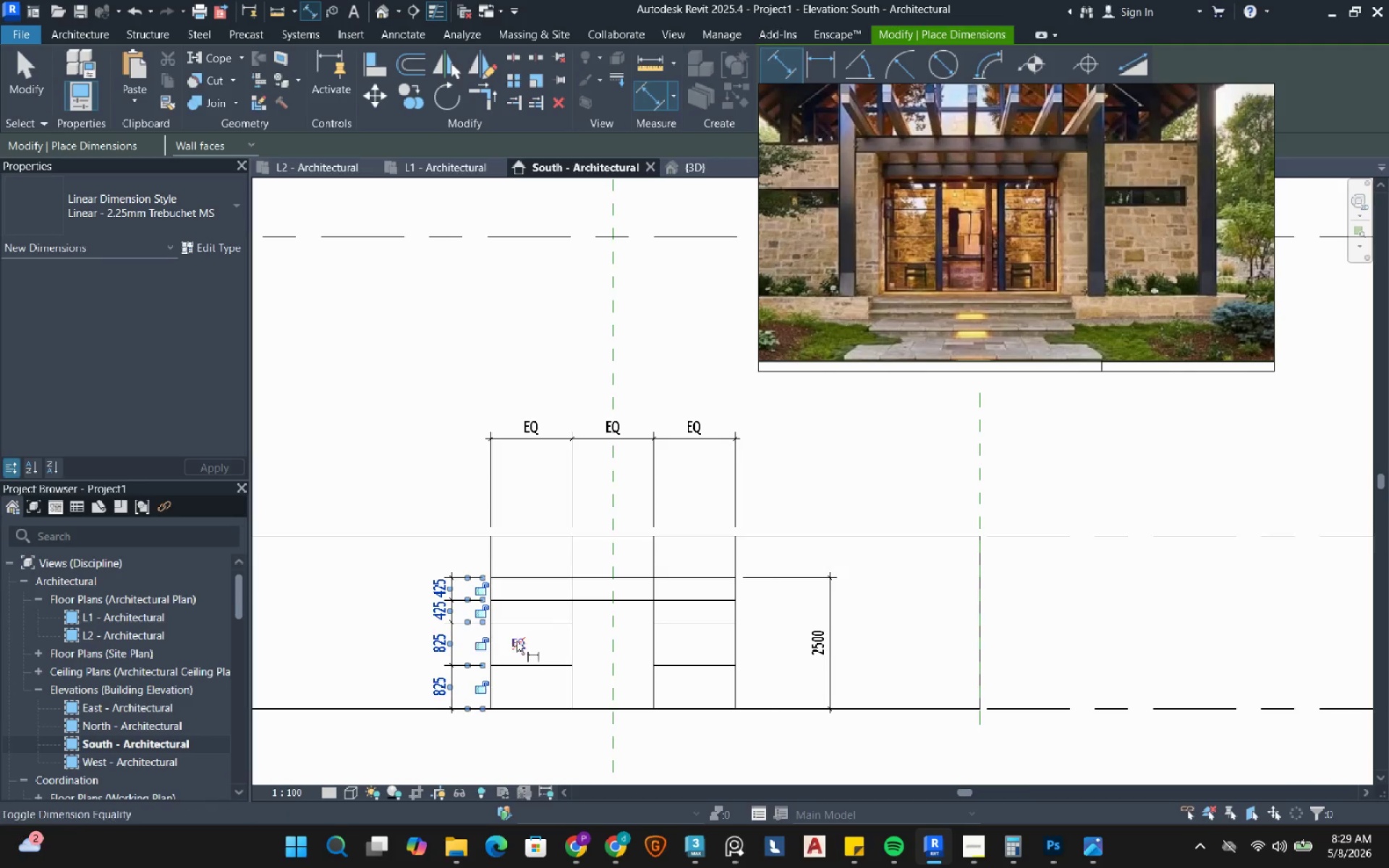 
left_click([526, 642])
 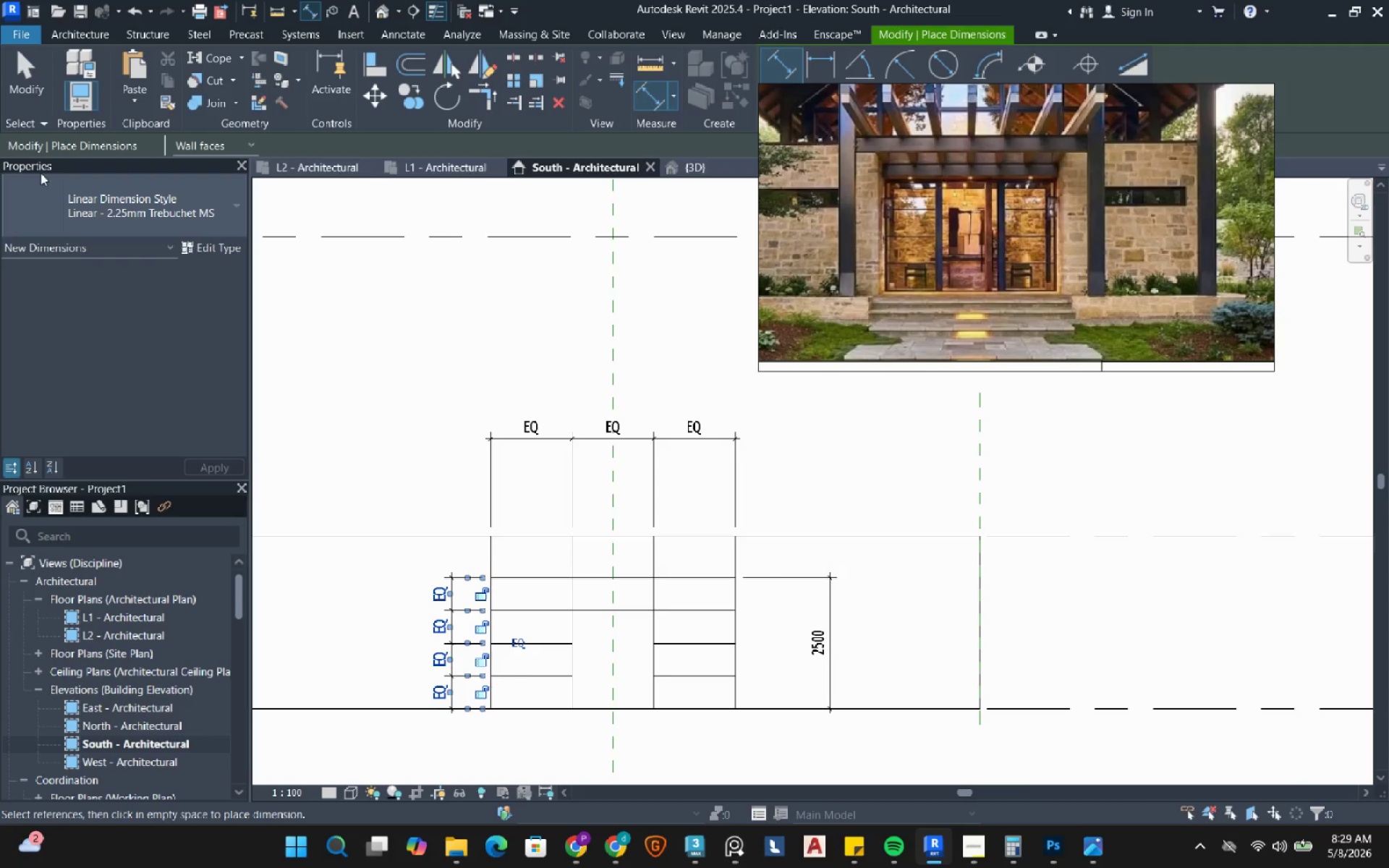 
left_click([14, 80])
 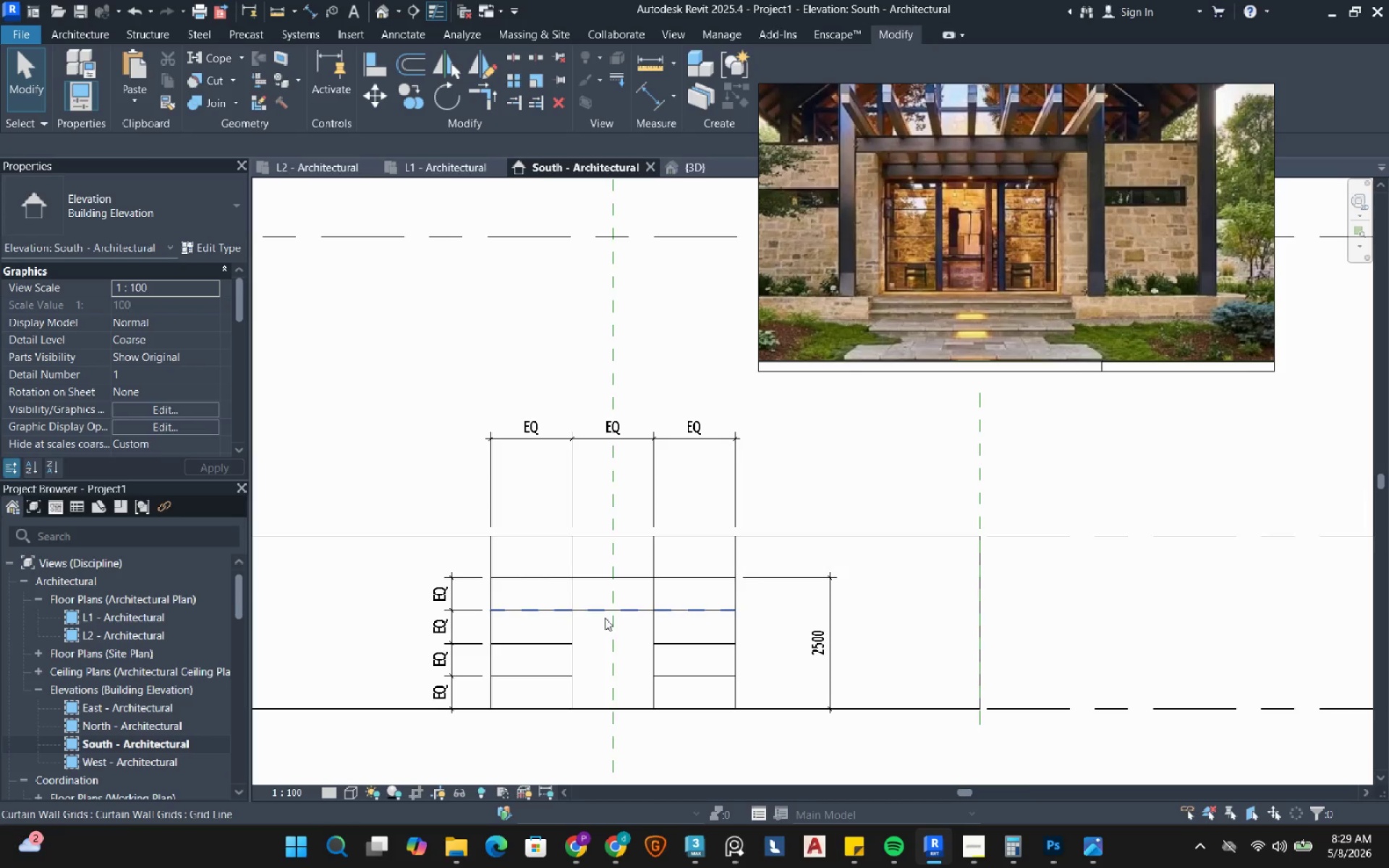 
left_click([610, 616])
 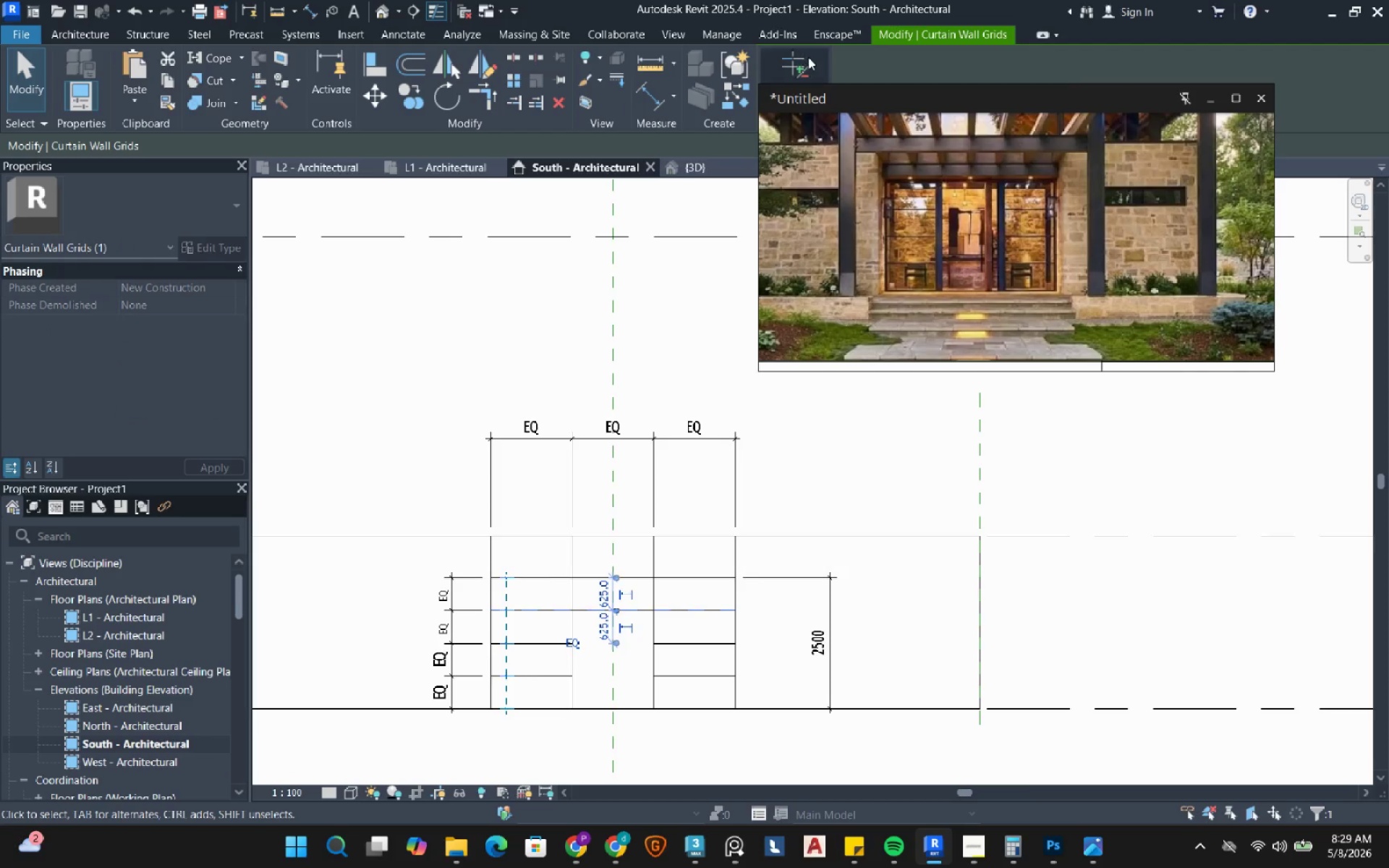 
left_click_drag(start_coordinate=[808, 59], to_coordinate=[808, 62])
 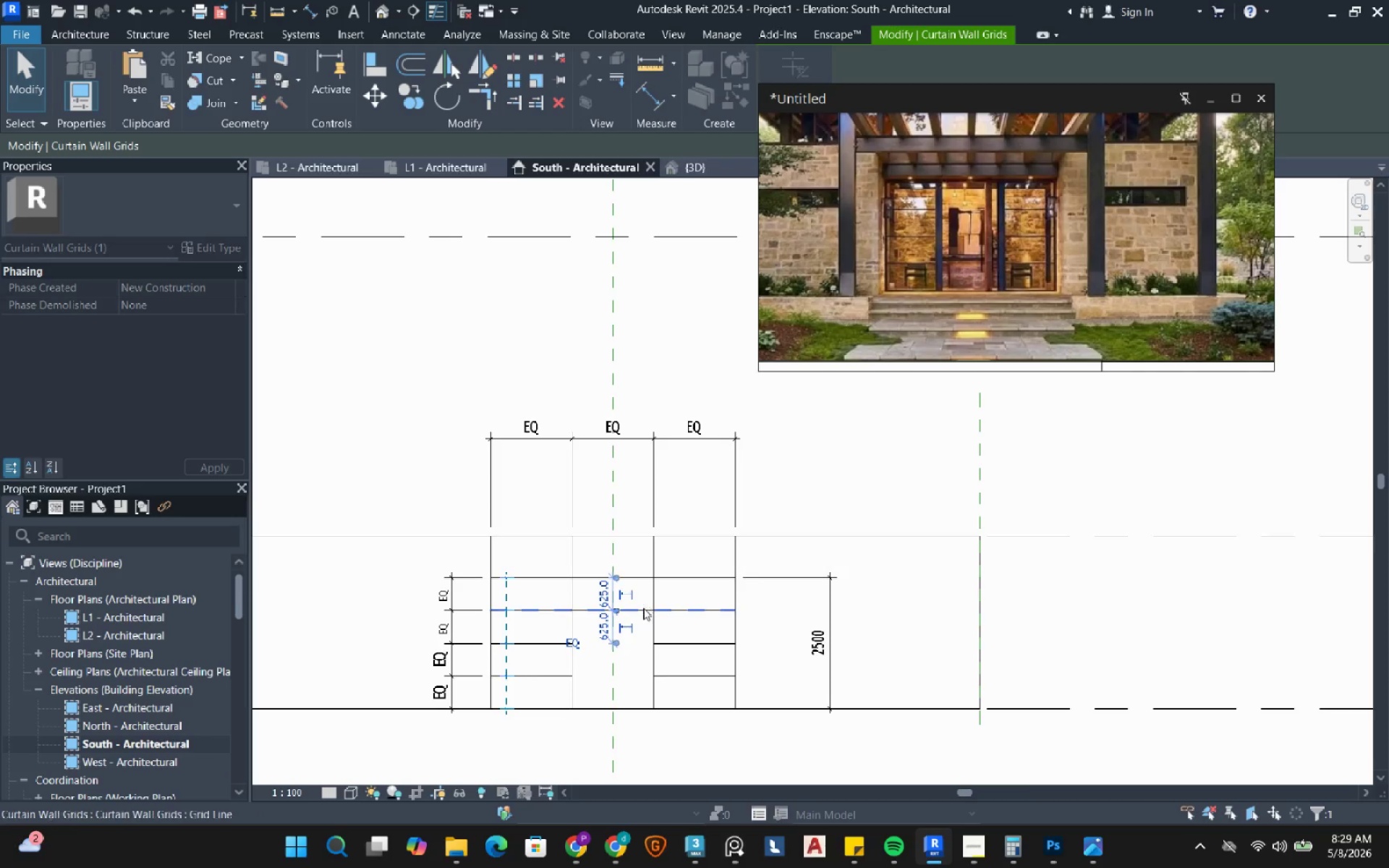 
left_click([643, 609])
 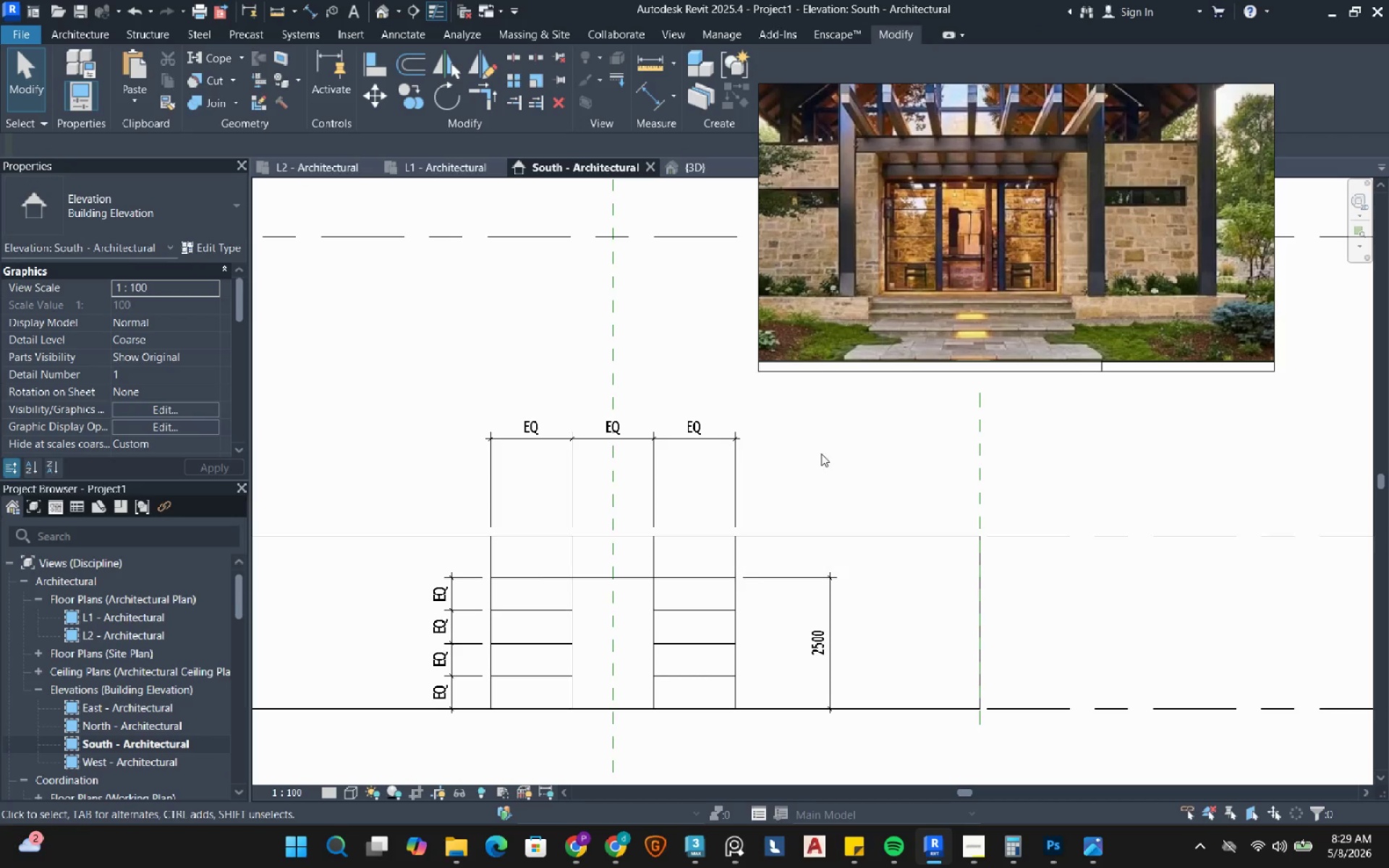 
left_click([687, 538])
 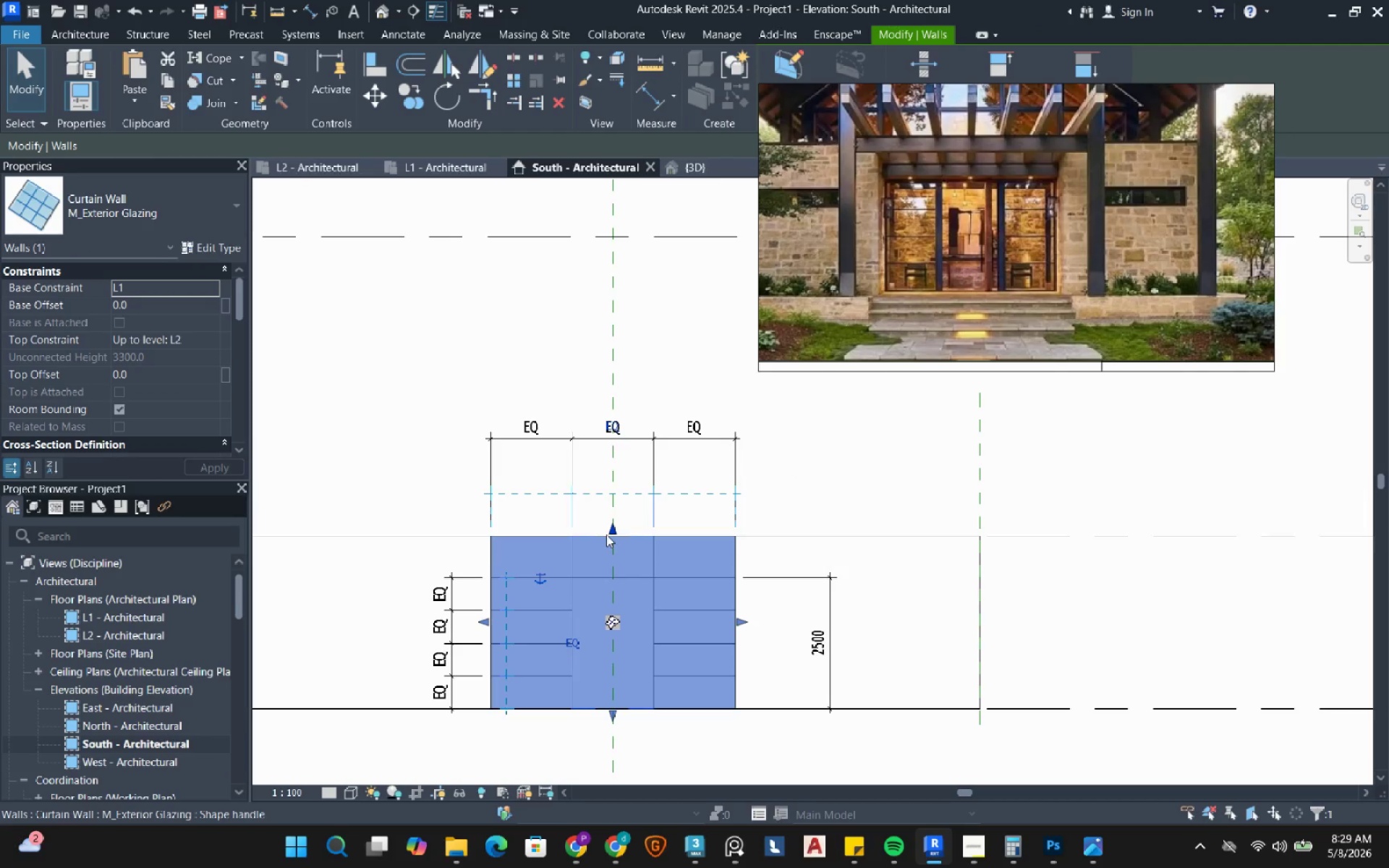 
left_click_drag(start_coordinate=[606, 535], to_coordinate=[608, 579])
 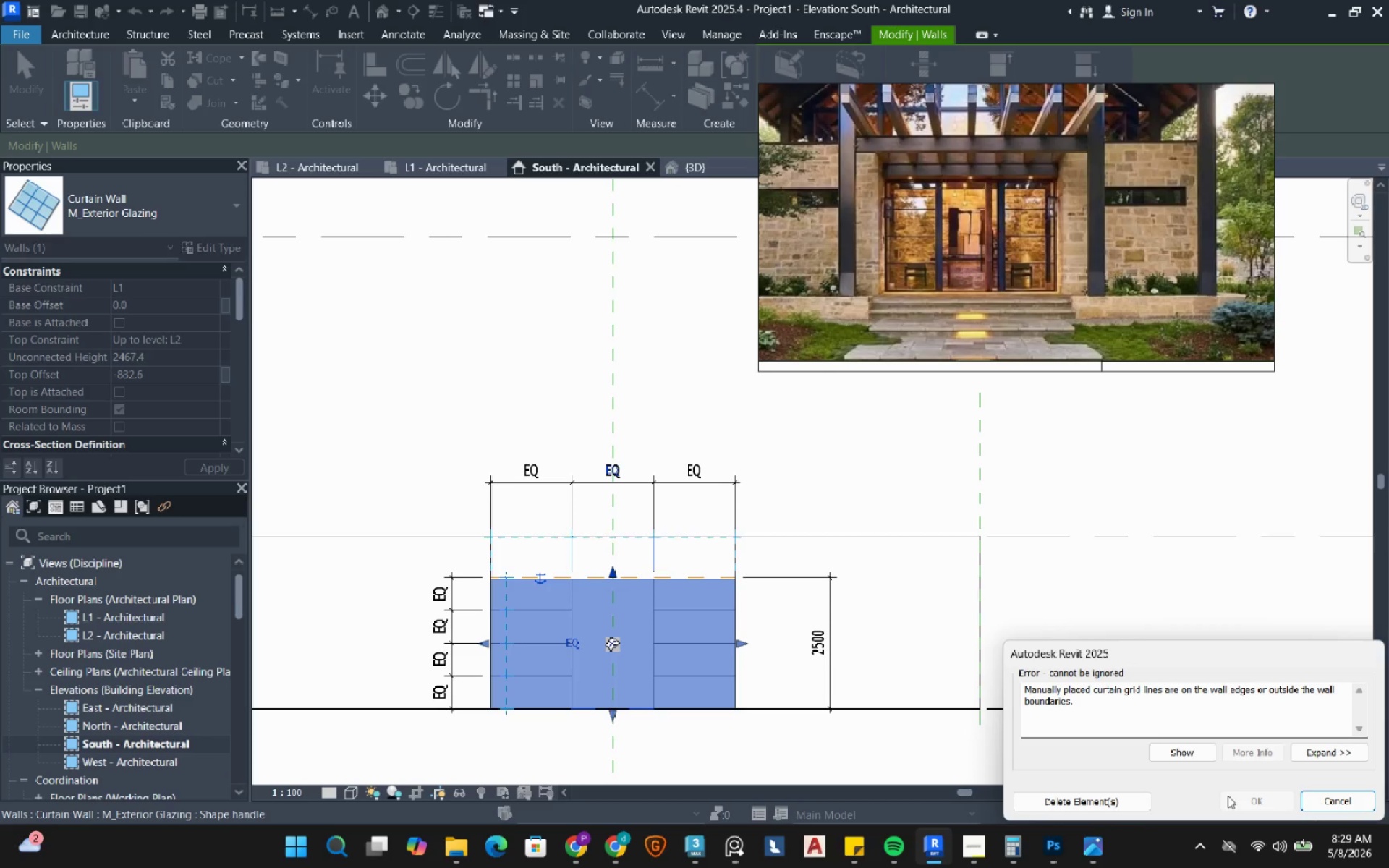 
left_click([1331, 804])
 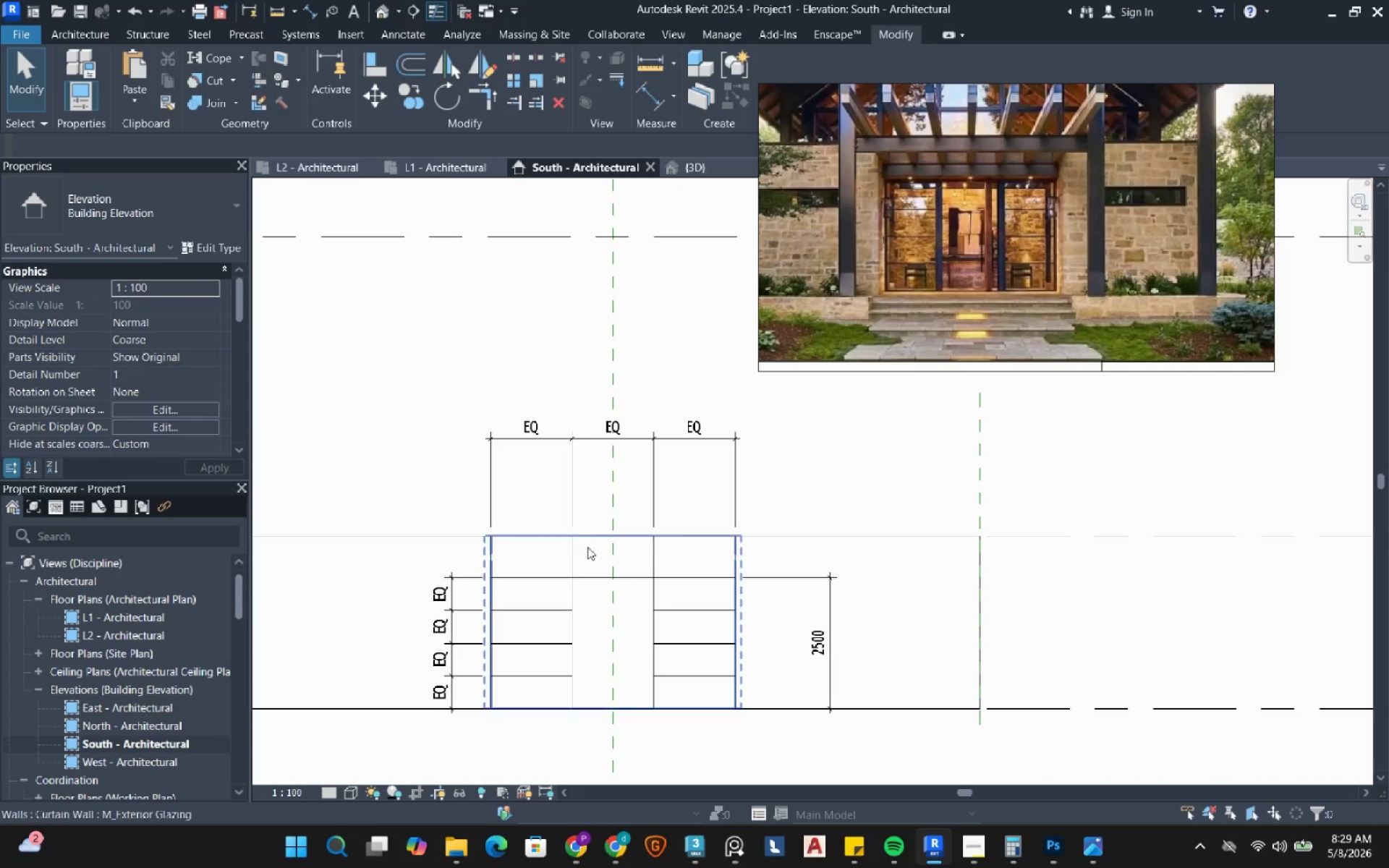 
left_click([591, 543])
 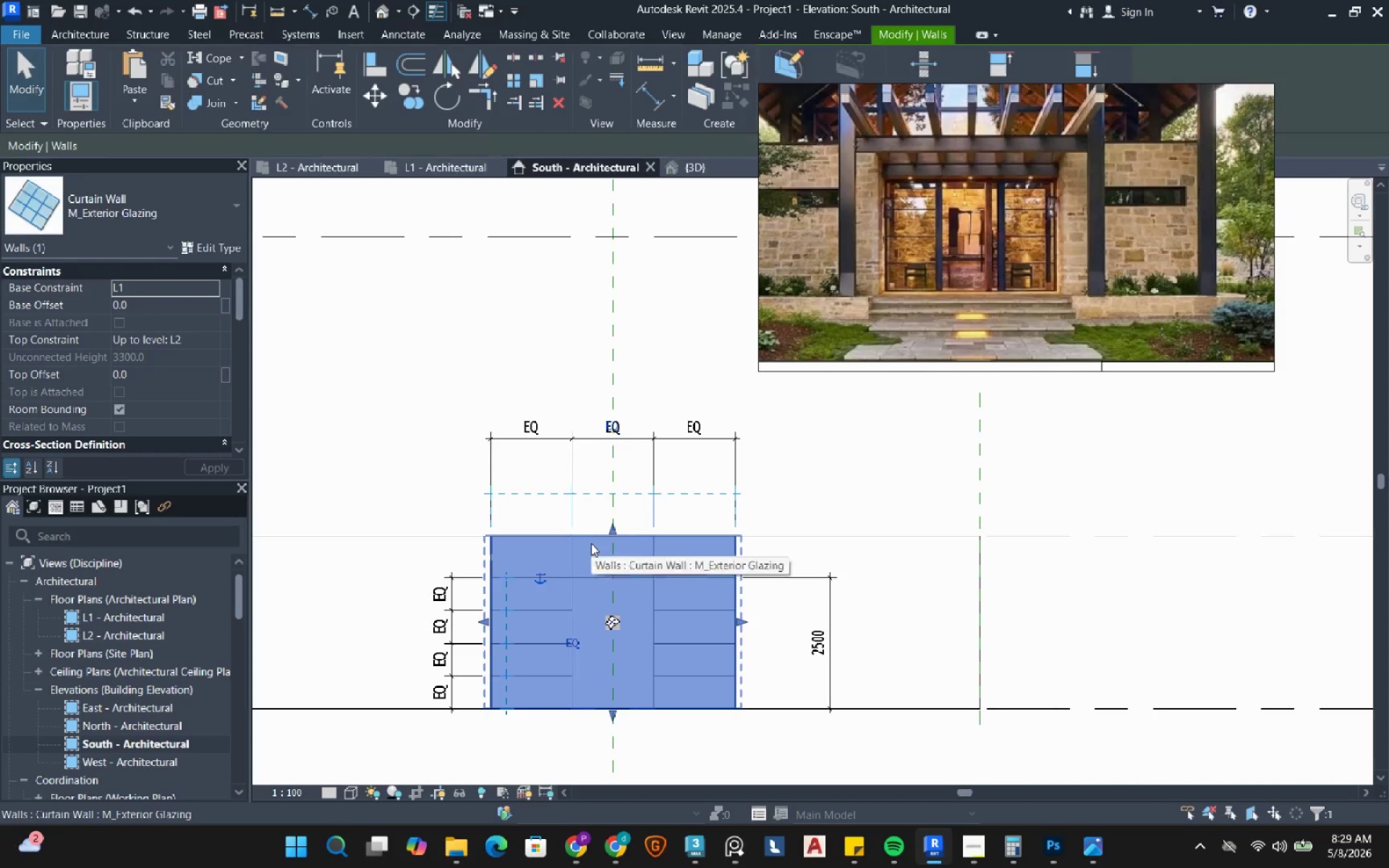 
left_click_drag(start_coordinate=[614, 531], to_coordinate=[603, 557])
 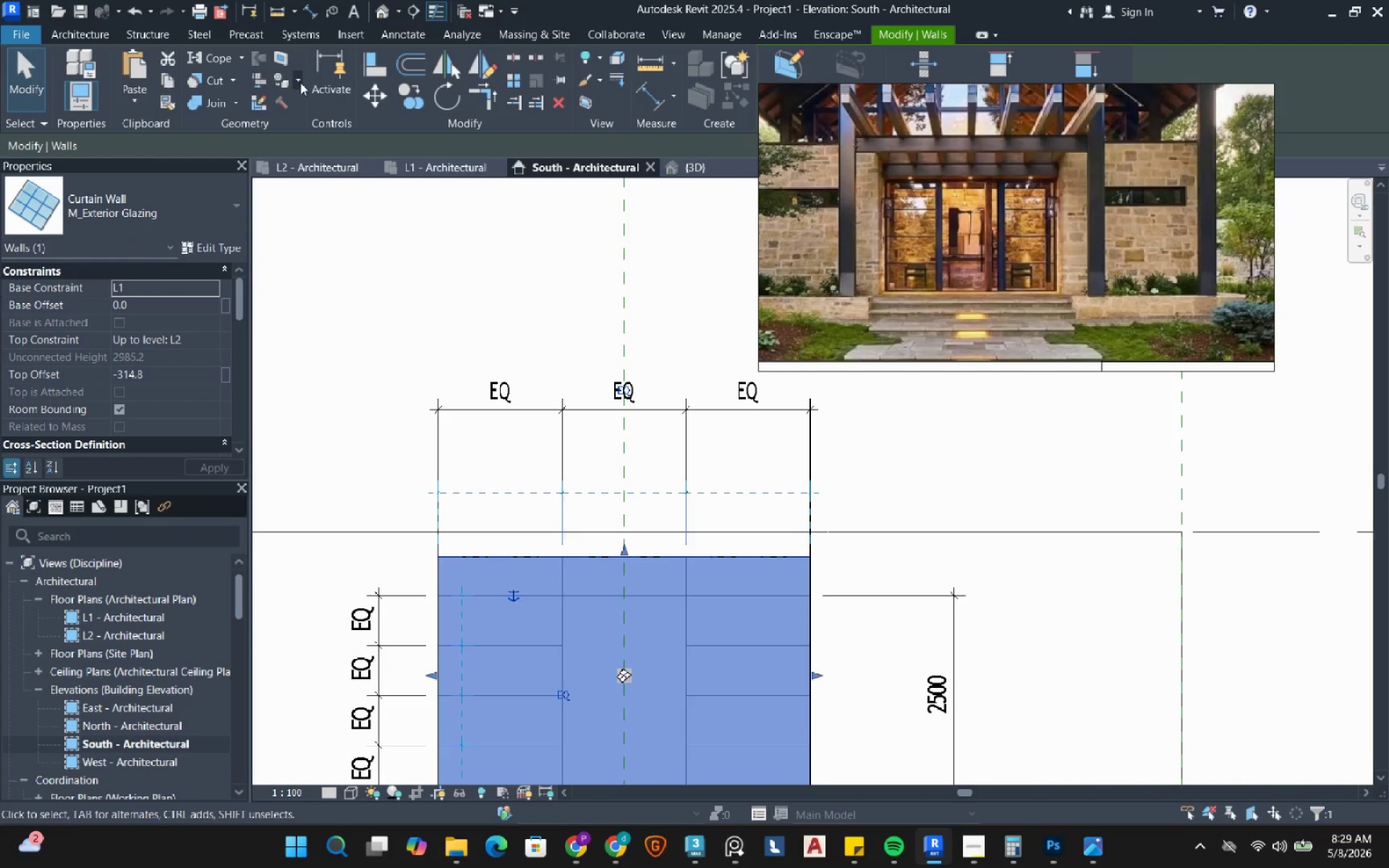 
scroll: coordinate [591, 543], scroll_direction: up, amount: 3.0
 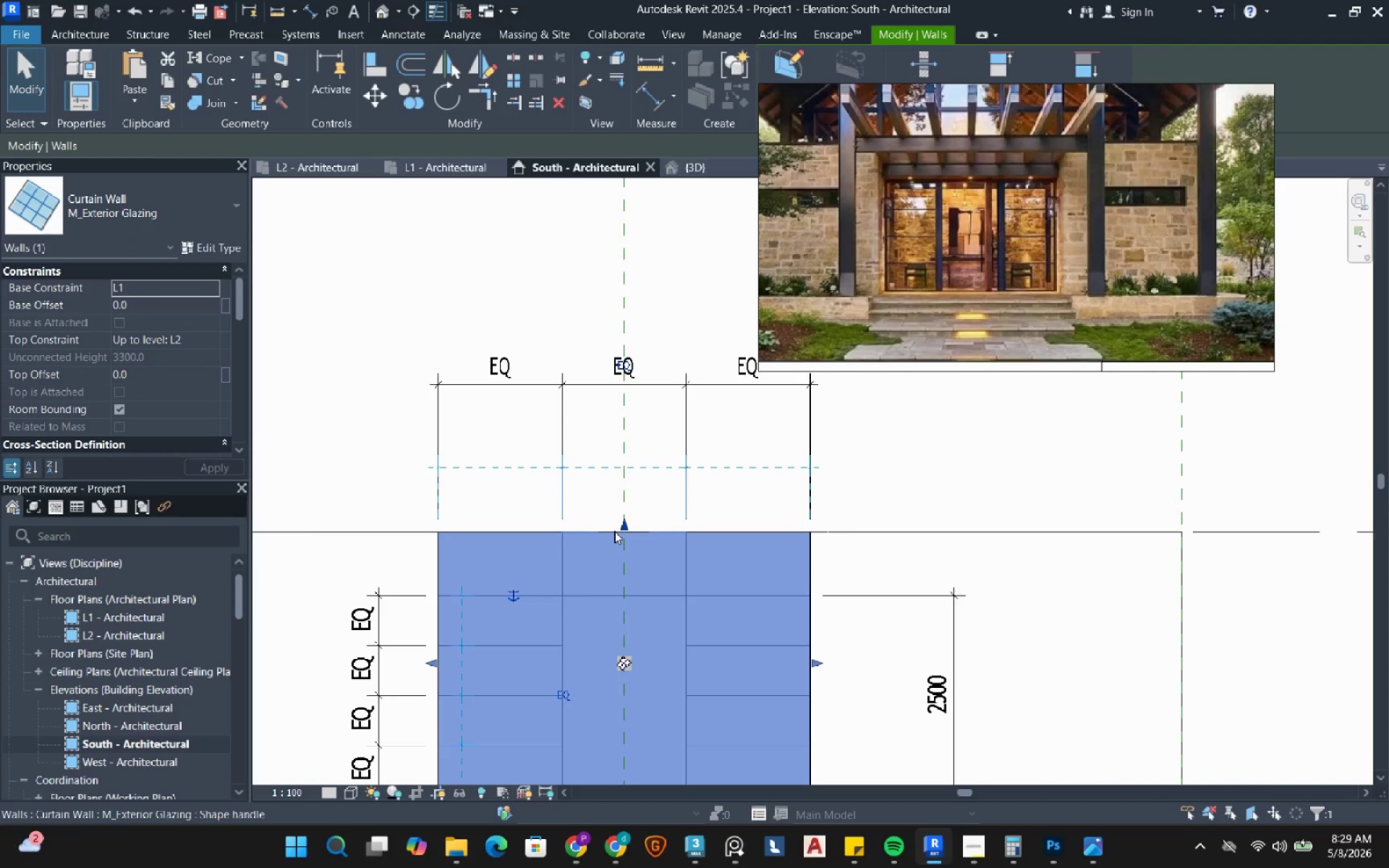 
left_click([388, 63])
 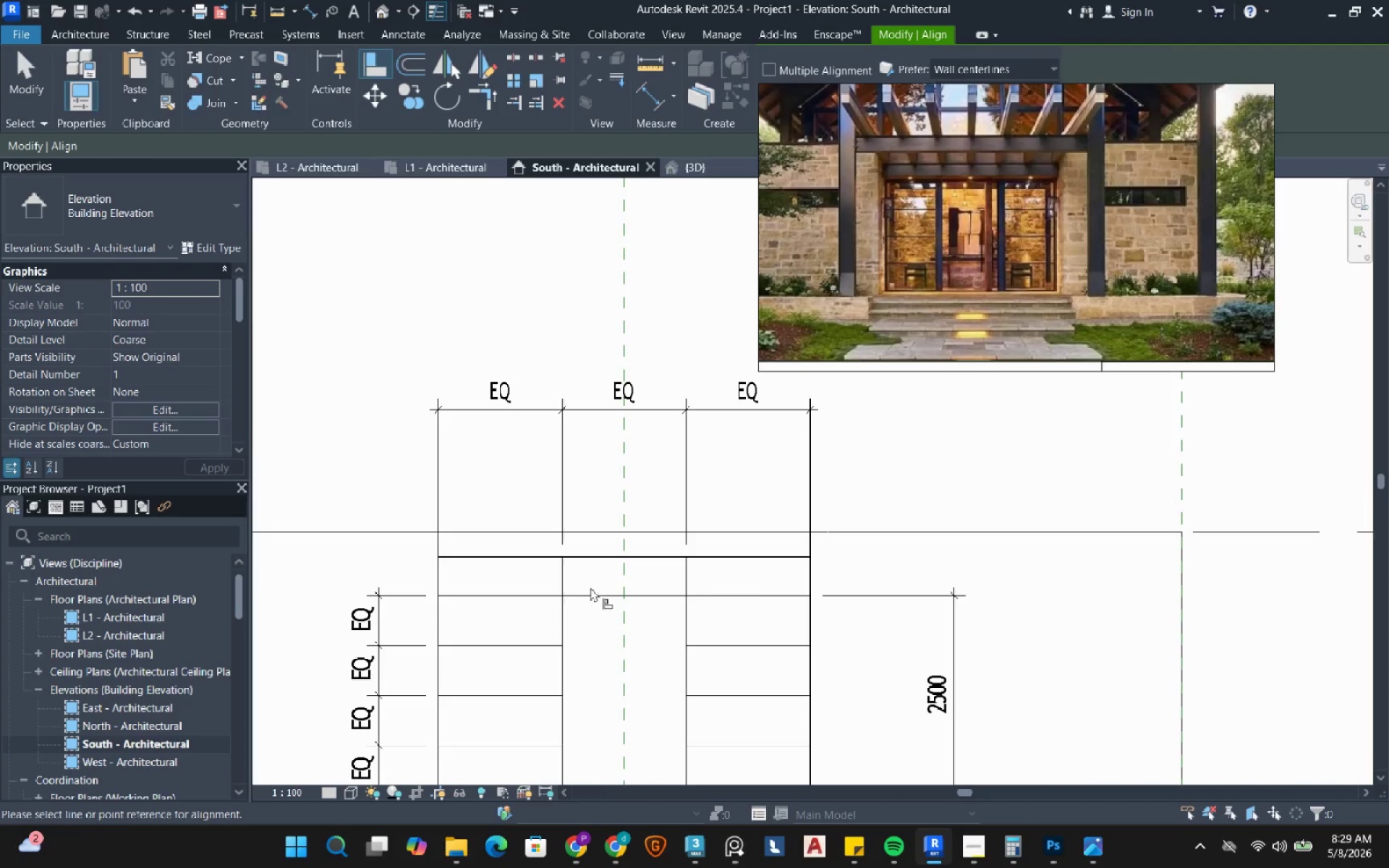 
left_click([587, 595])
 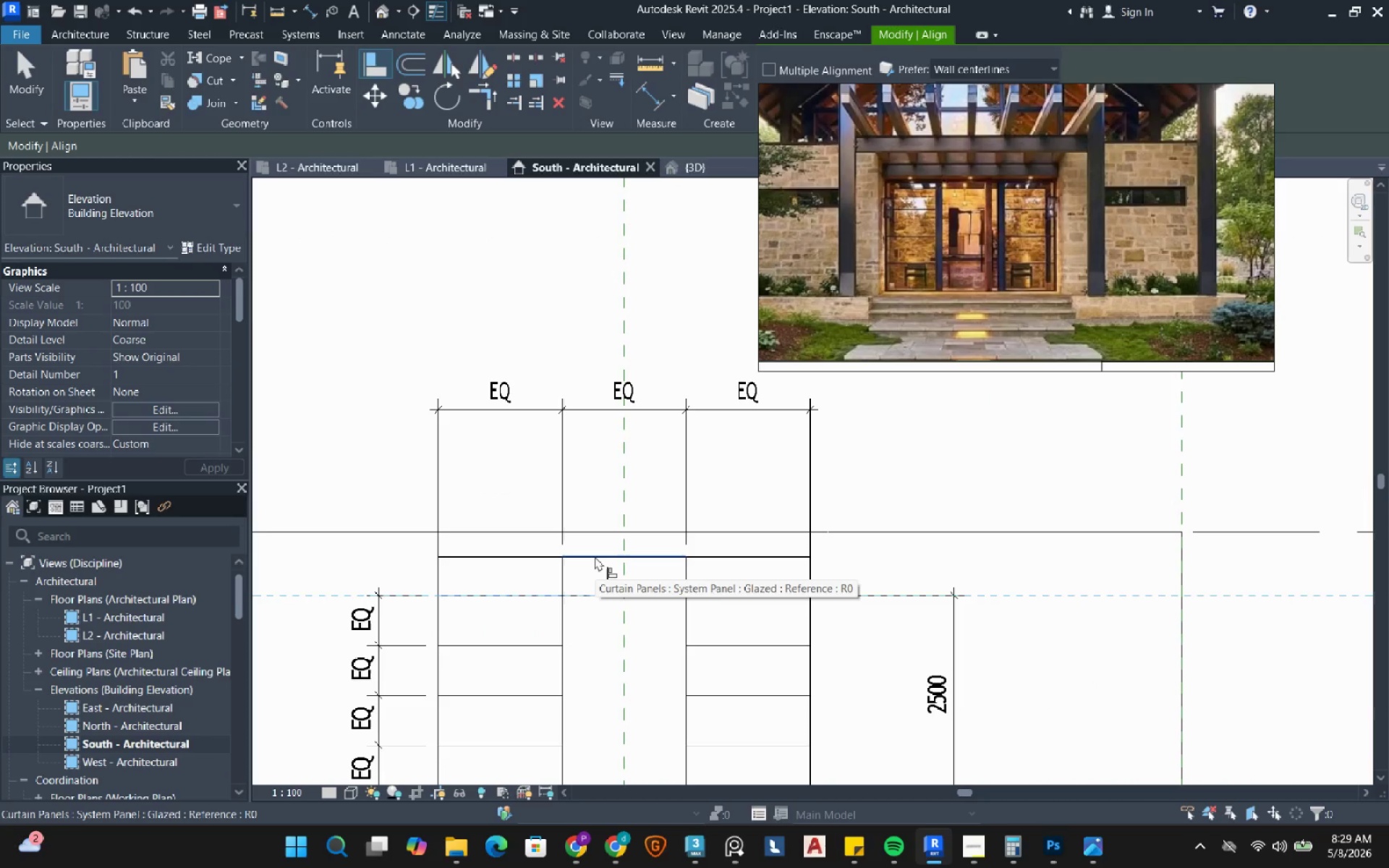 
left_click([595, 556])
 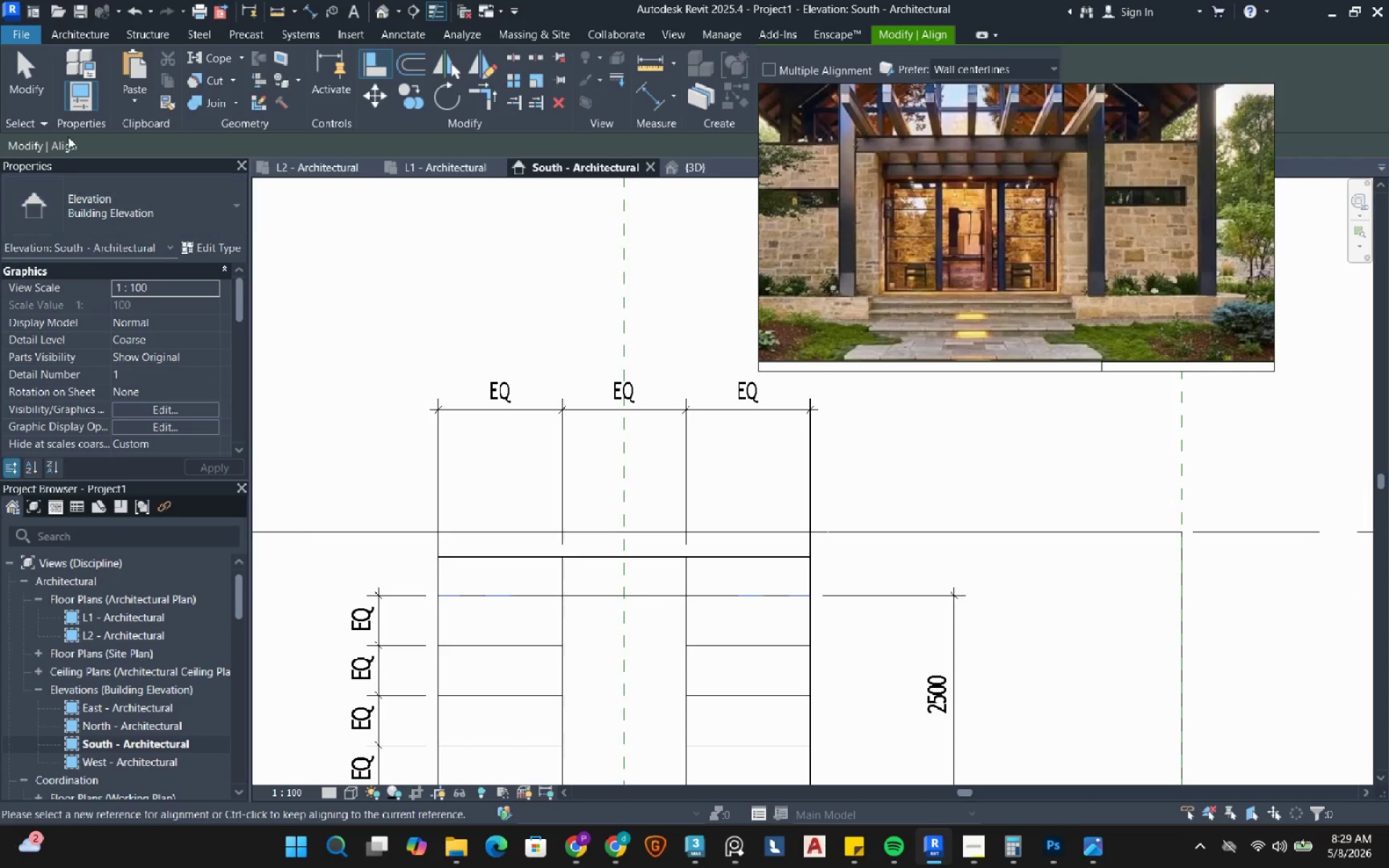 
left_click([39, 88])
 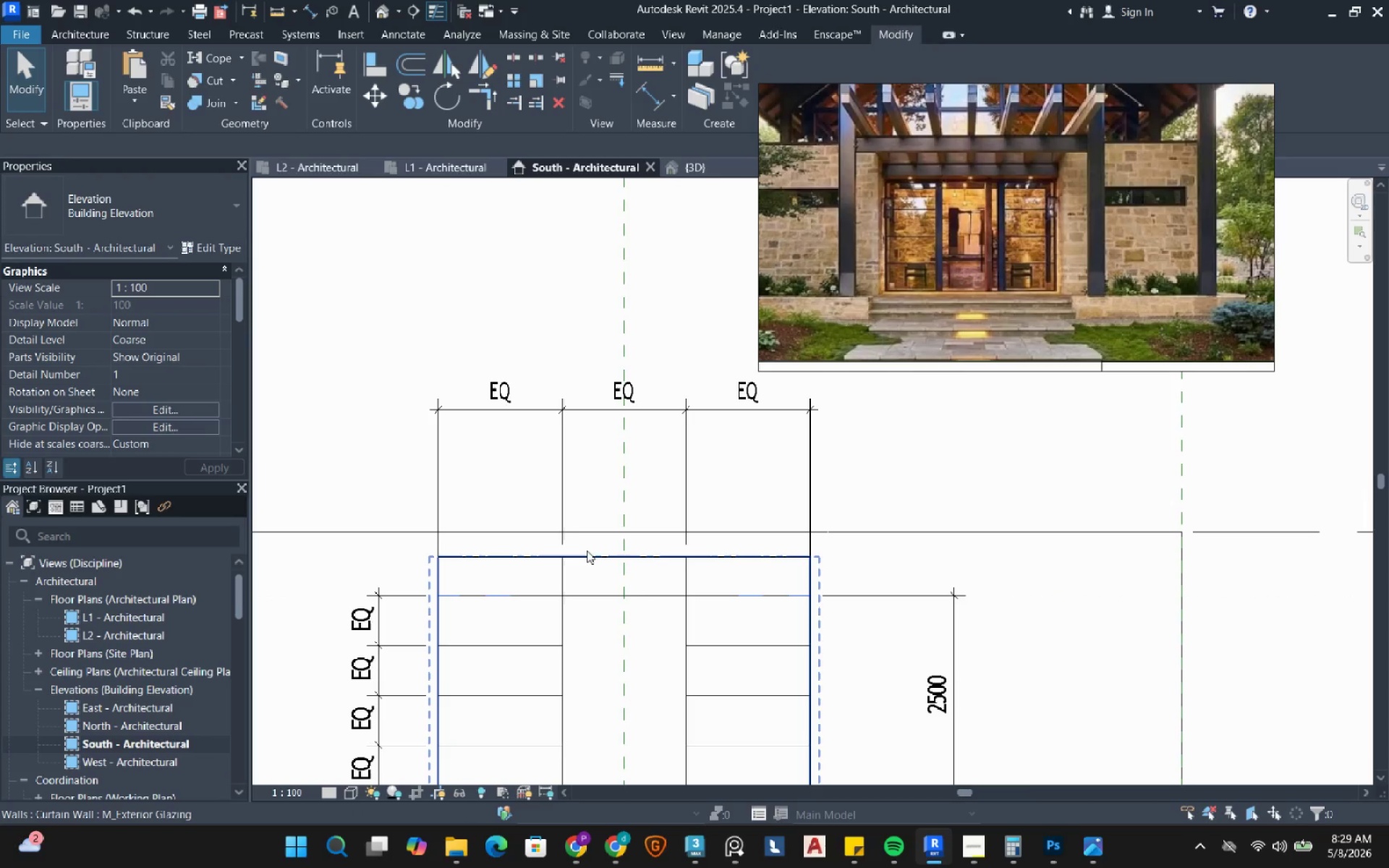 
left_click([587, 553])
 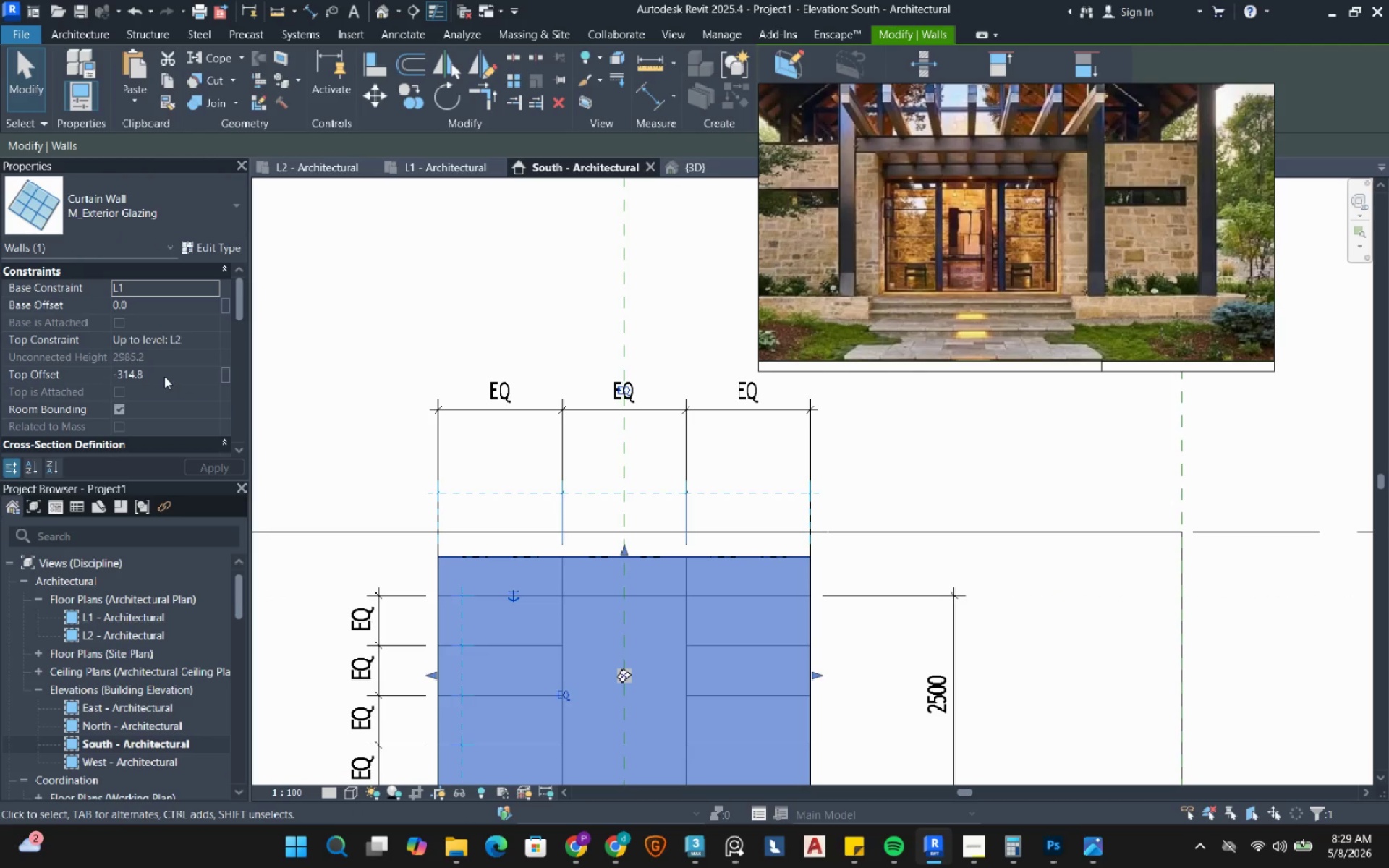 
left_click([164, 376])
 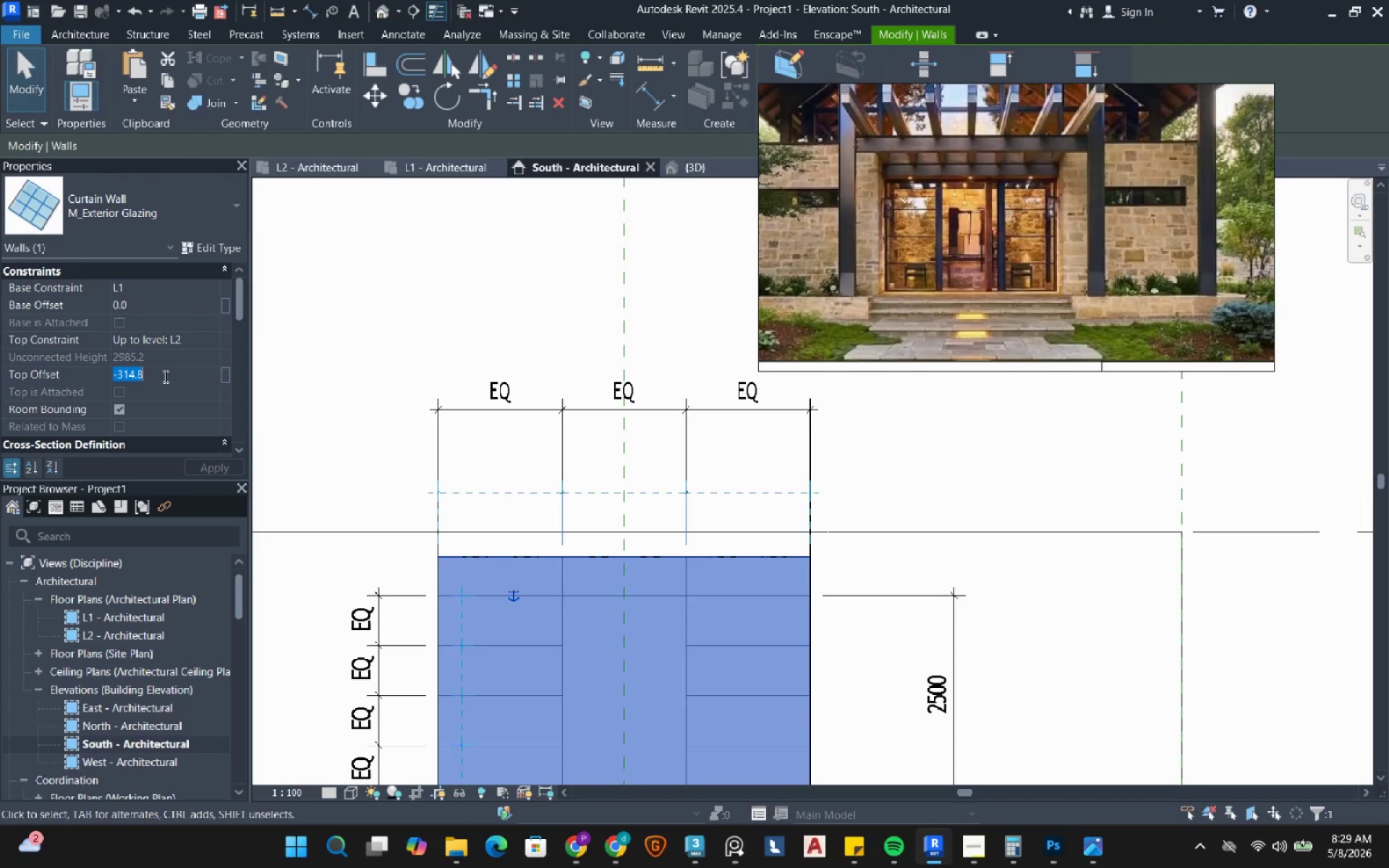 
key(Numpad0)
 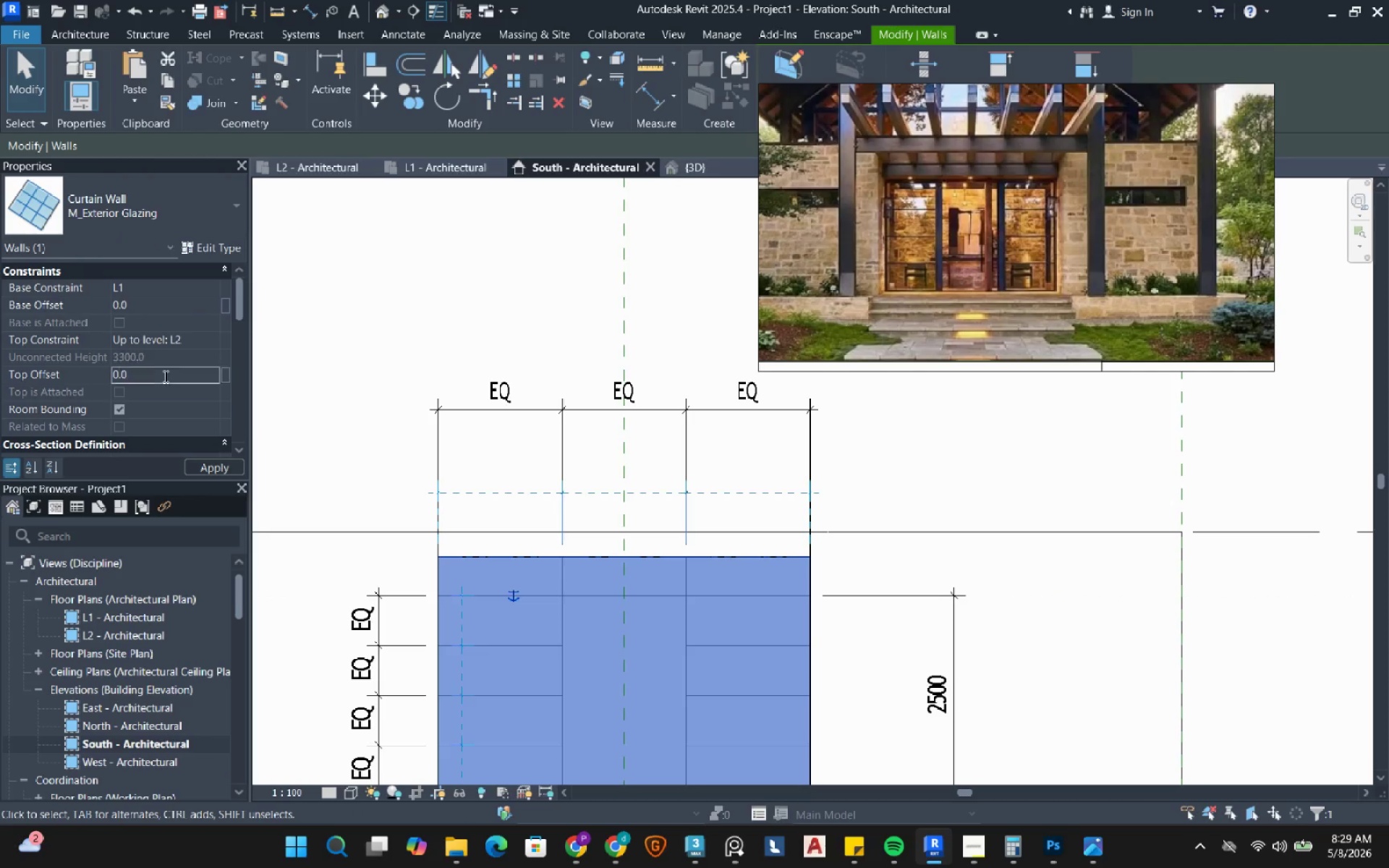 
key(NumpadEnter)
 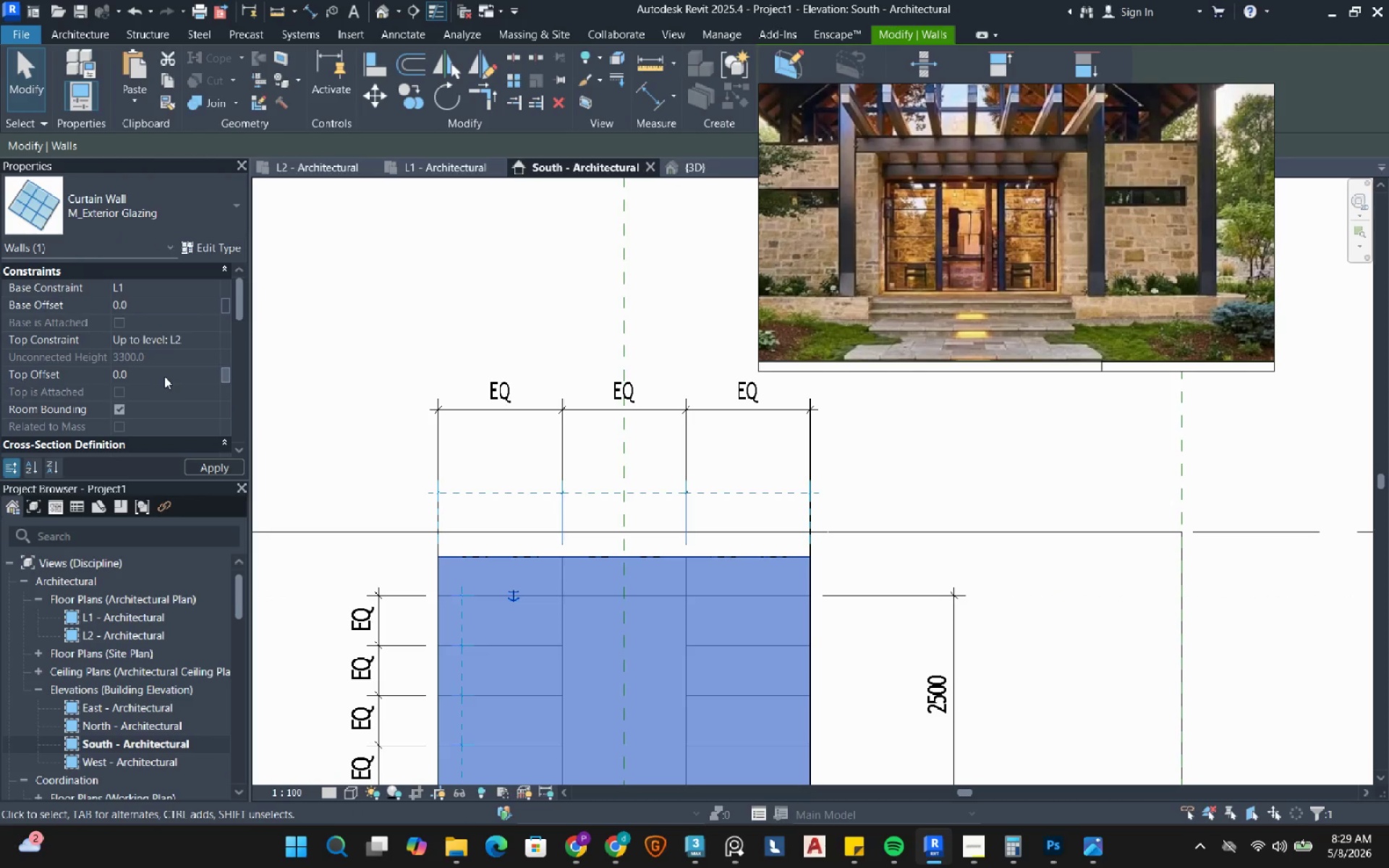 
left_click([164, 376])
 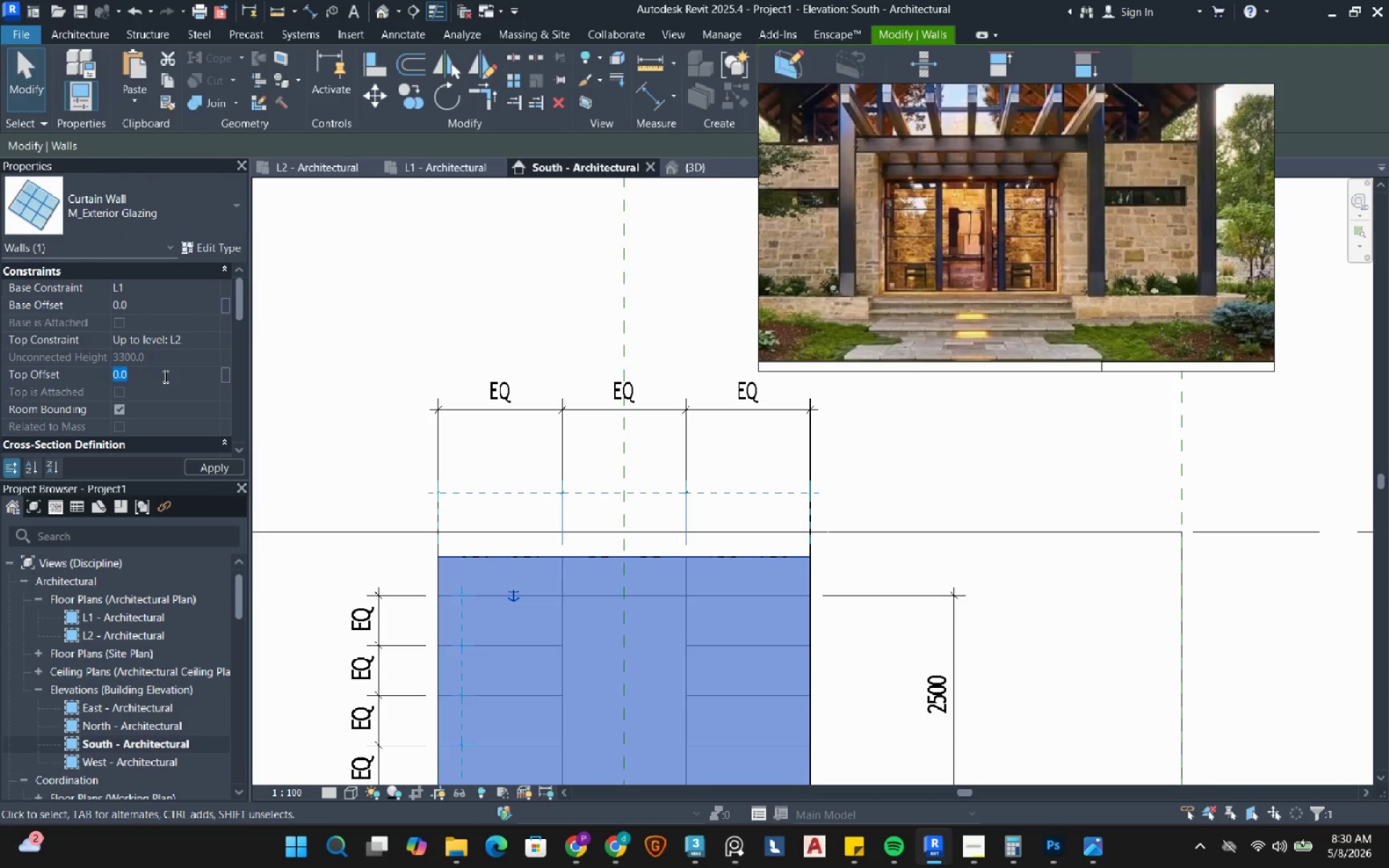 
key(NumpadSubtract)
 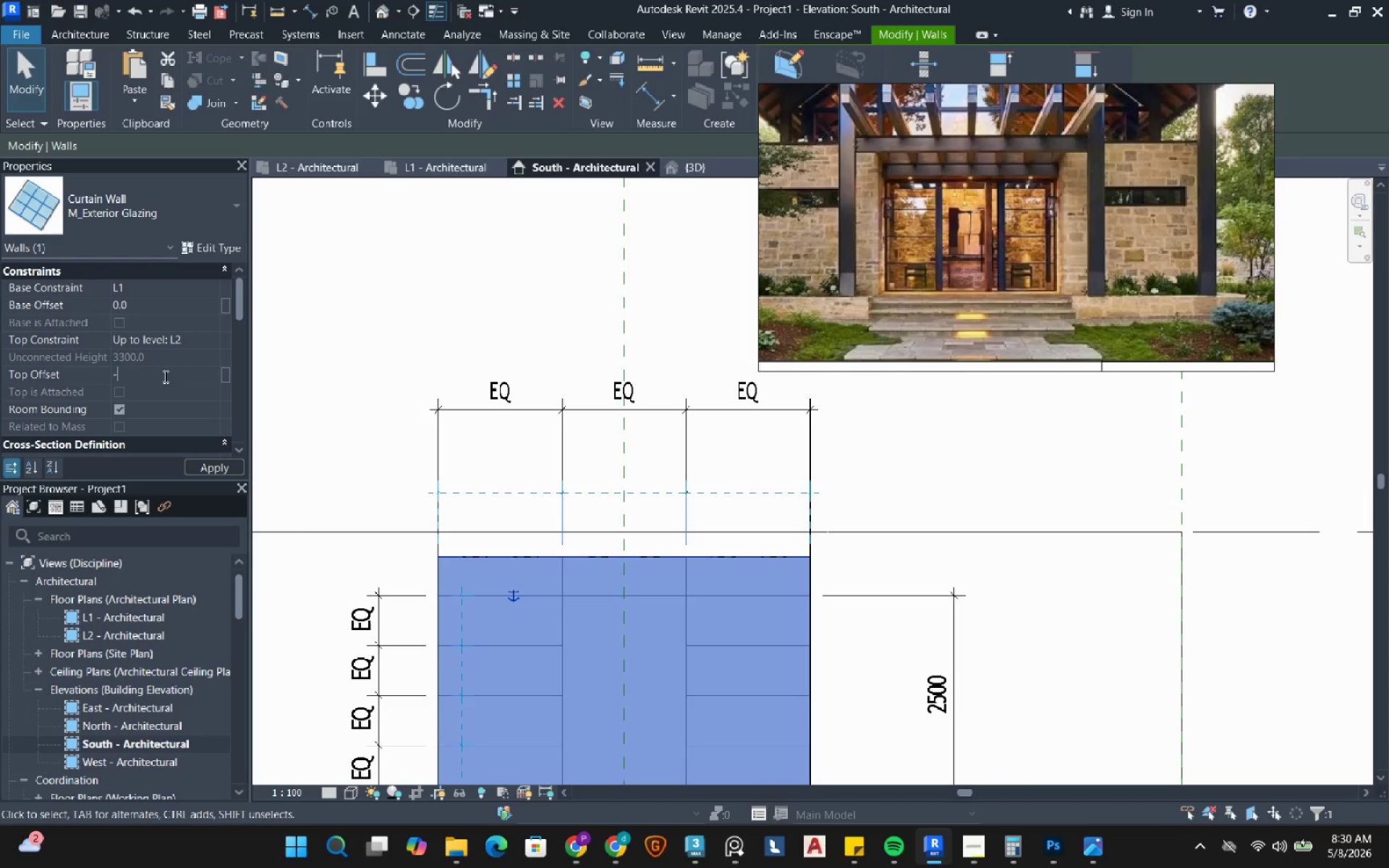 
key(Numpad8)
 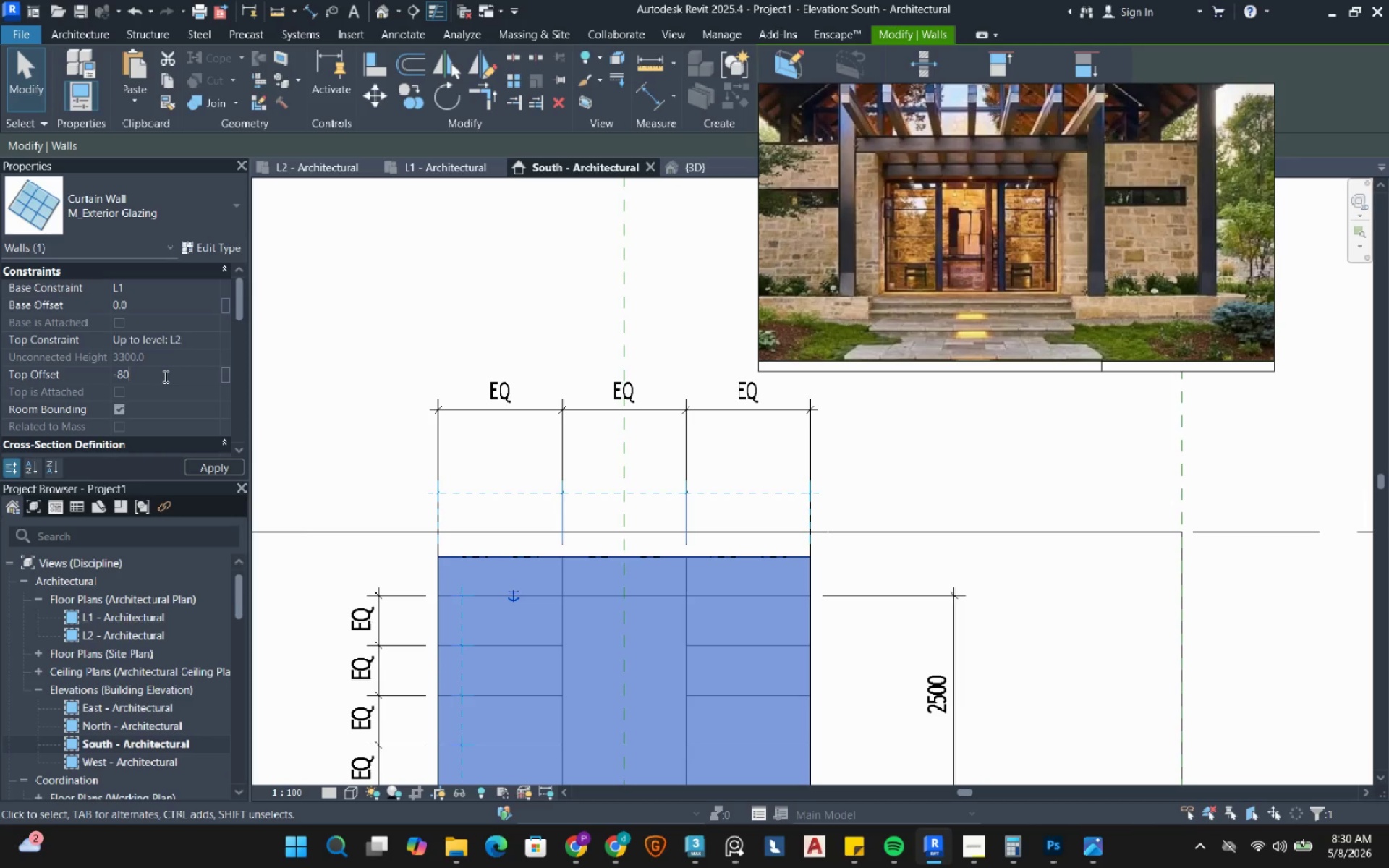 
key(Numpad0)
 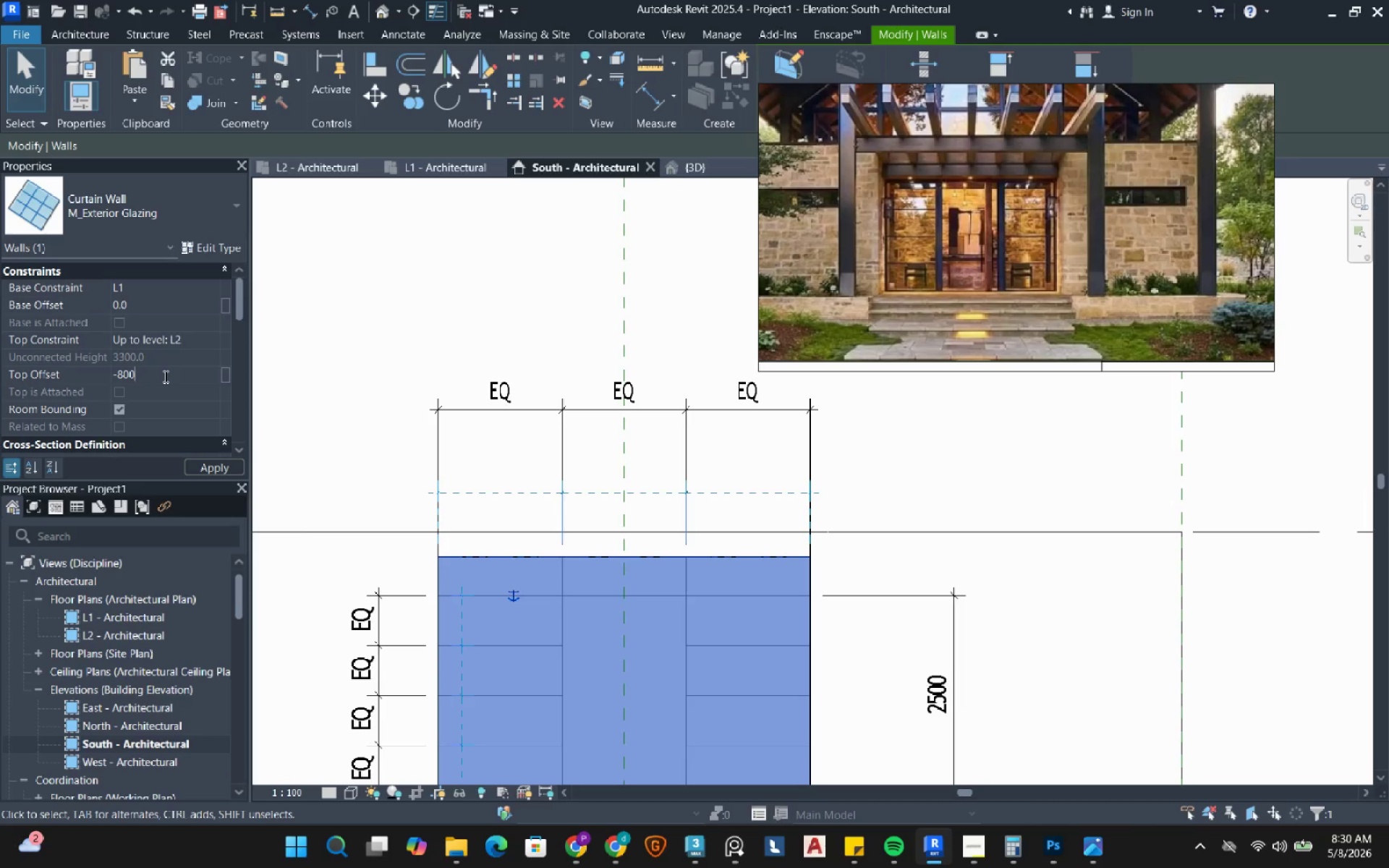 
key(Numpad0)
 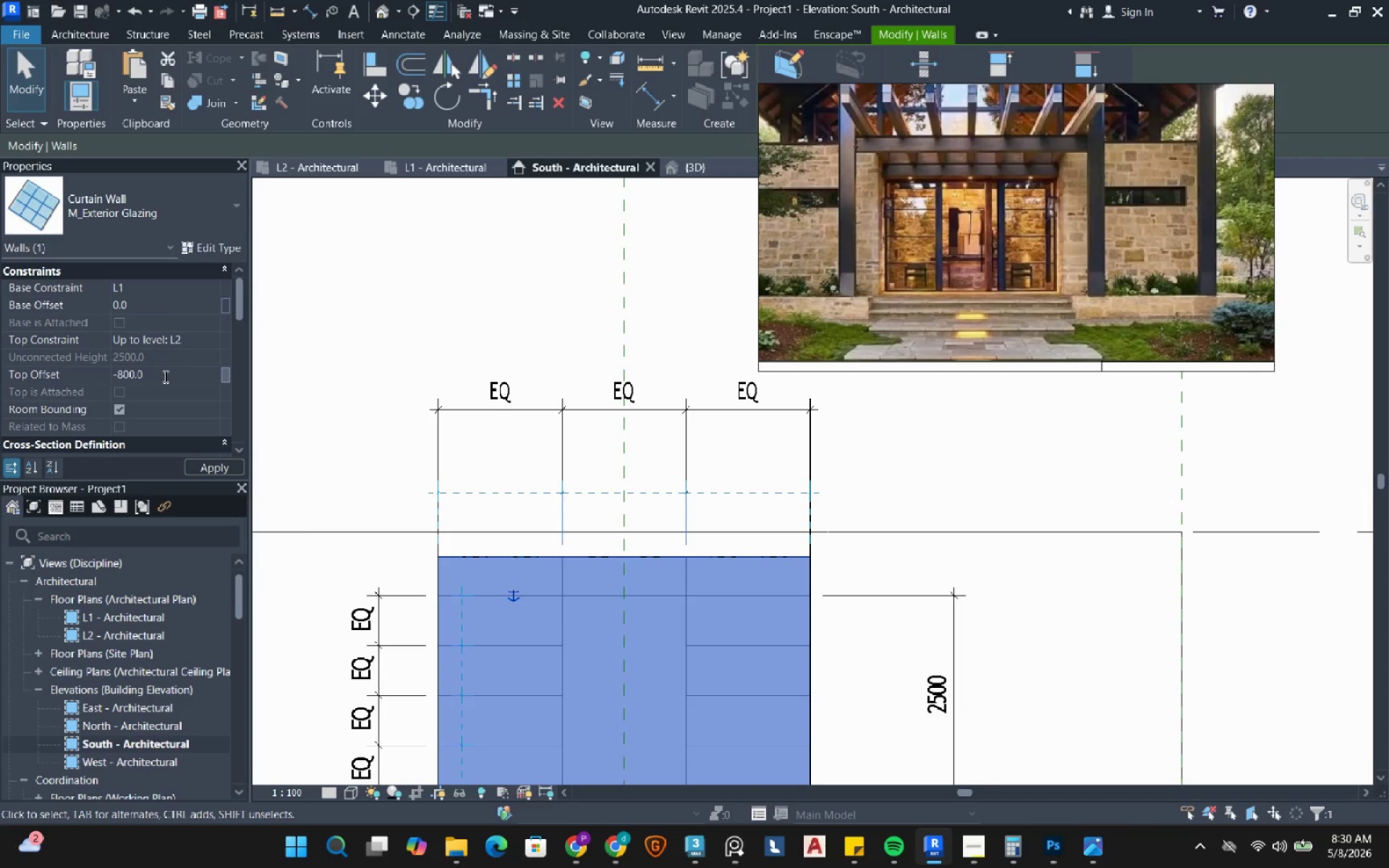 
key(NumpadEnter)
 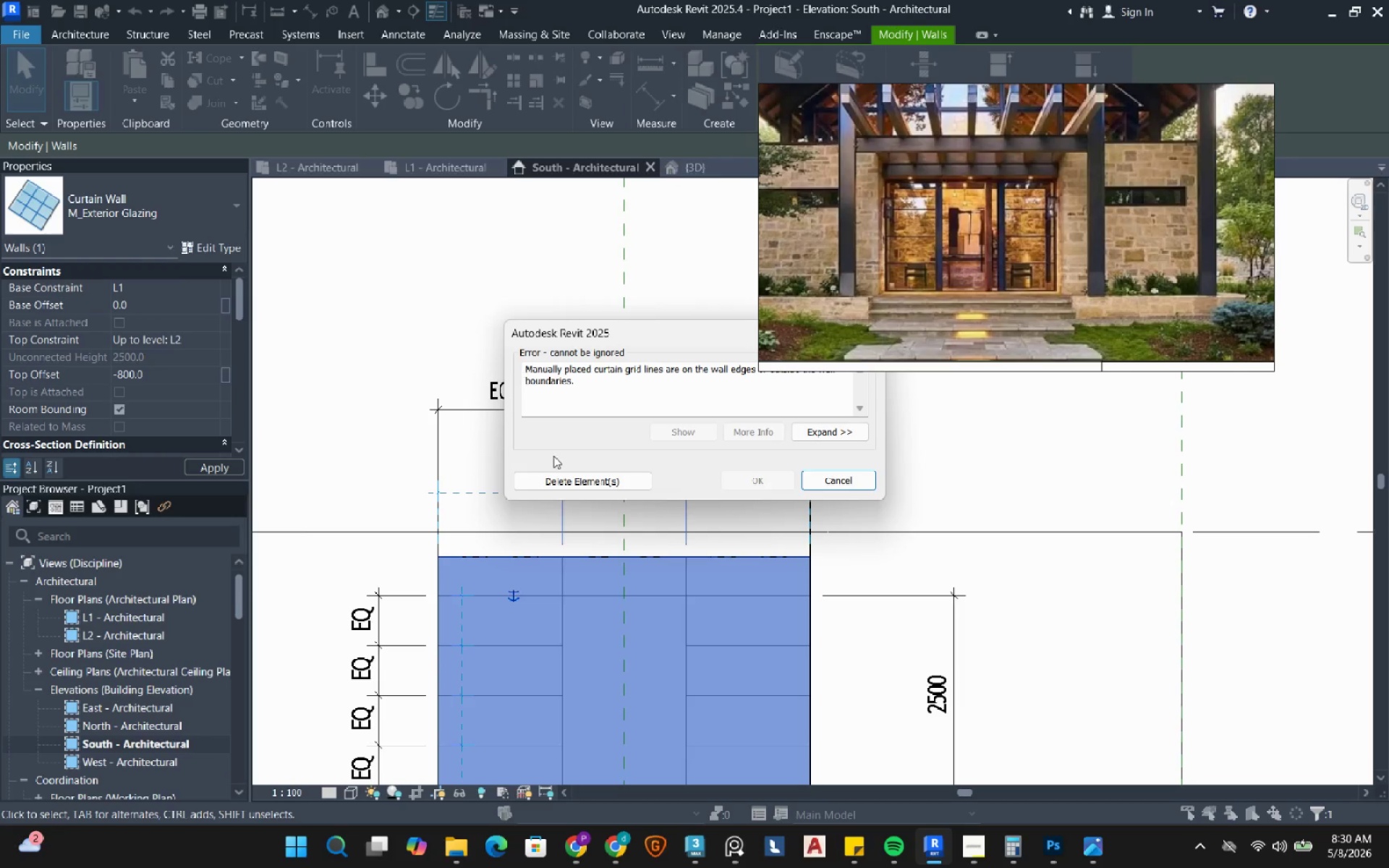 
left_click([587, 485])
 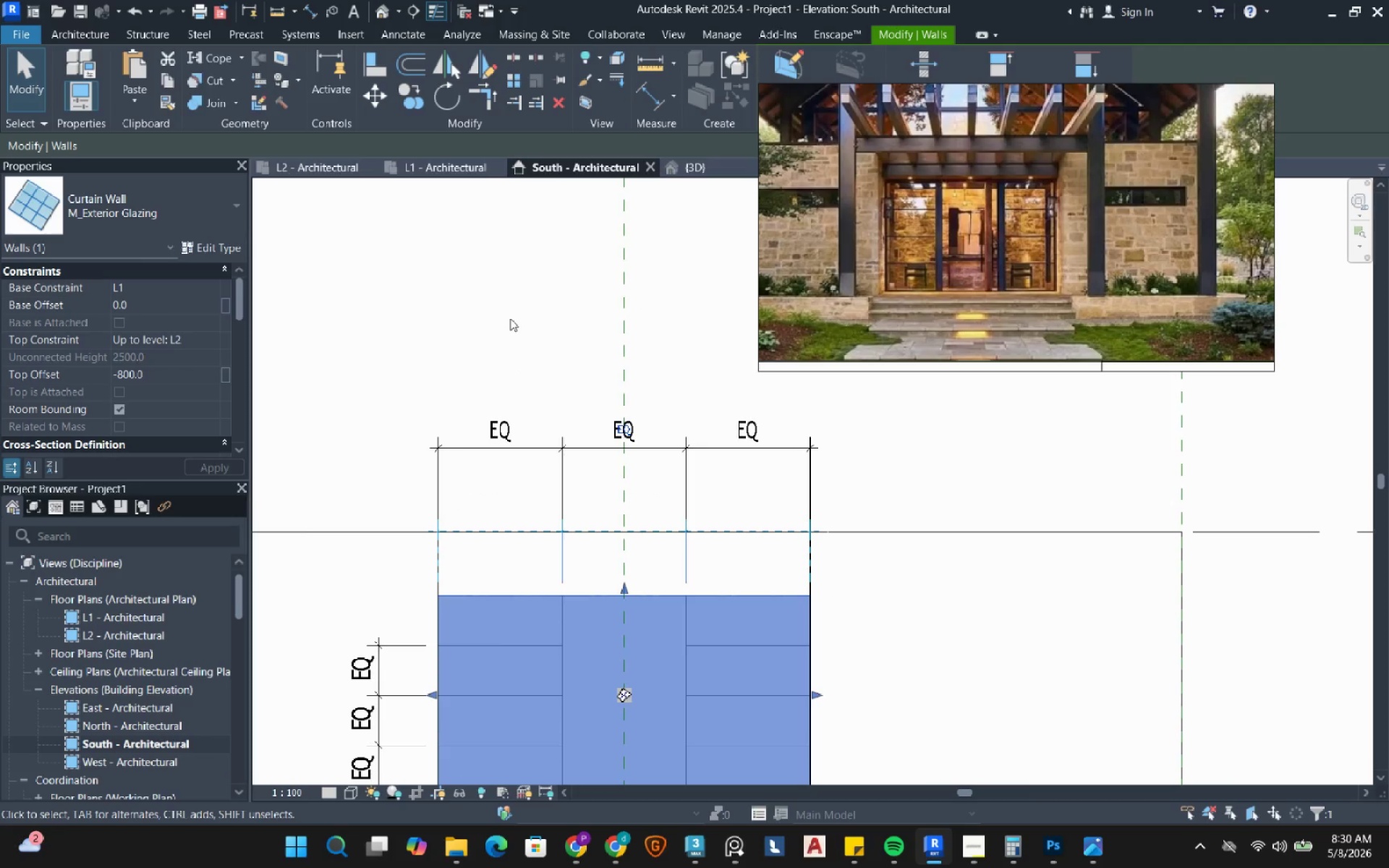 
left_click([510, 318])
 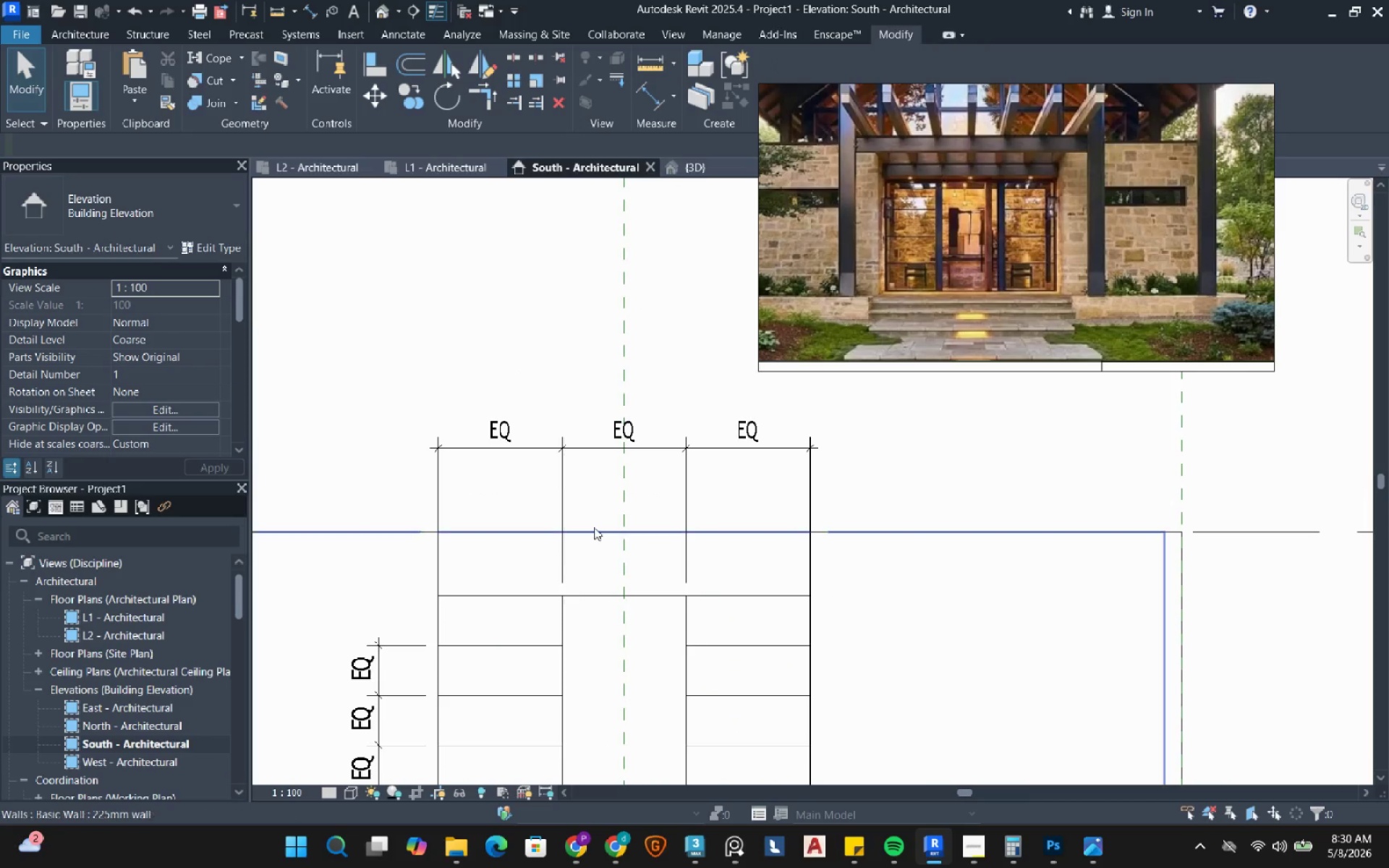 
scroll: coordinate [594, 528], scroll_direction: down, amount: 2.0
 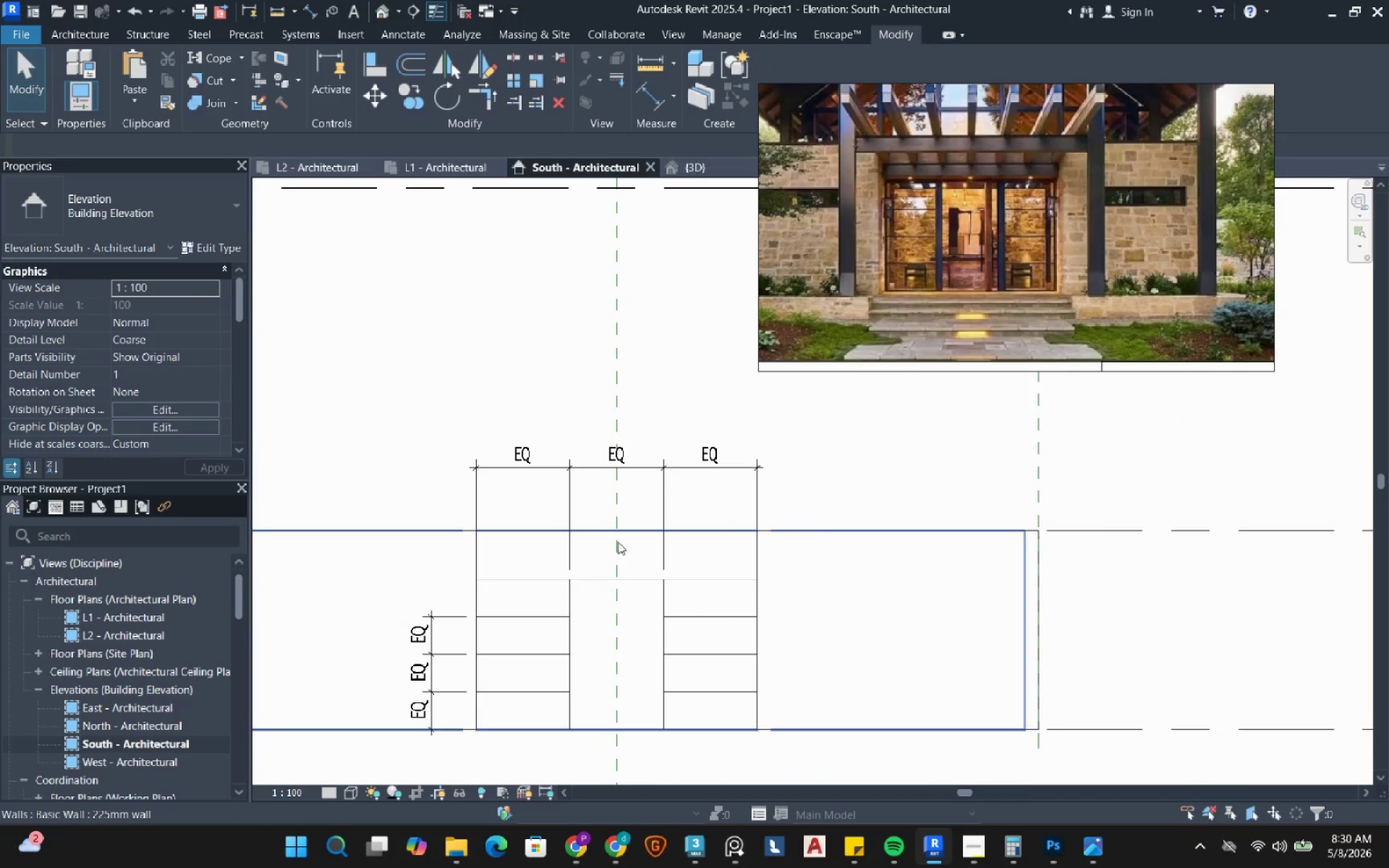 
mouse_move([604, 565])
 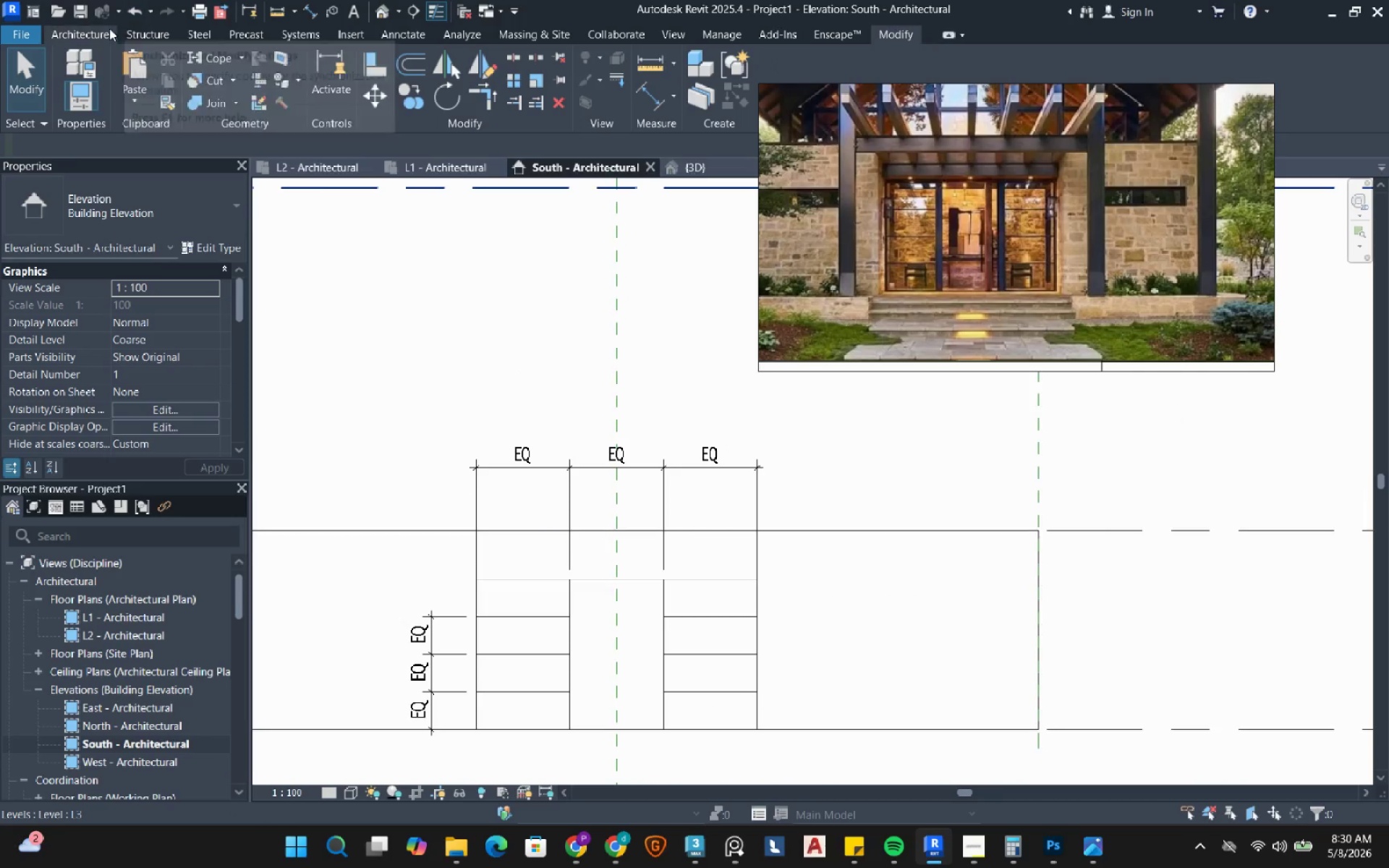 
left_click([103, 33])
 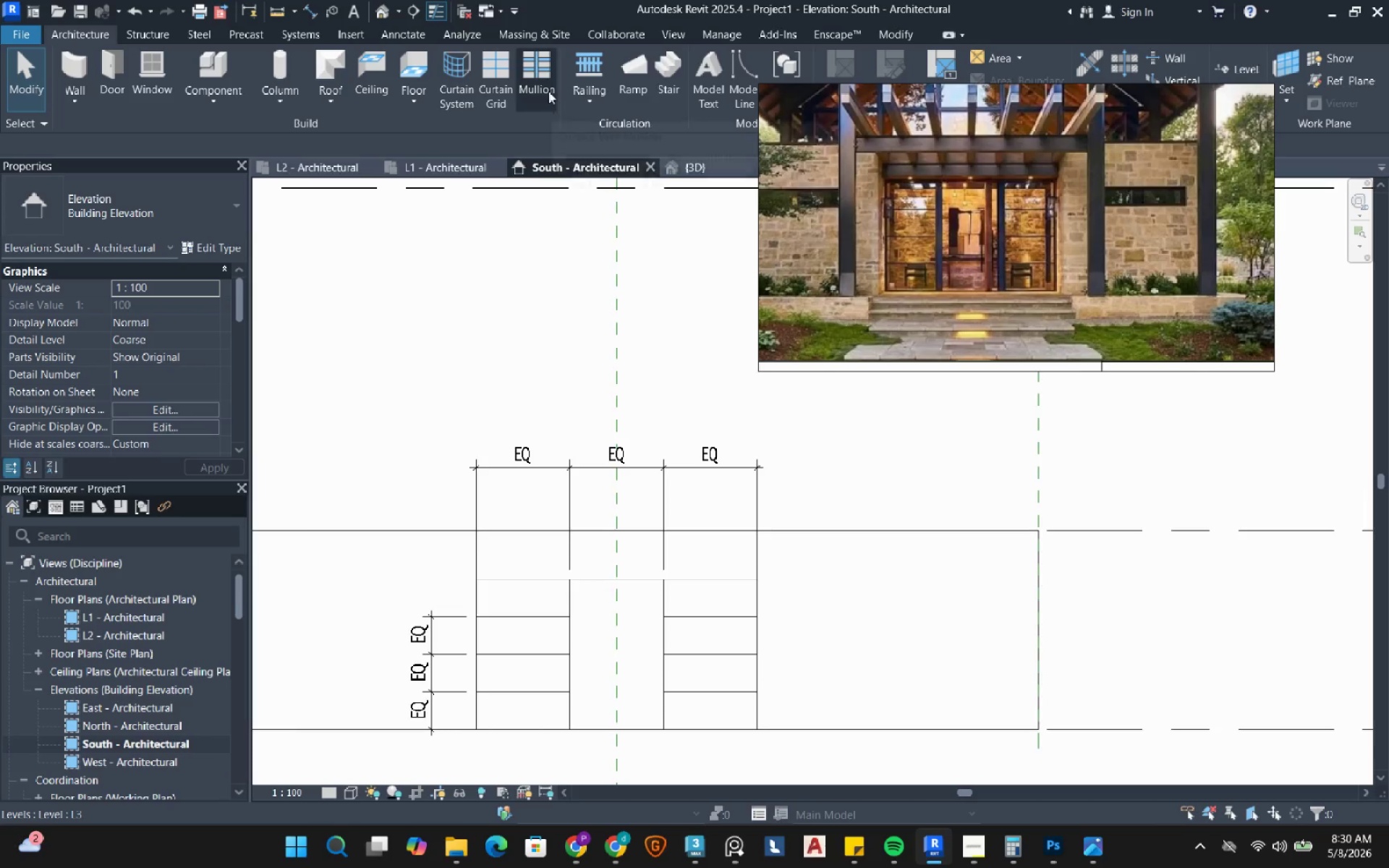 
left_click([542, 74])
 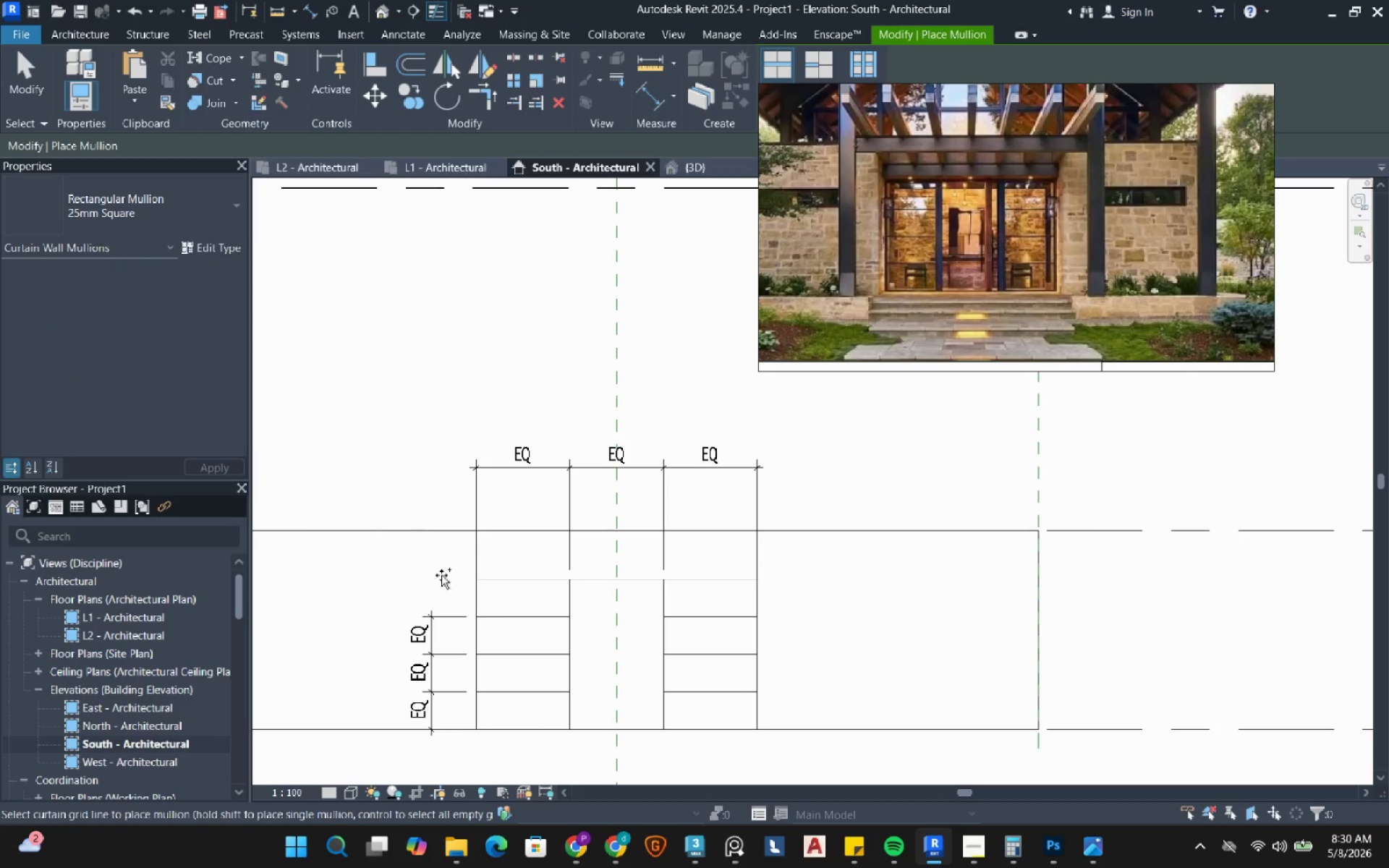 
left_click([508, 619])
 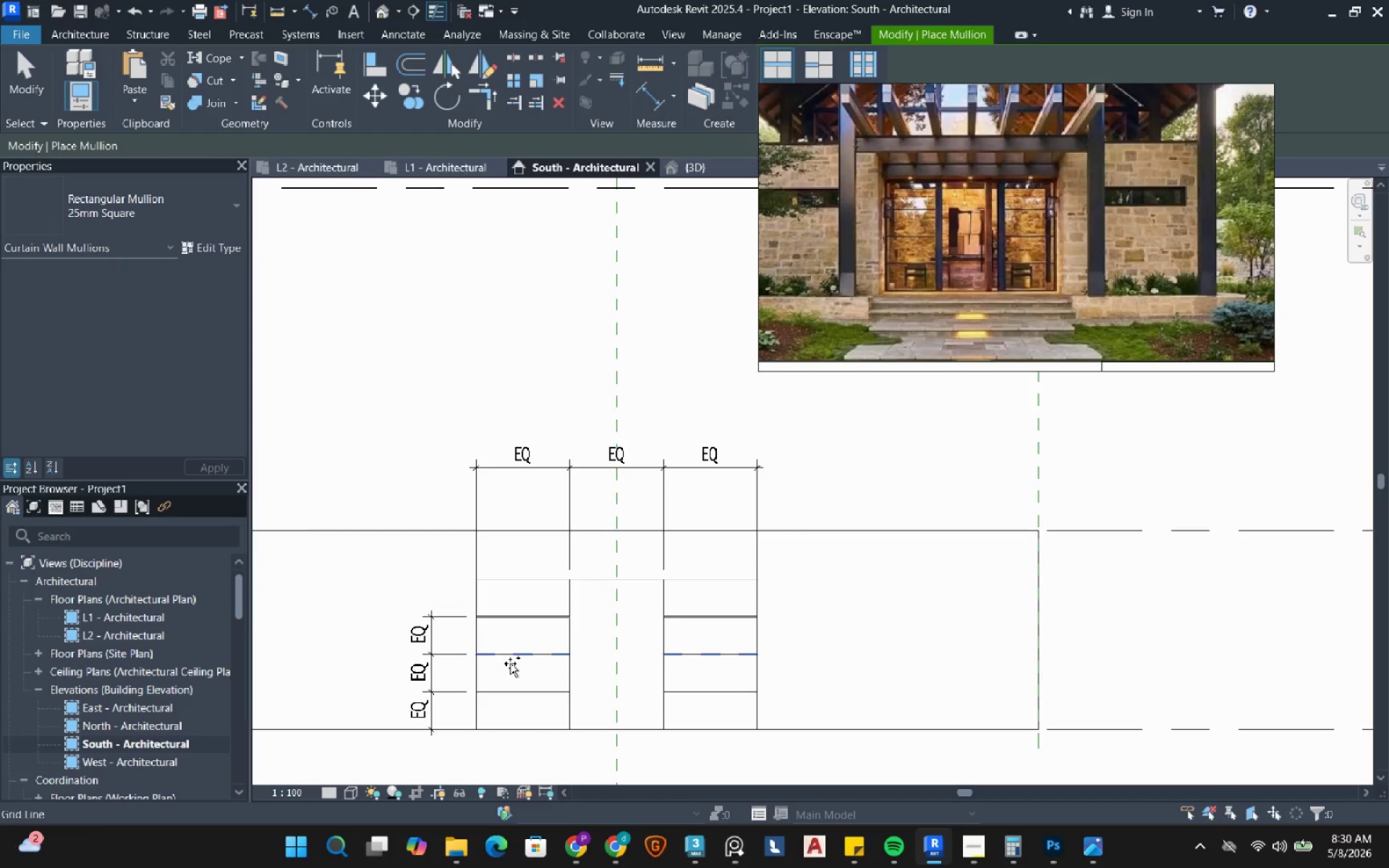 
left_click([510, 663])
 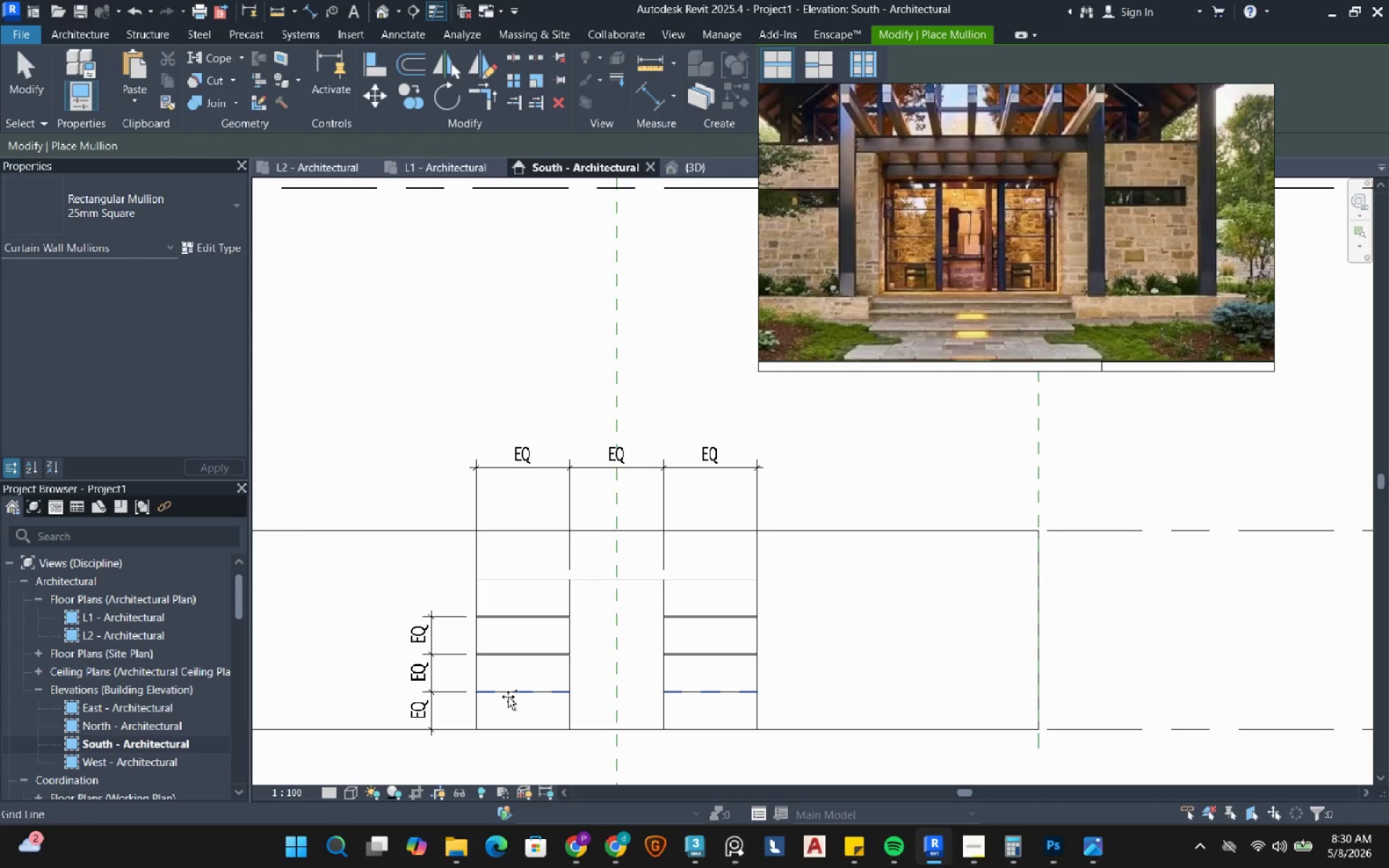 
left_click([508, 697])
 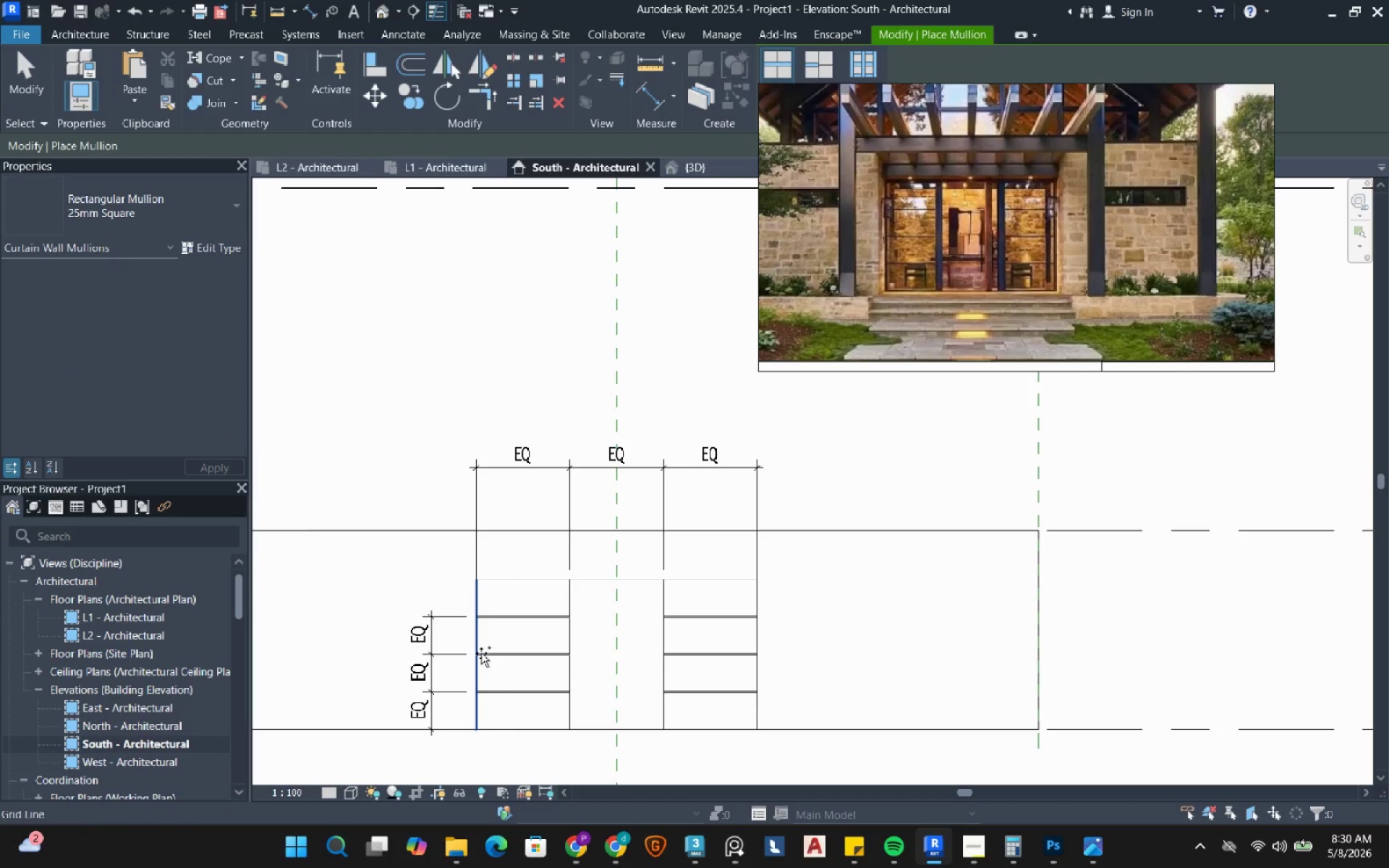 
left_click([480, 642])
 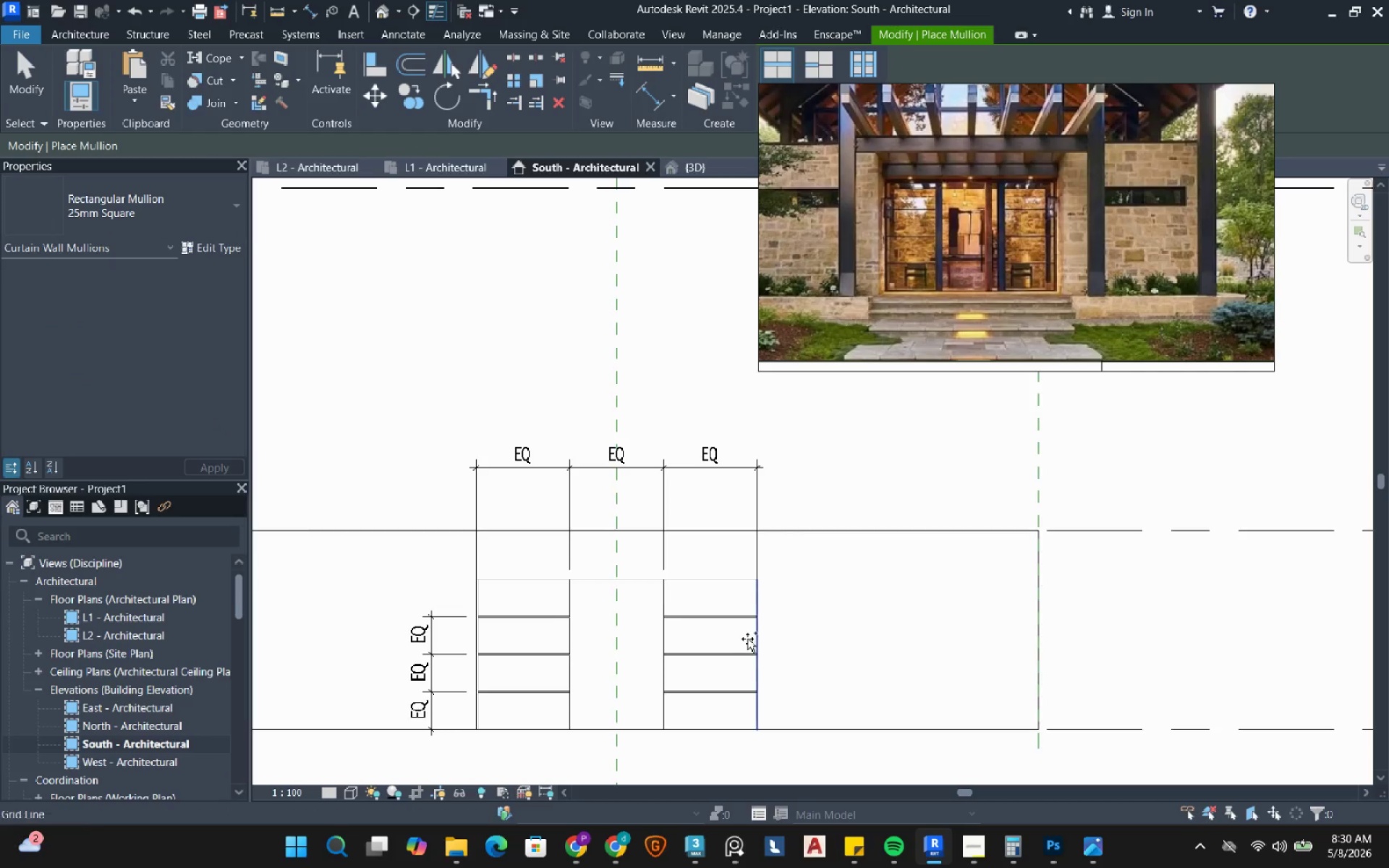 
left_click([752, 639])
 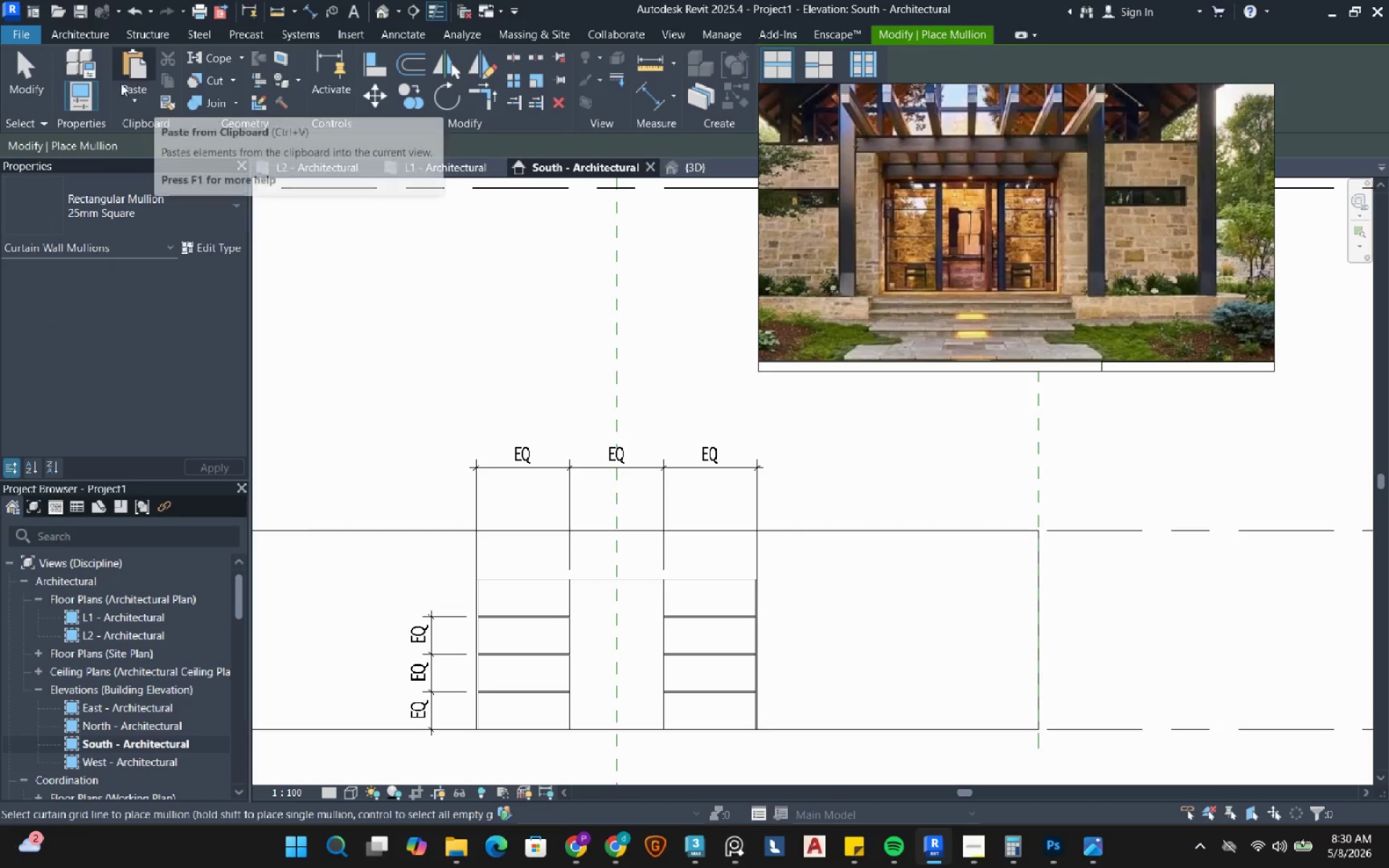 
left_click([96, 195])
 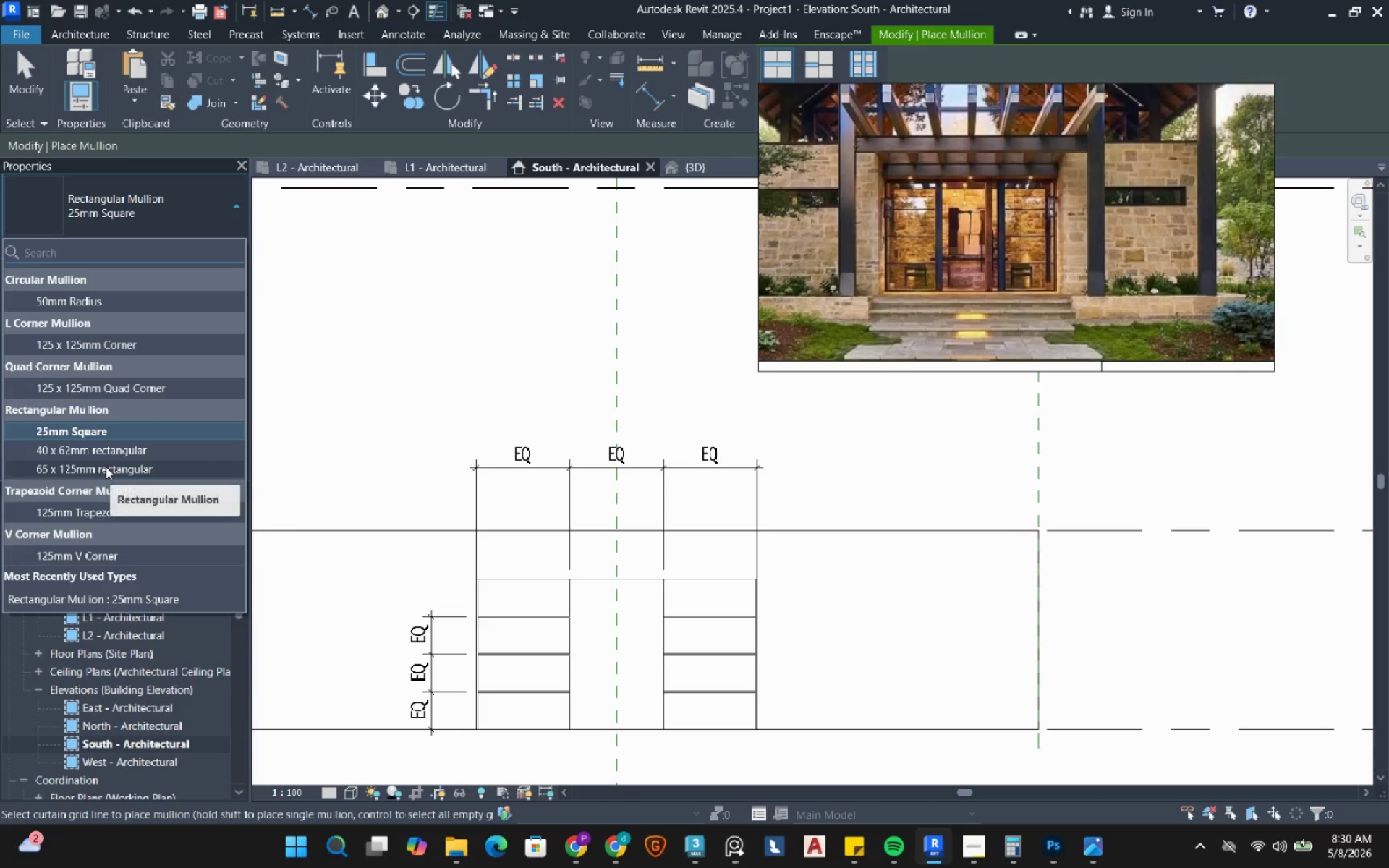 
left_click([106, 467])
 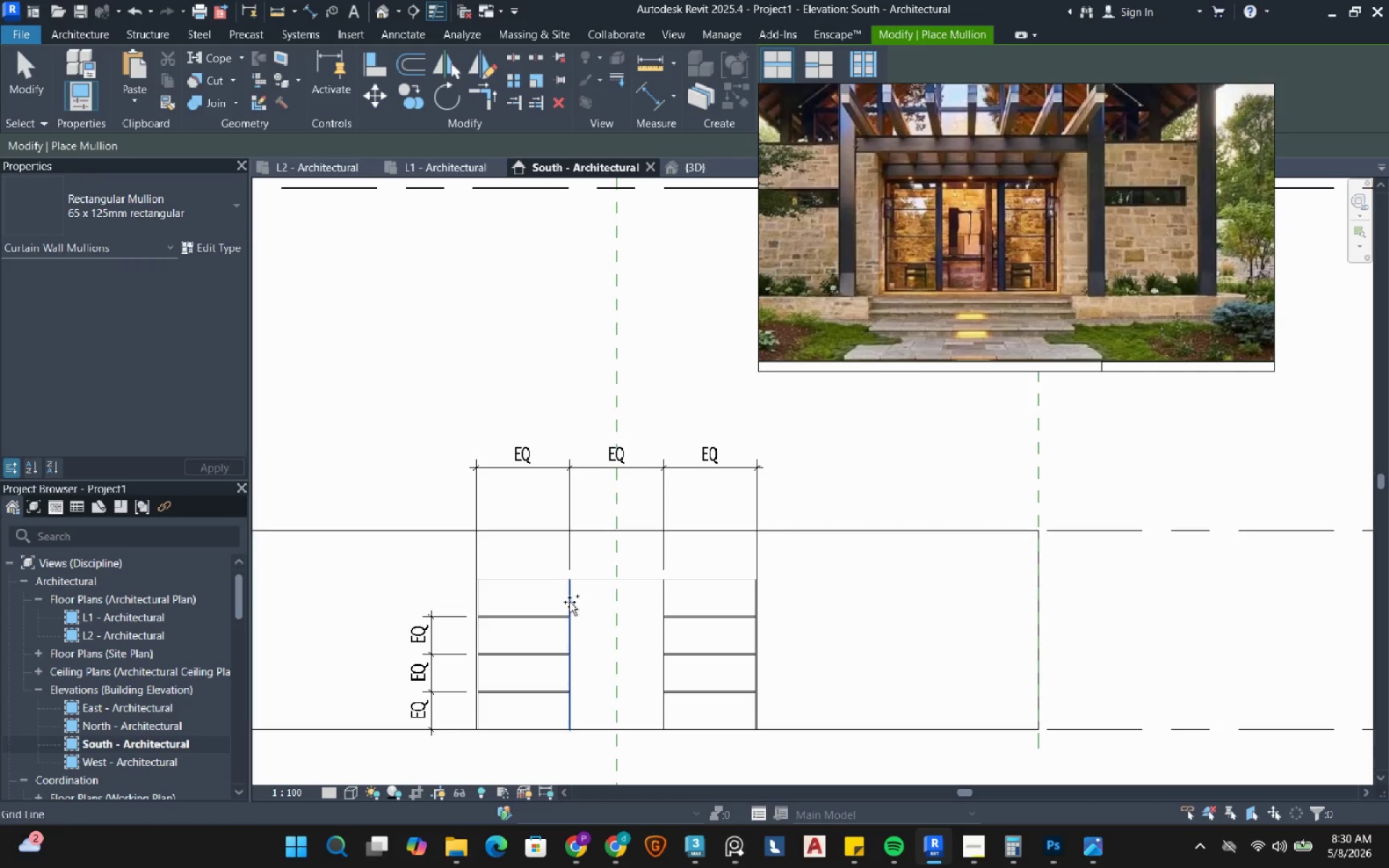 
left_click([572, 605])
 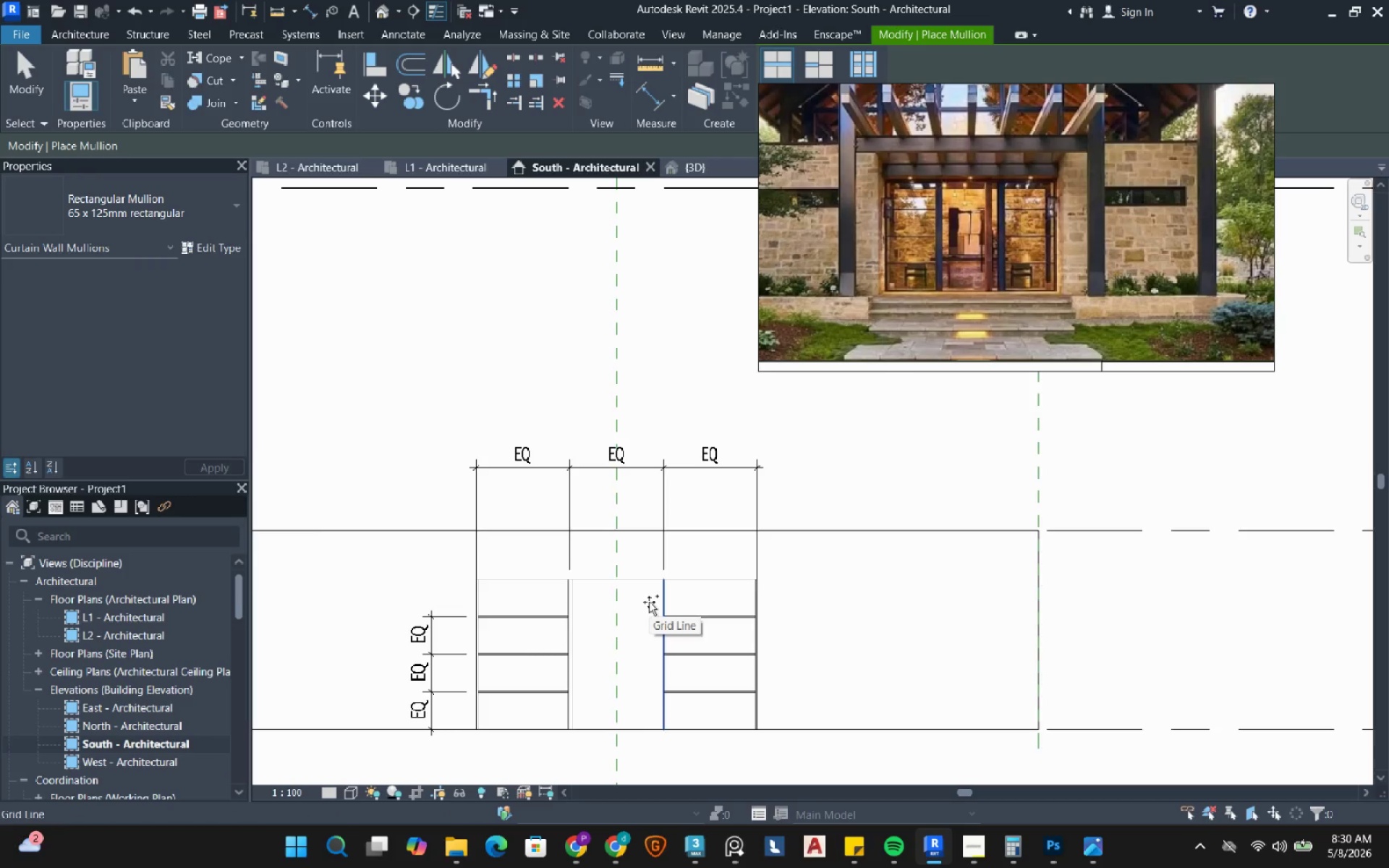 
left_click([649, 602])
 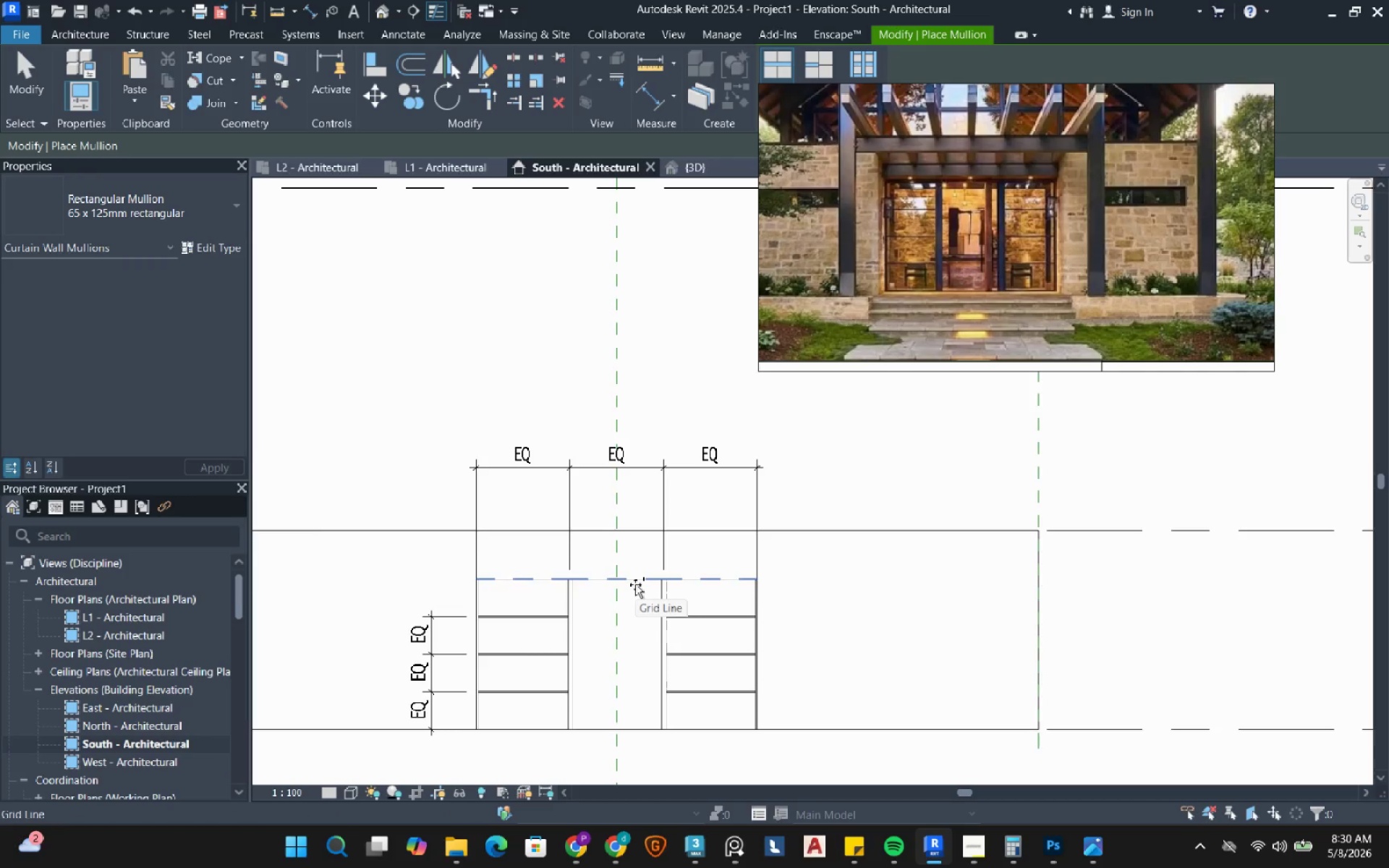 
left_click([635, 584])
 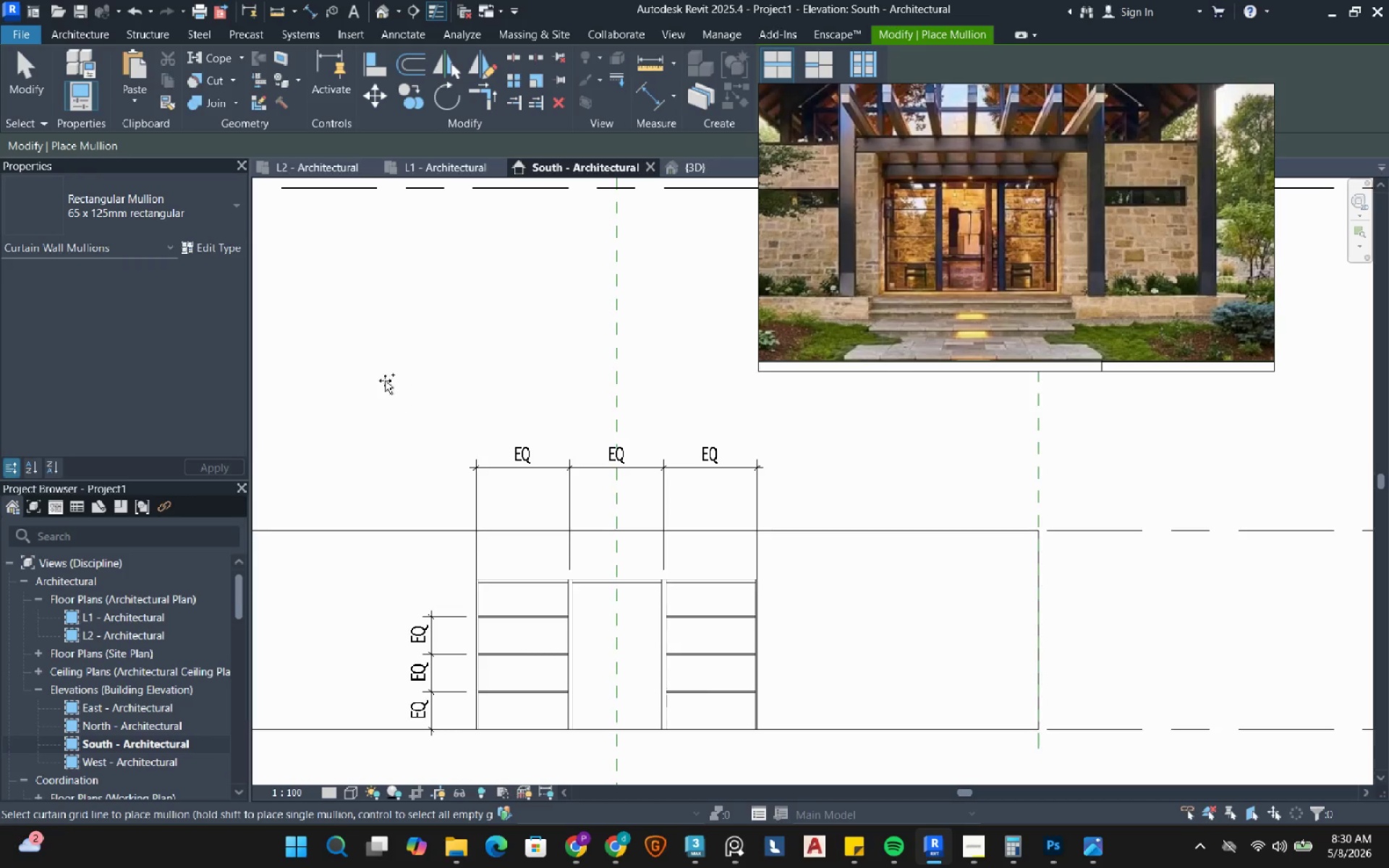 
left_click([150, 197])
 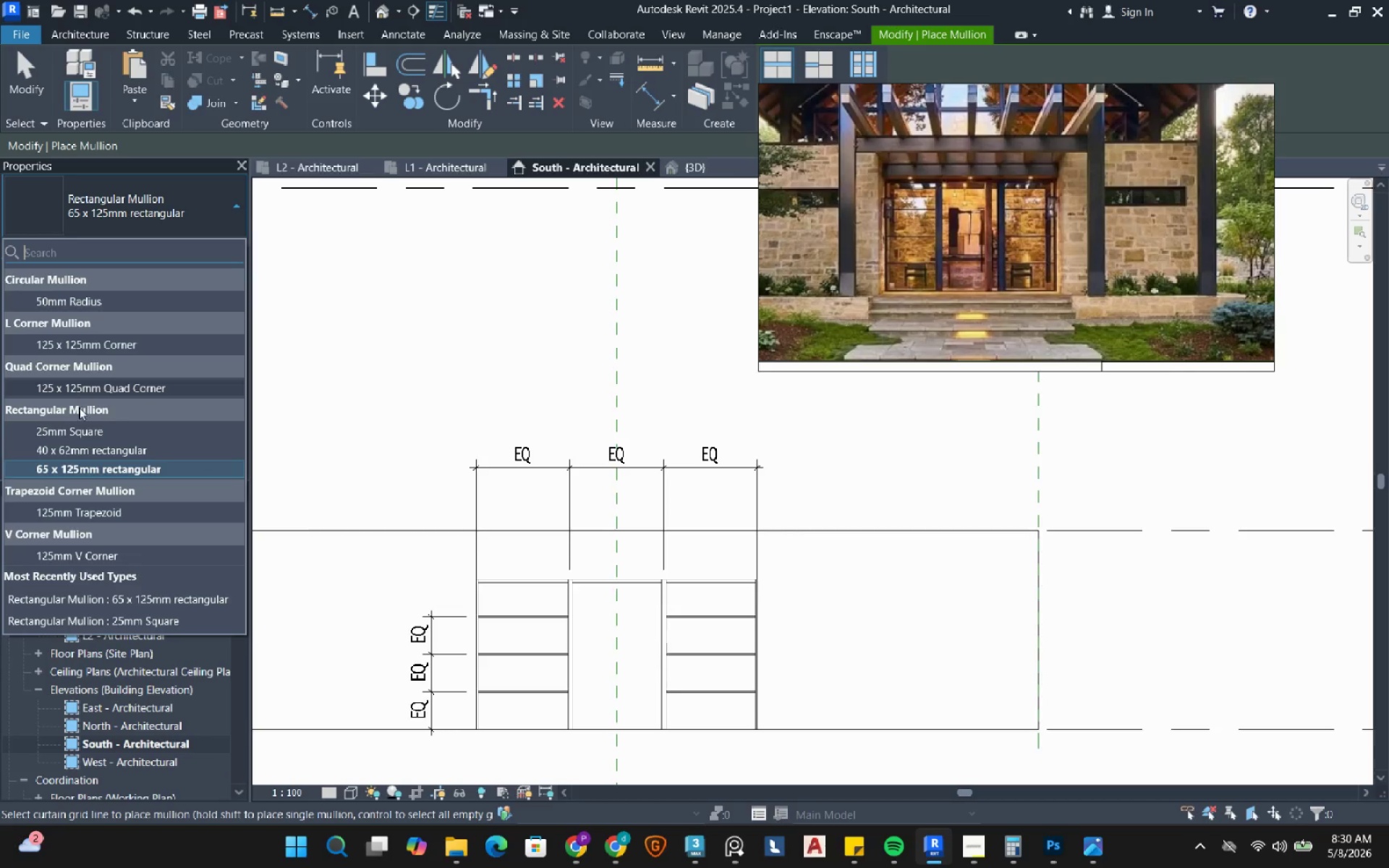 
left_click([78, 433])
 